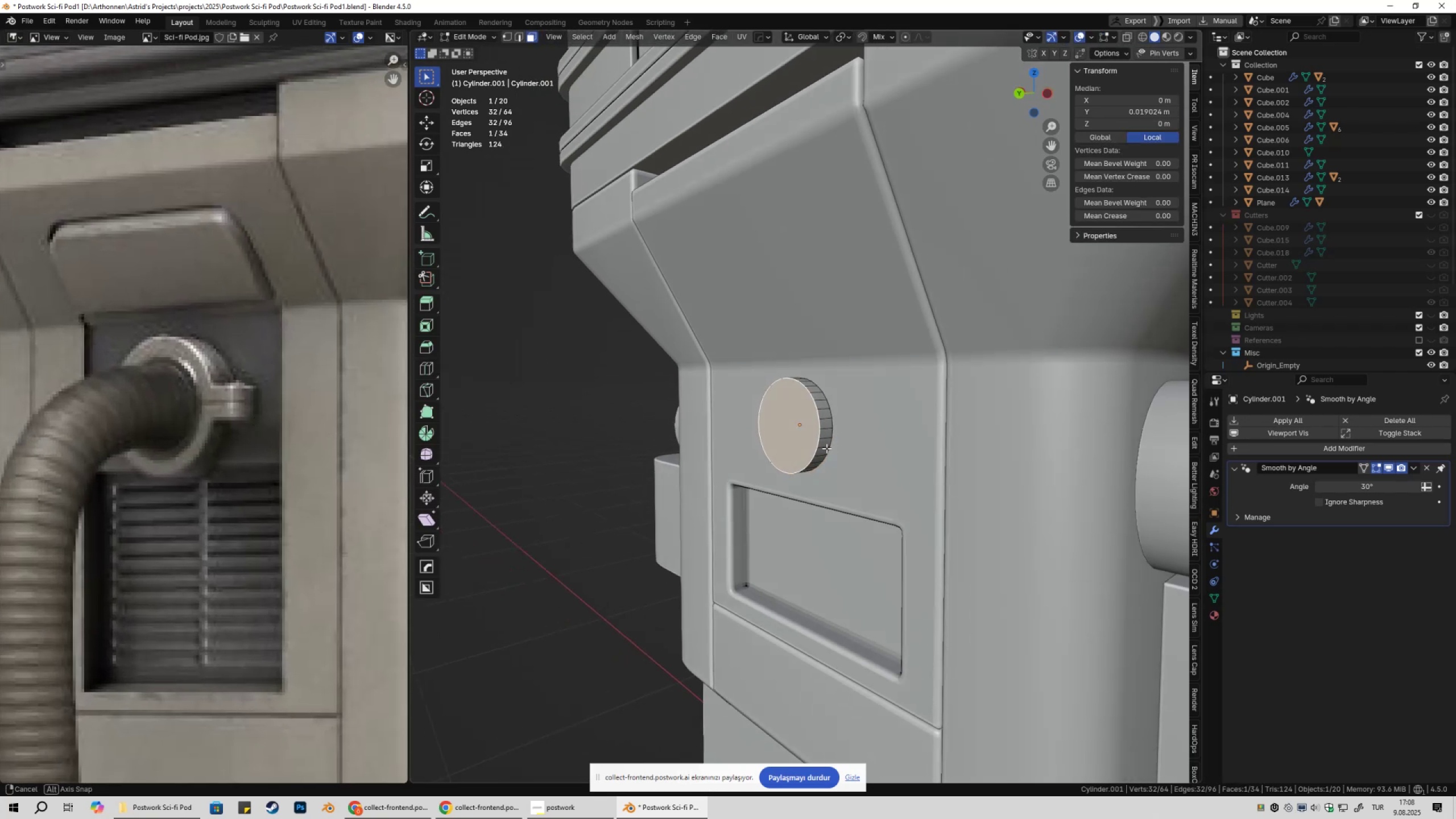 
scroll: coordinate [826, 448], scroll_direction: up, amount: 1.0
 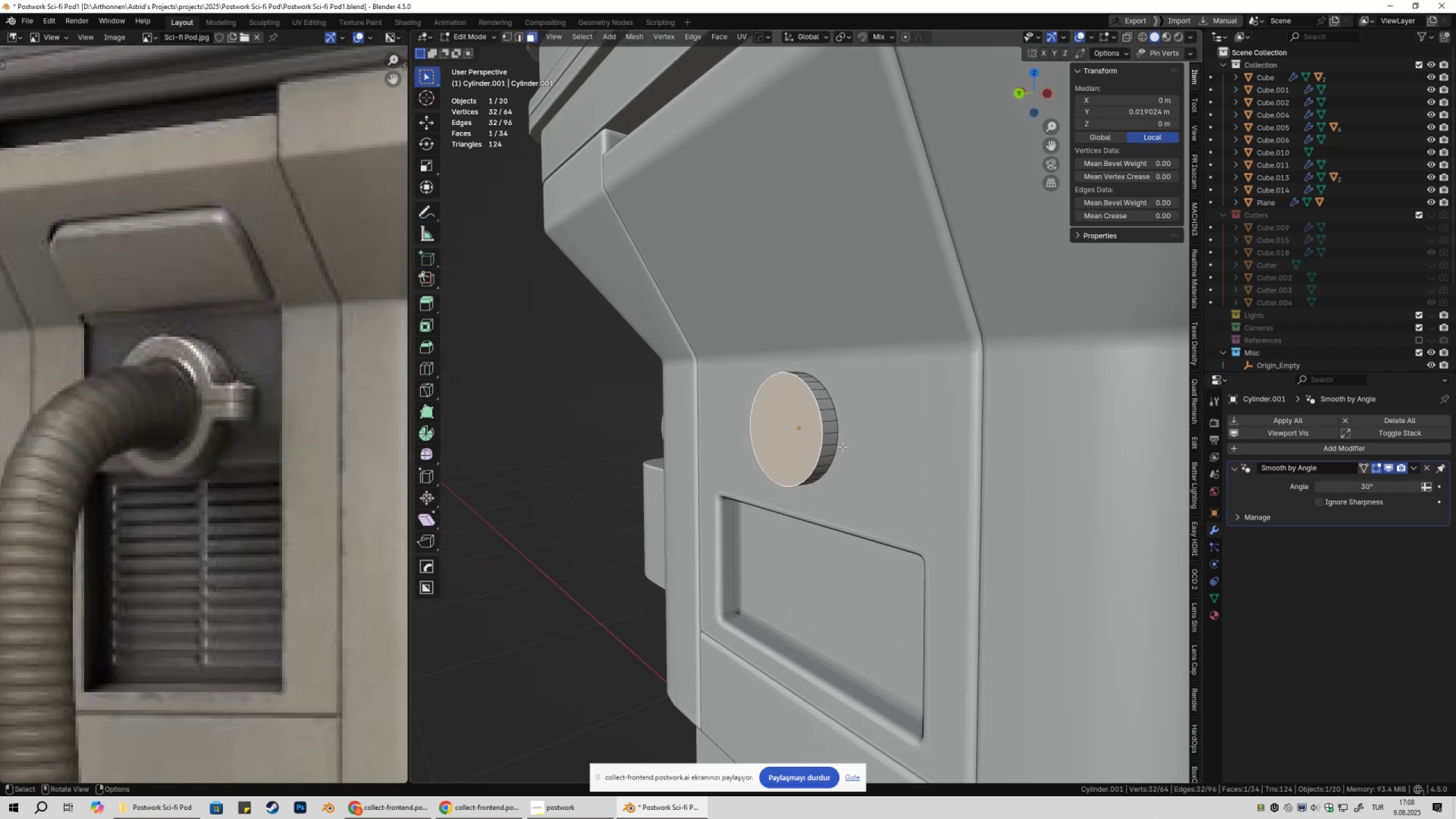 
key(3)
 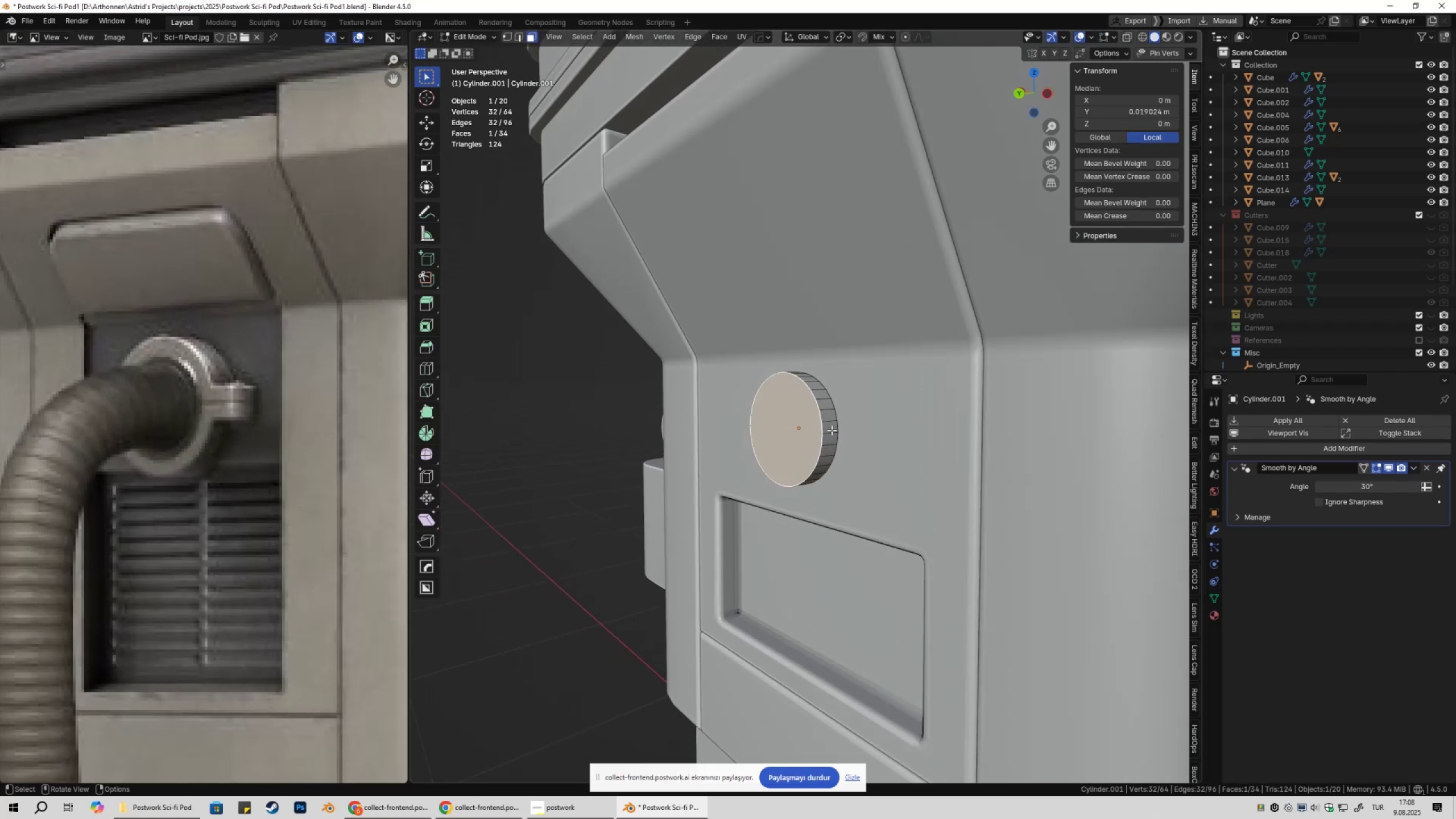 
left_click([832, 430])
 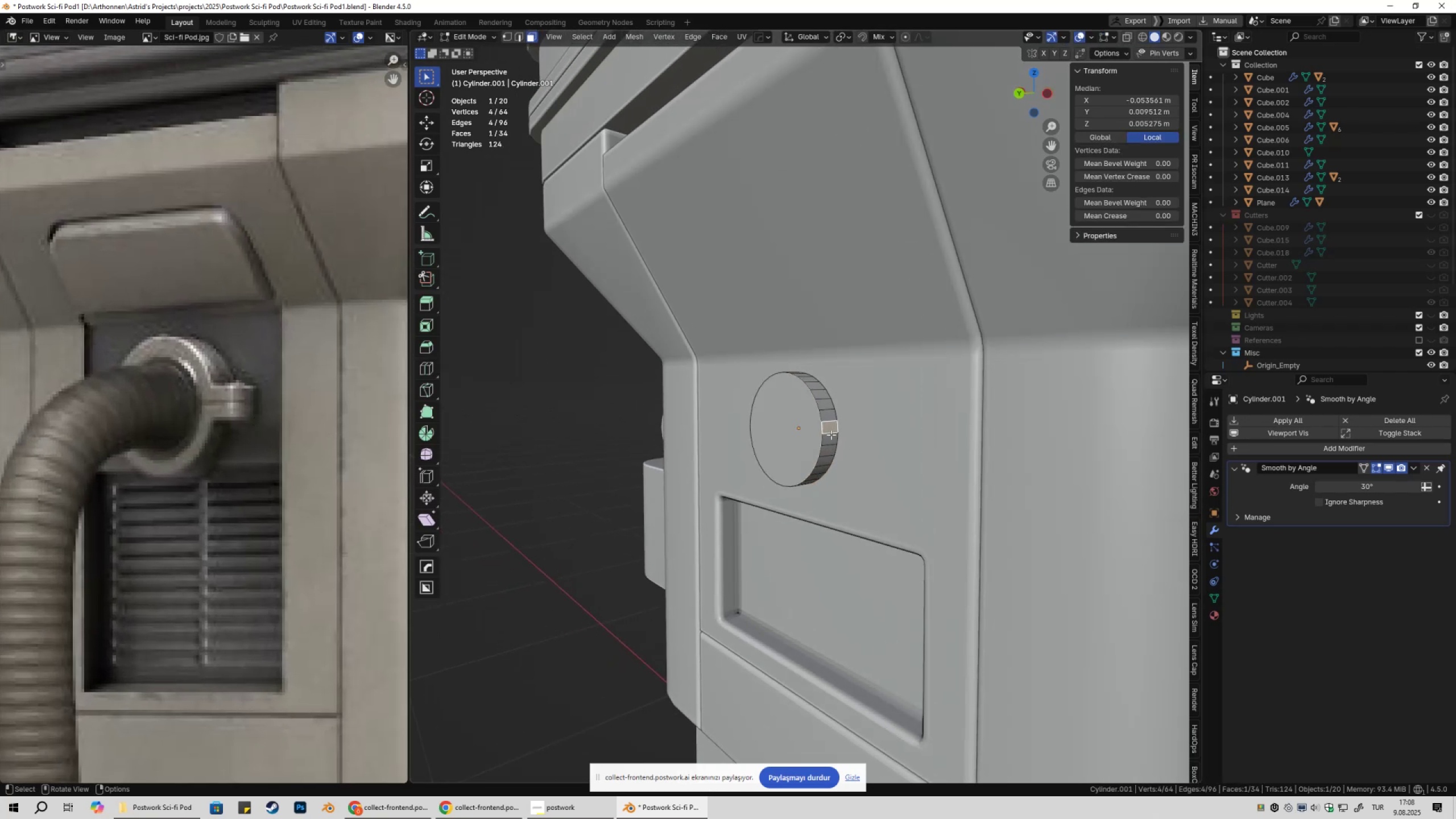 
hold_key(key=ShiftLeft, duration=0.33)
double_click([830, 439])
 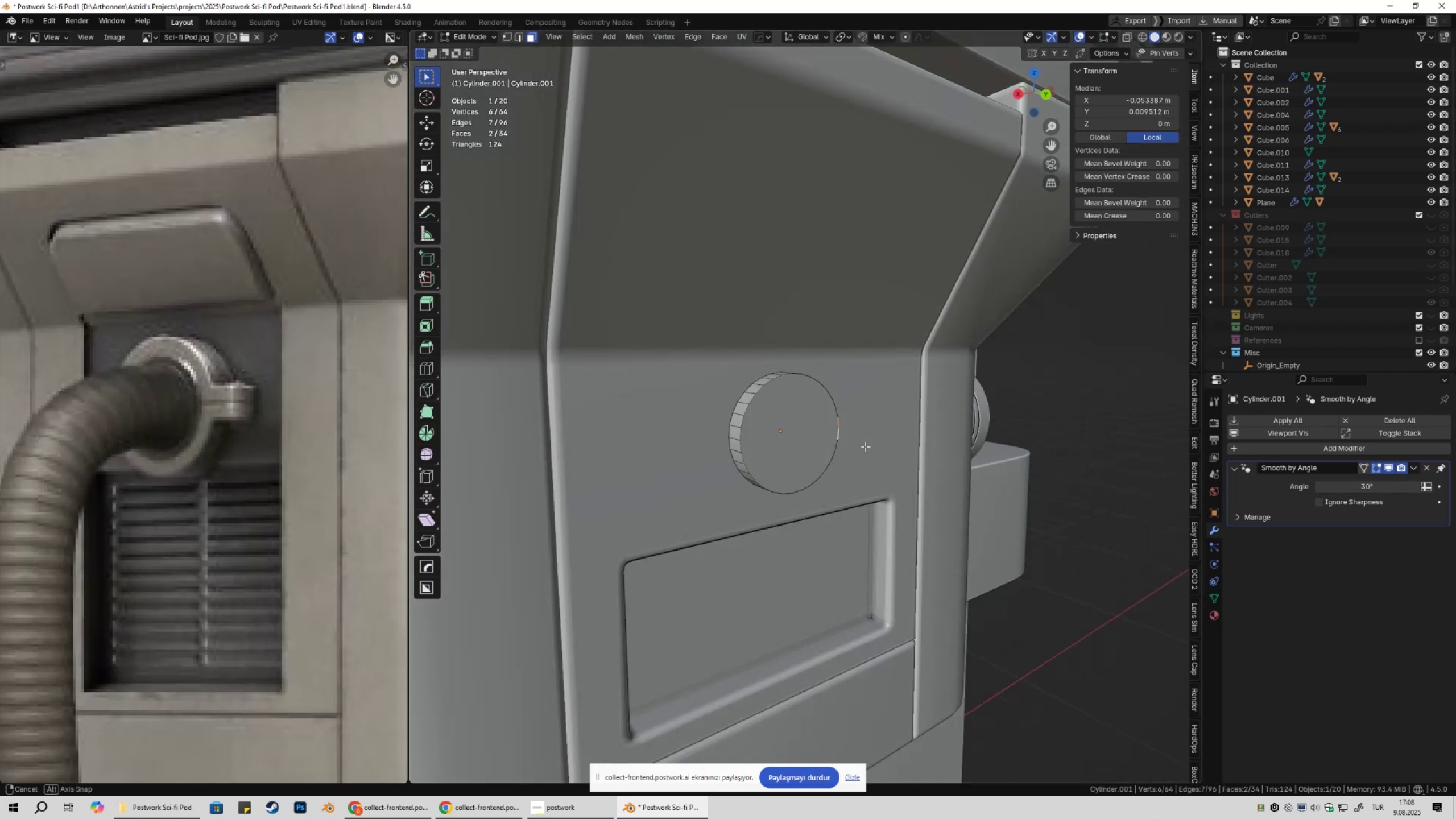 
hold_key(key=ShiftLeft, duration=0.51)
 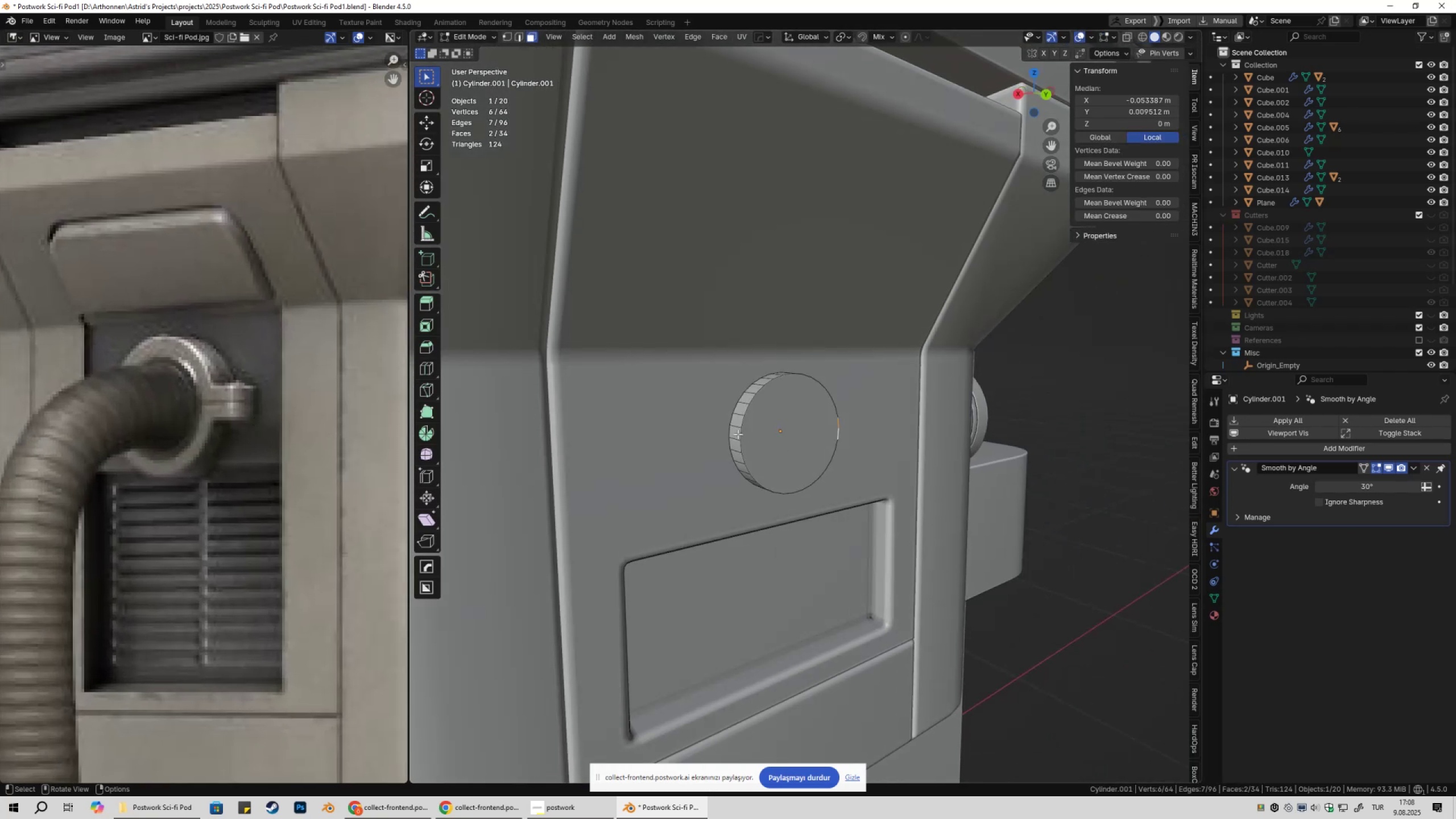 
hold_key(key=ShiftLeft, duration=0.63)
double_click([731, 445])
 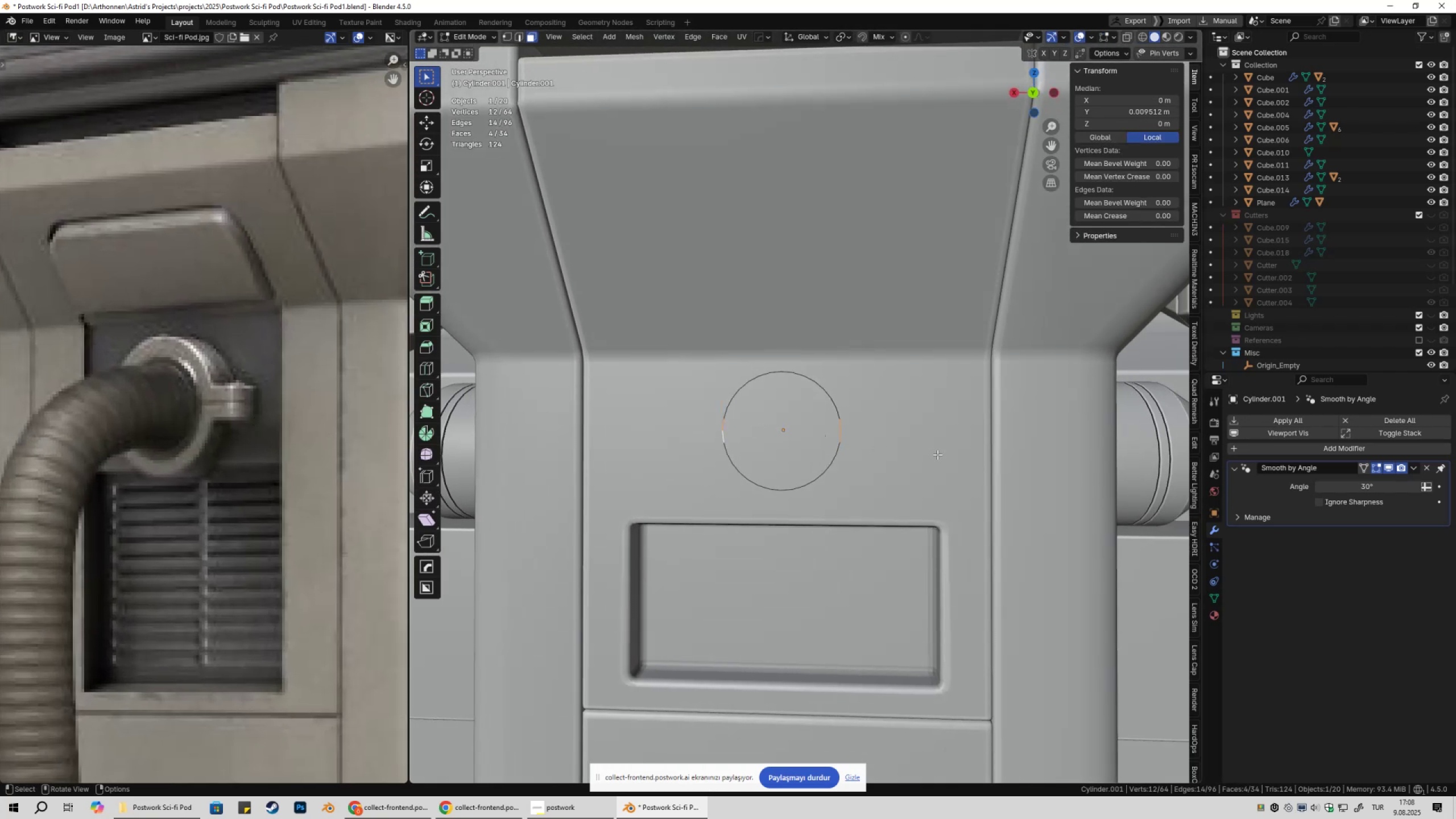 
key(Alt+E)
 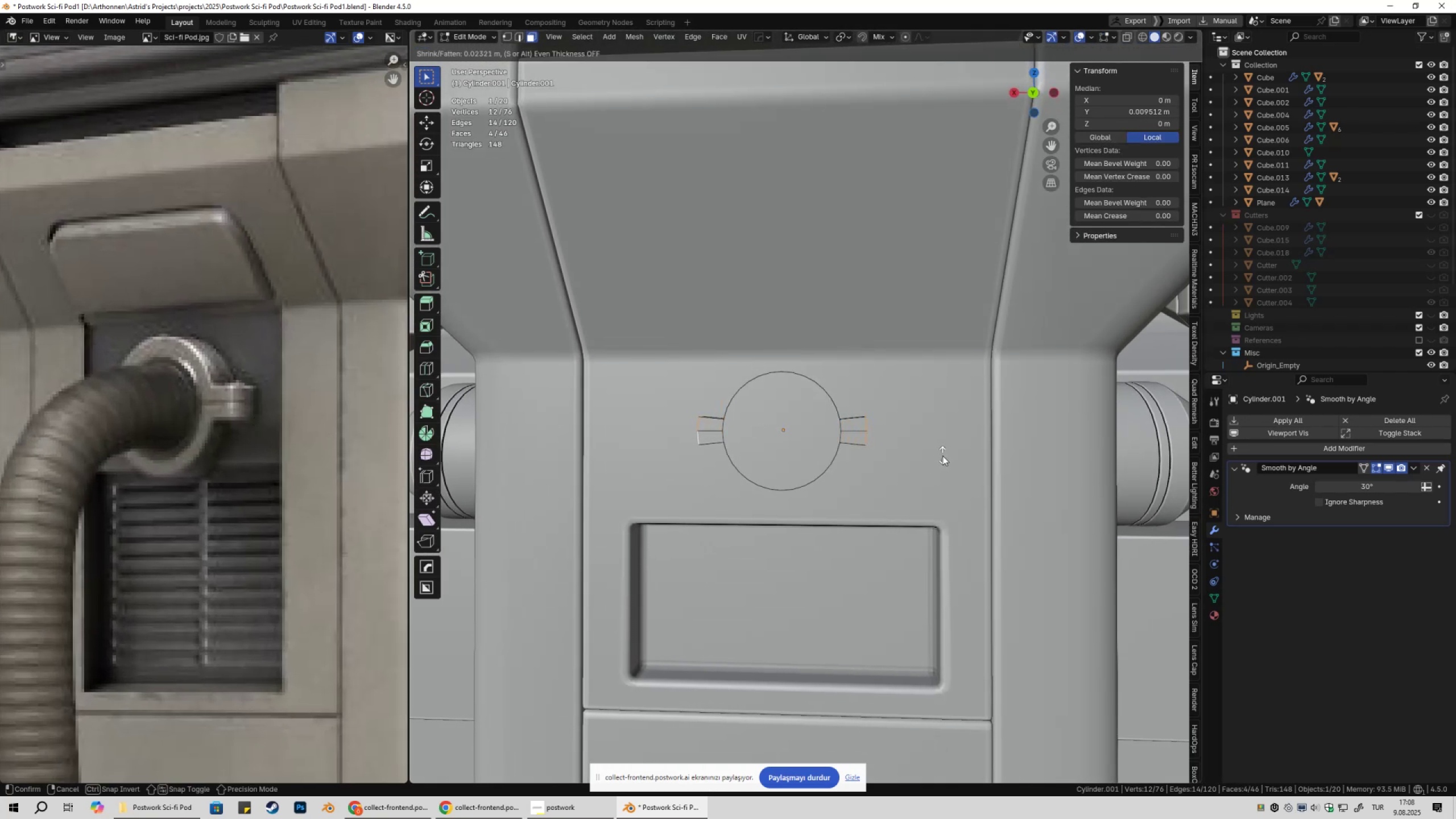 
hold_key(key=ShiftLeft, duration=1.53)
 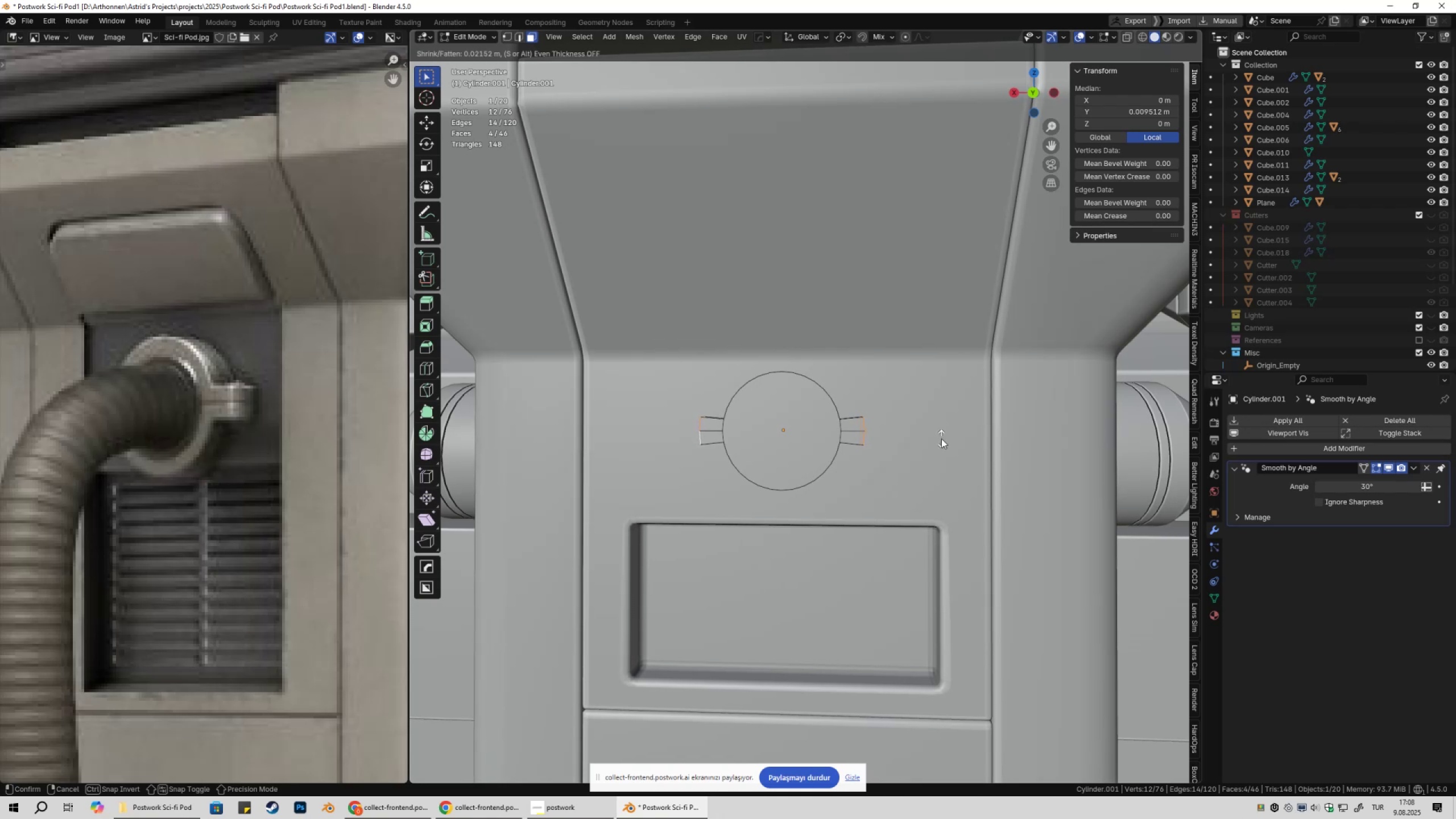 
hold_key(key=ShiftLeft, duration=1.06)
left_click([940, 441])
 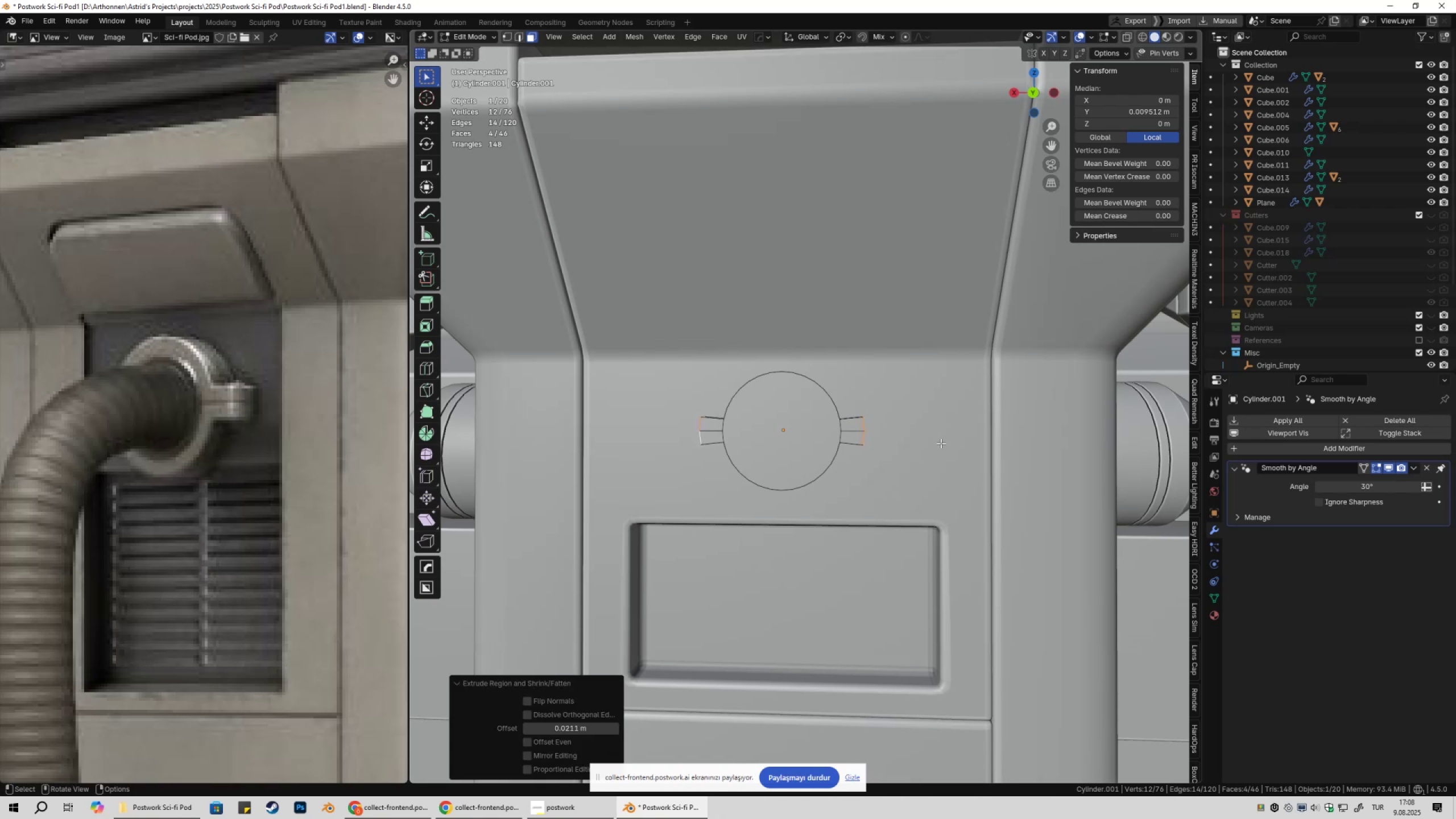 
key(Tab)
 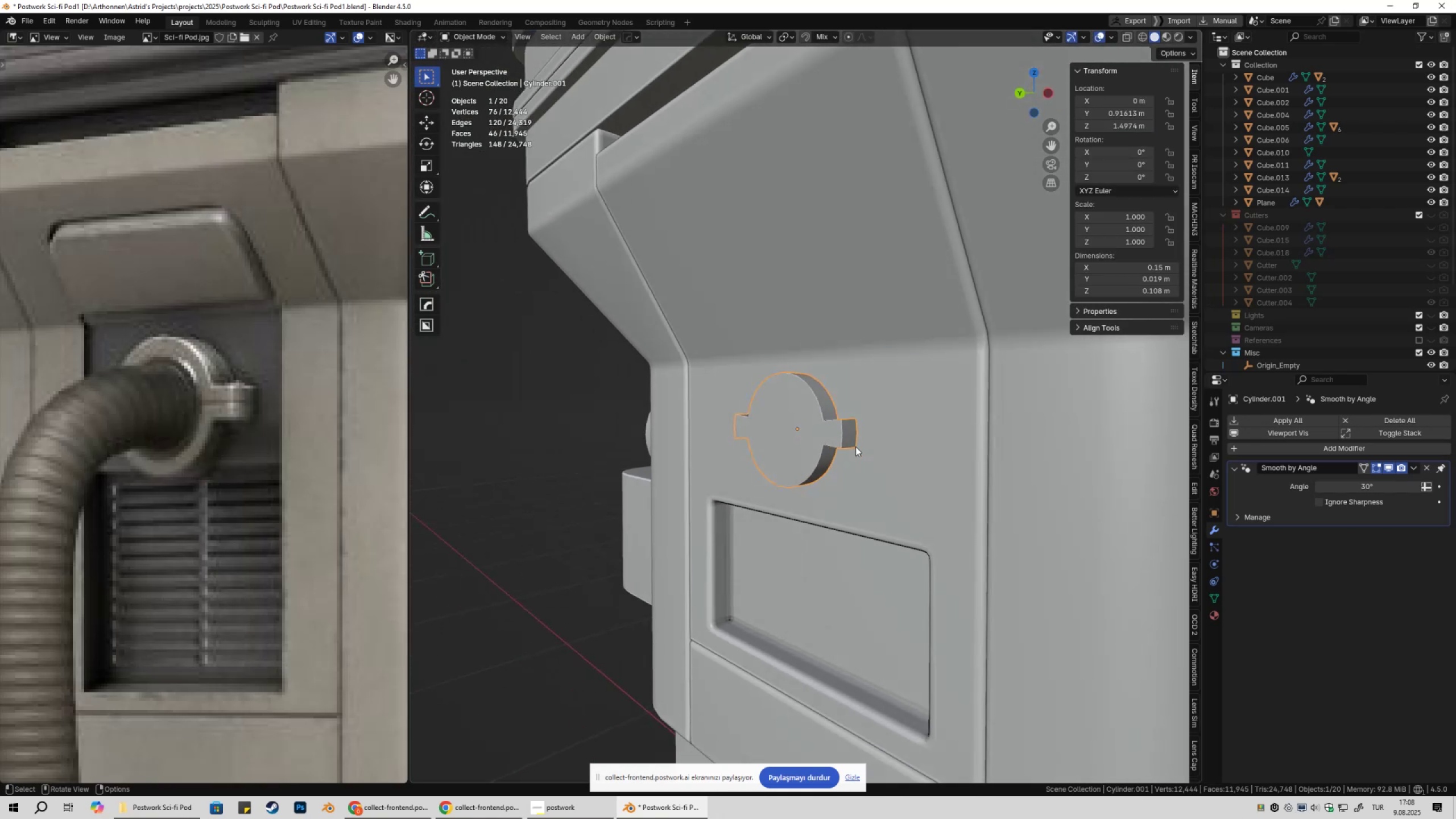 
key(Tab)
 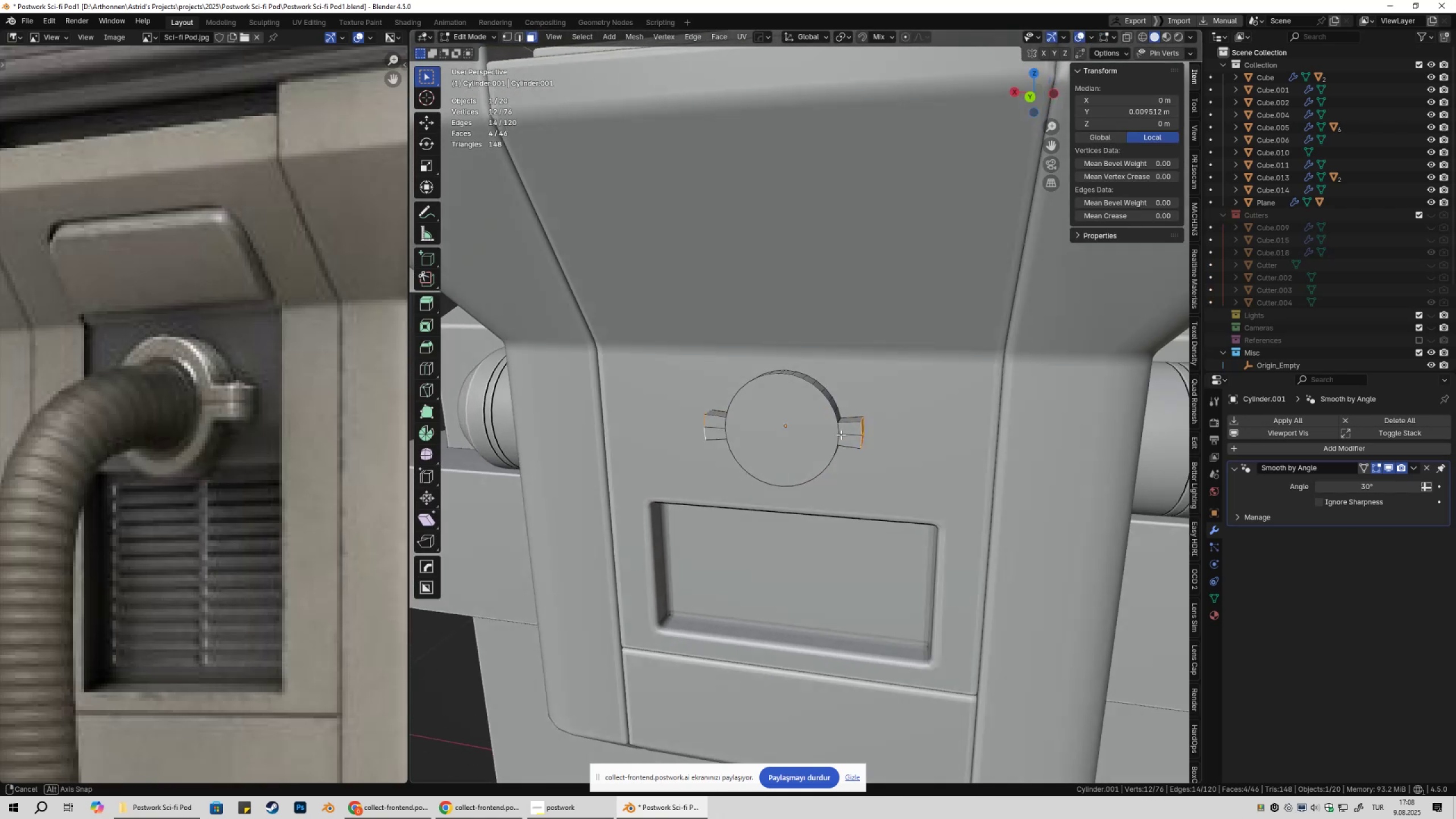 
scroll: coordinate [880, 445], scroll_direction: up, amount: 4.0
 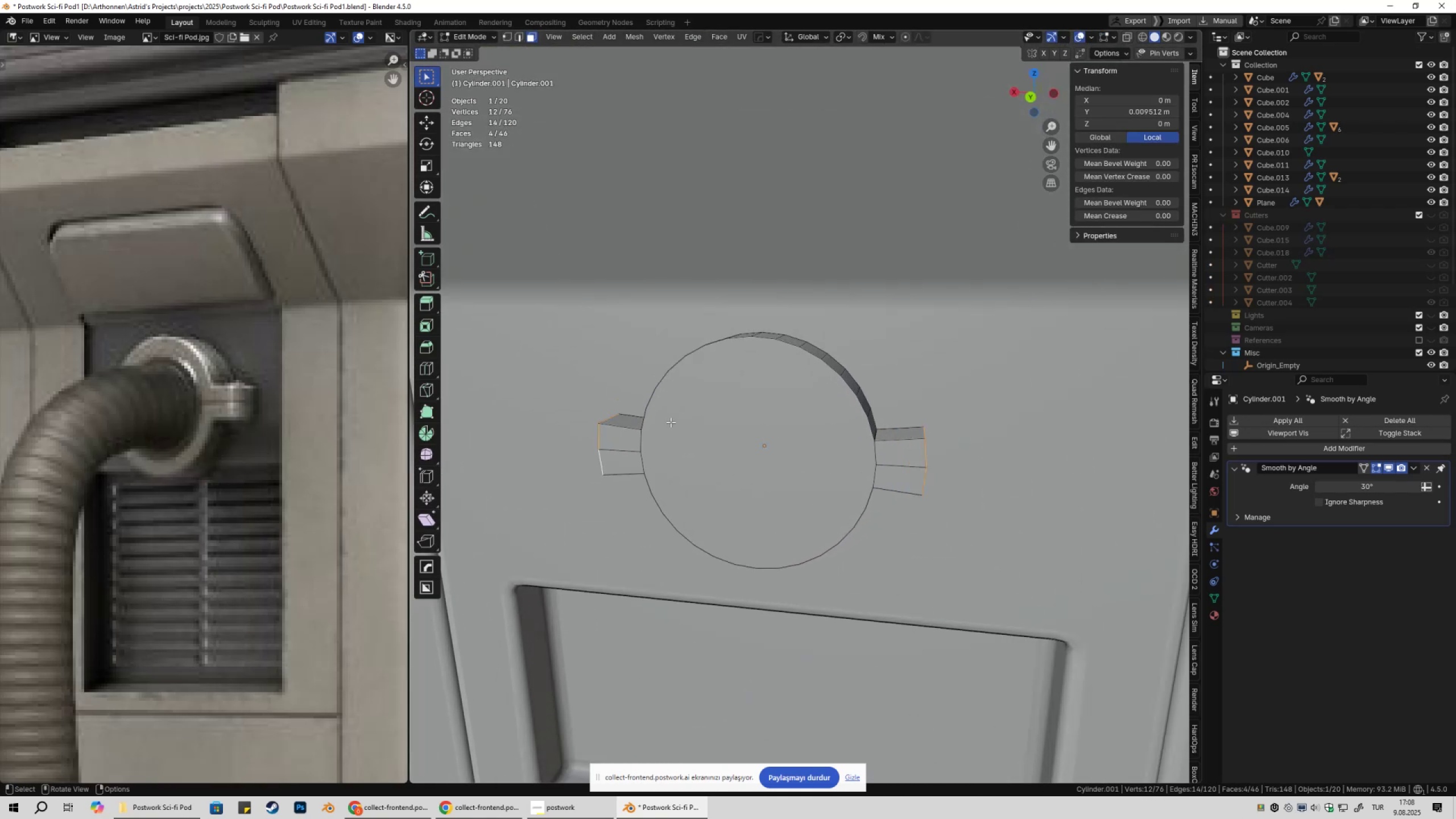 
key(3)
 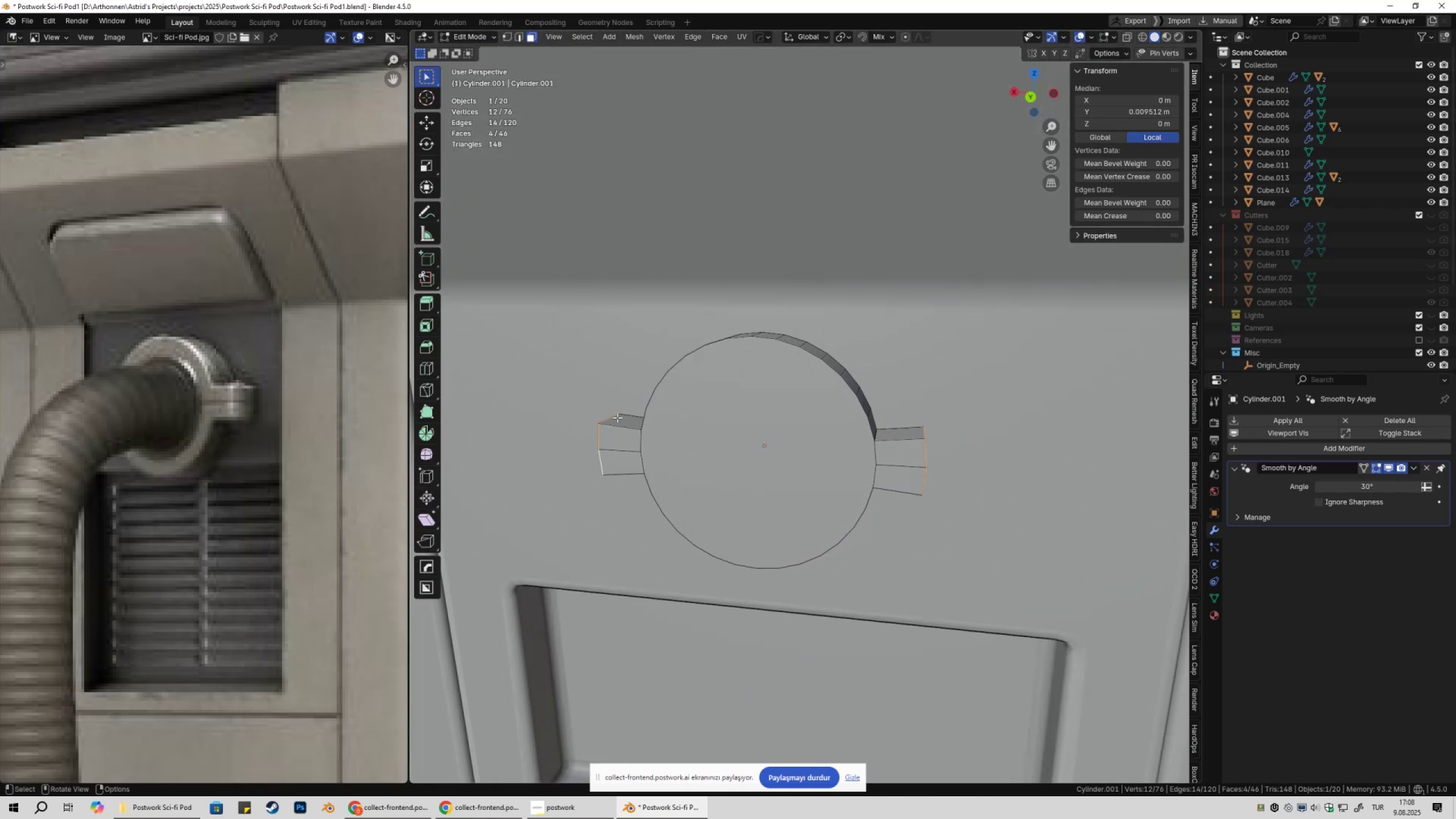 
left_click([617, 417])
 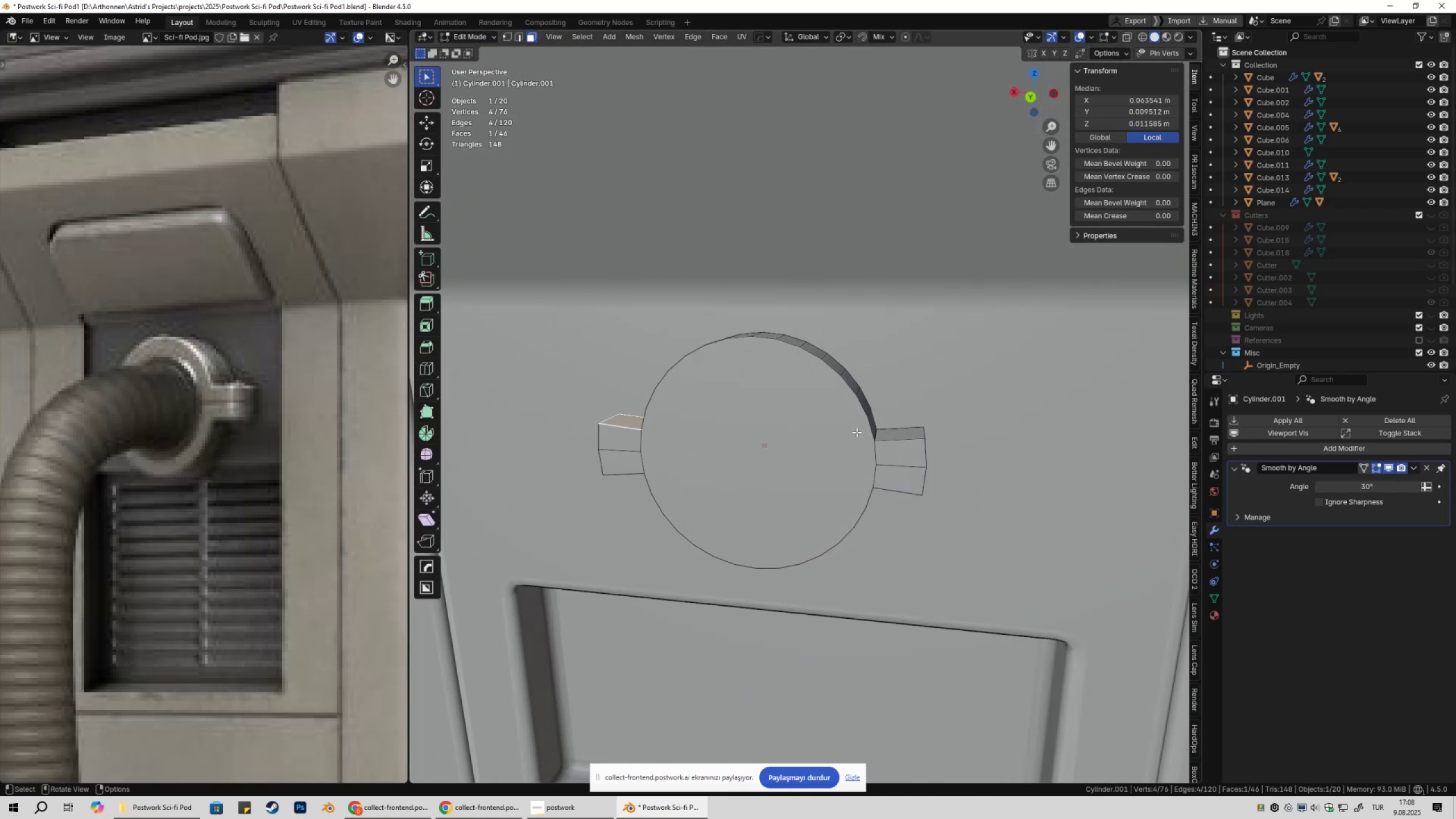 
hold_key(key=ShiftLeft, duration=0.52)
left_click([901, 431])
 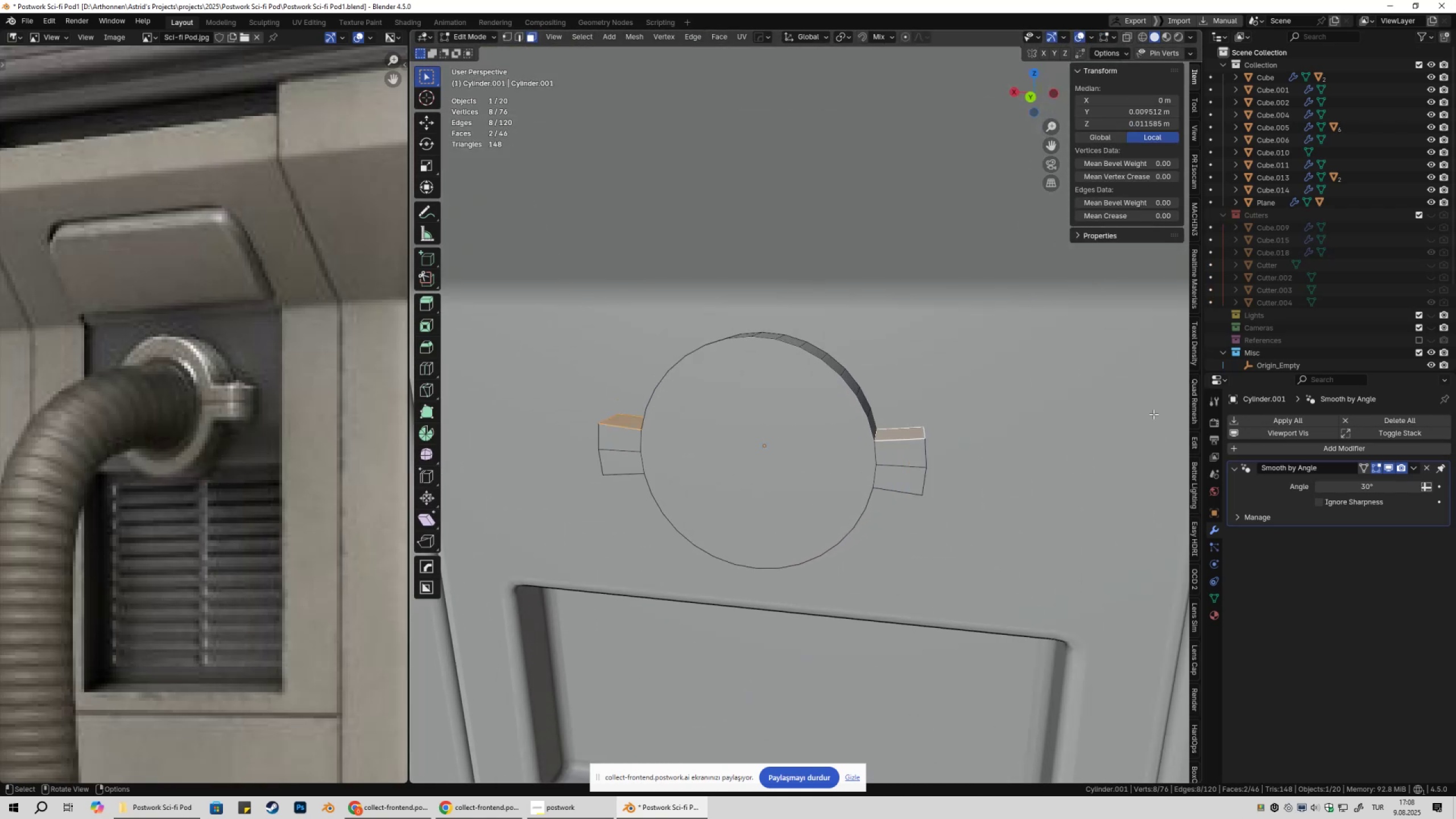 
type(sz0.)
key(Escape)
type(sz0)
key(Escape)
type(2)
 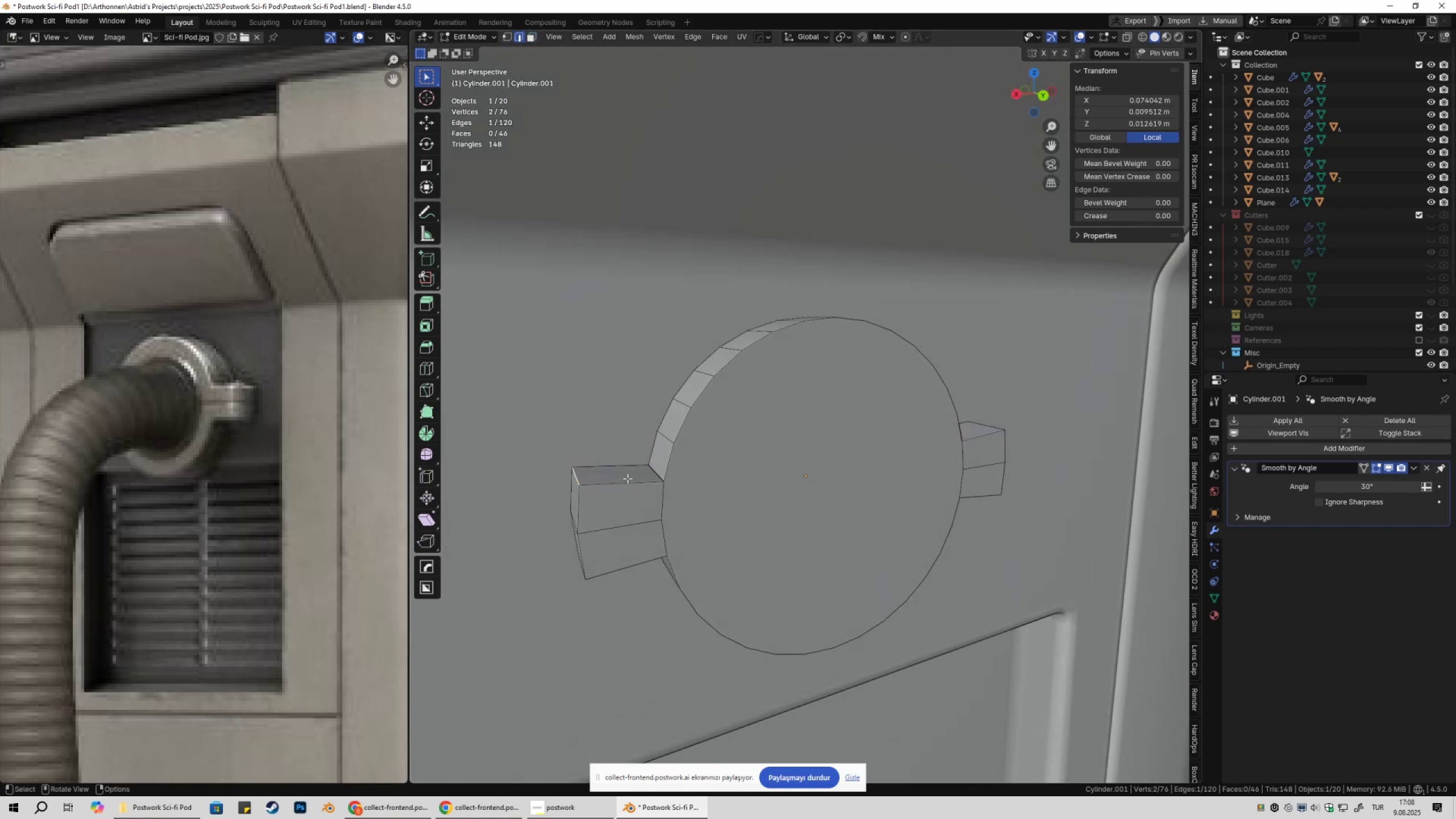 
scroll: coordinate [759, 463], scroll_direction: up, amount: 2.0
 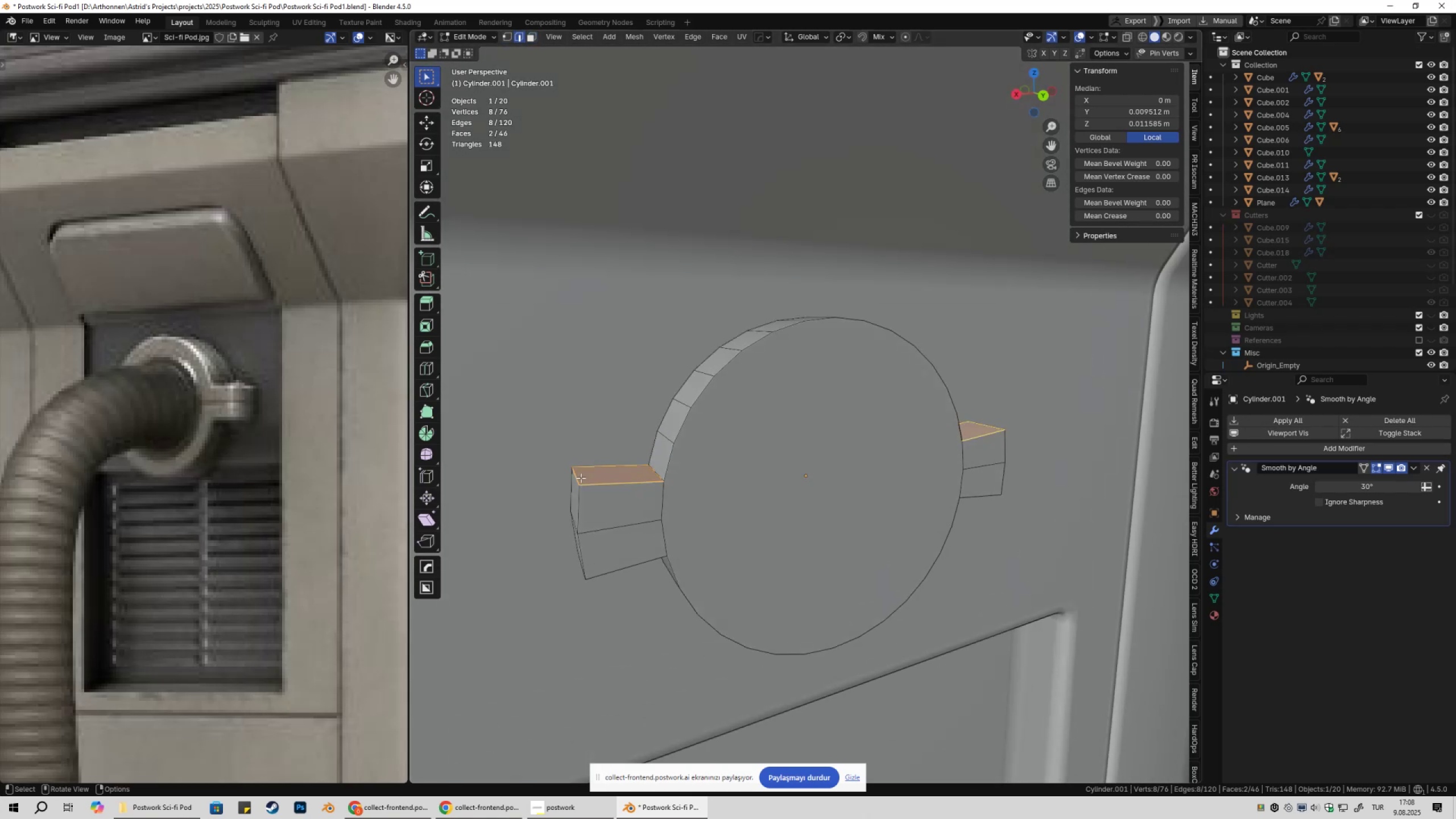 
left_click([578, 478])
 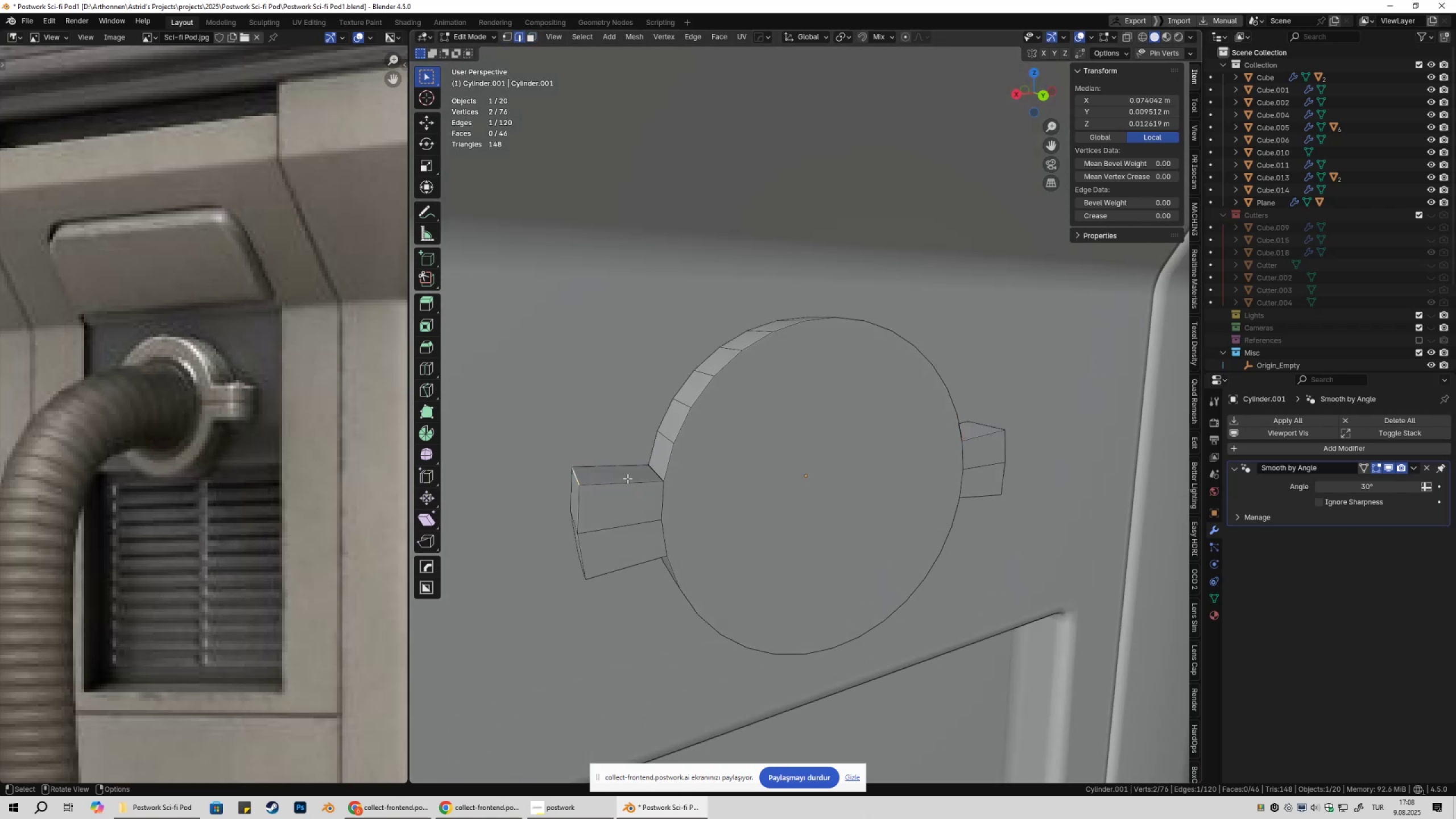 
type(gz)
 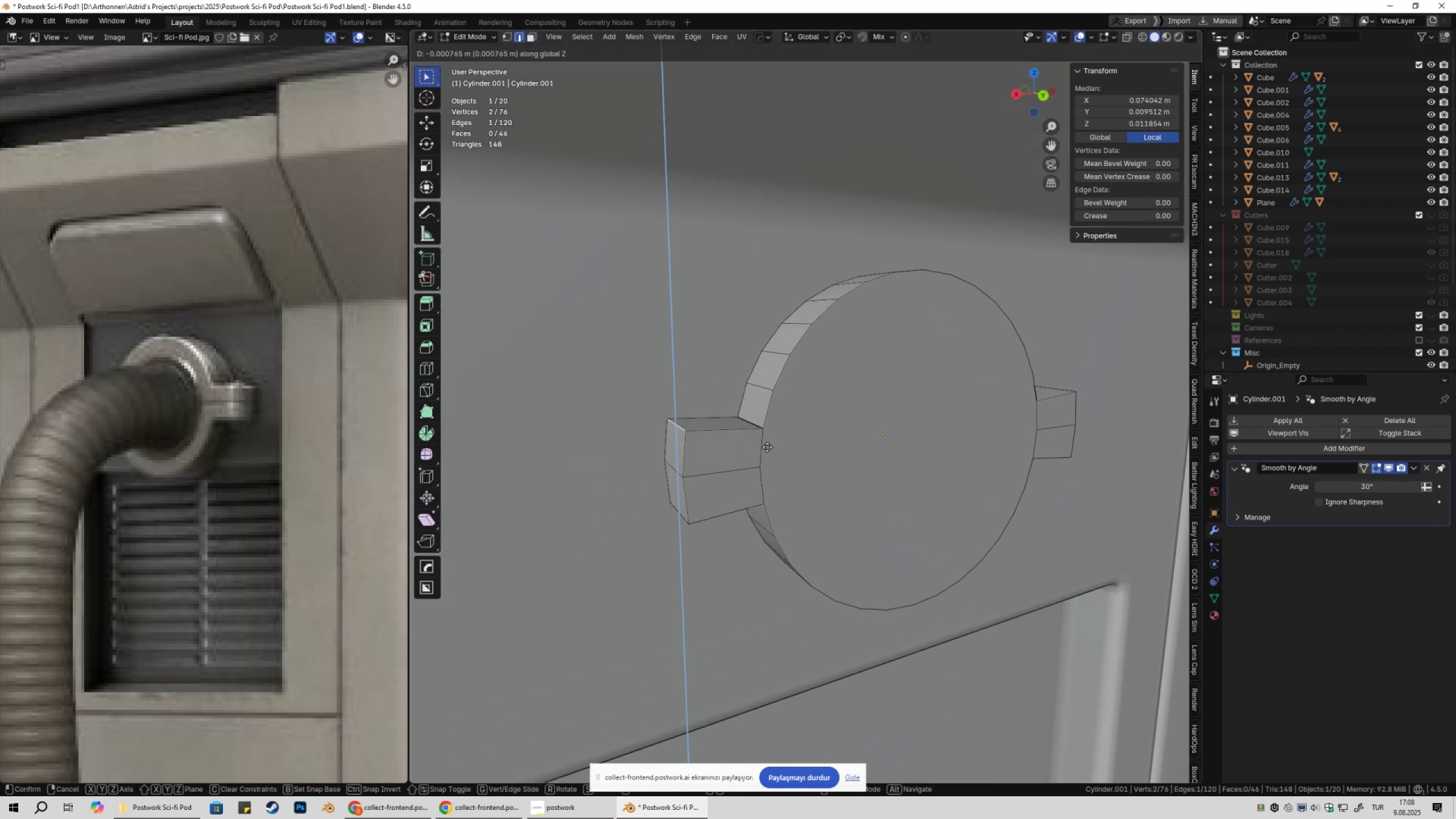 
hold_key(key=ControlLeft, duration=0.44)
left_click([765, 432])
 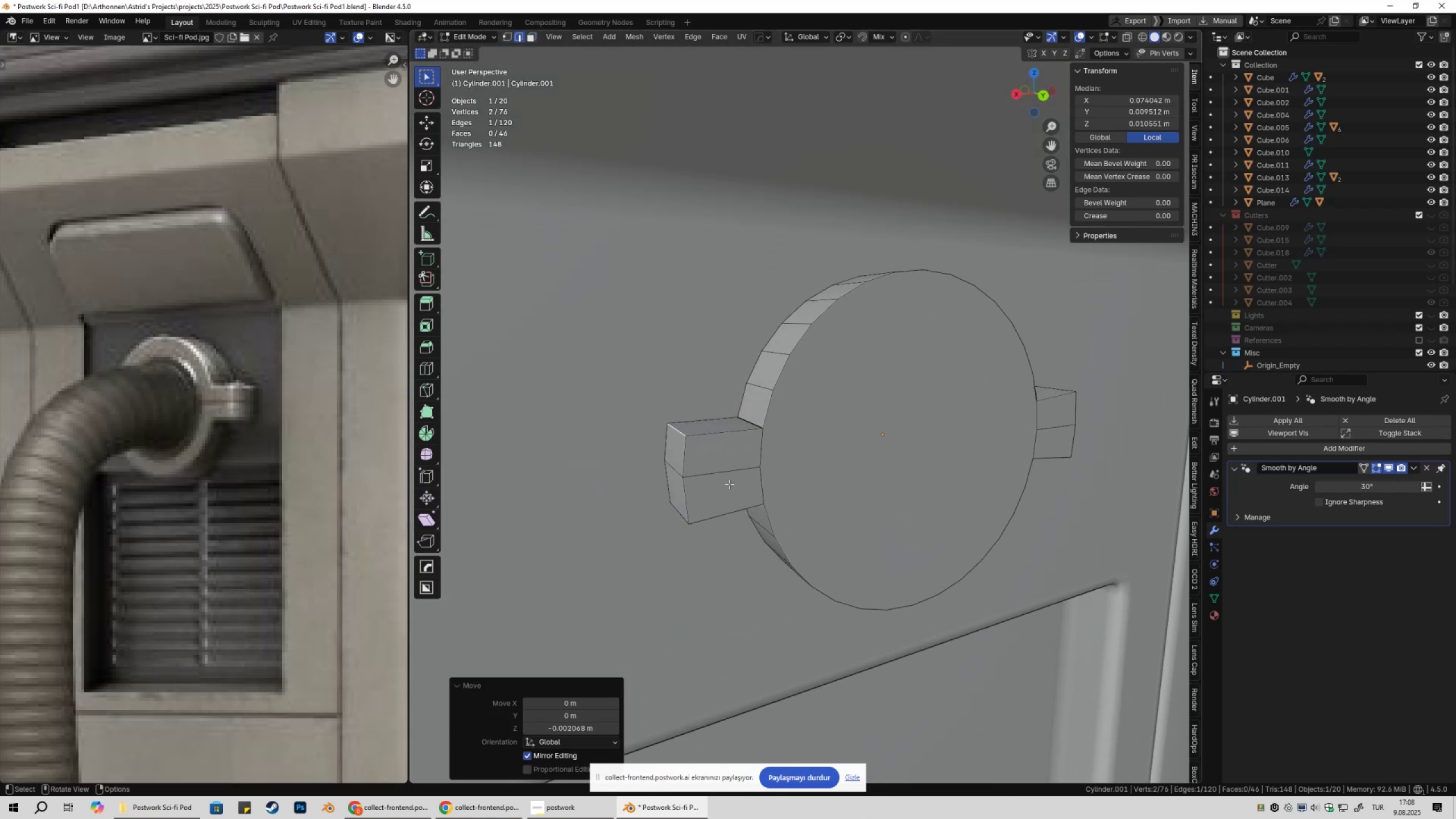 
key(Shift+ShiftLeft)
 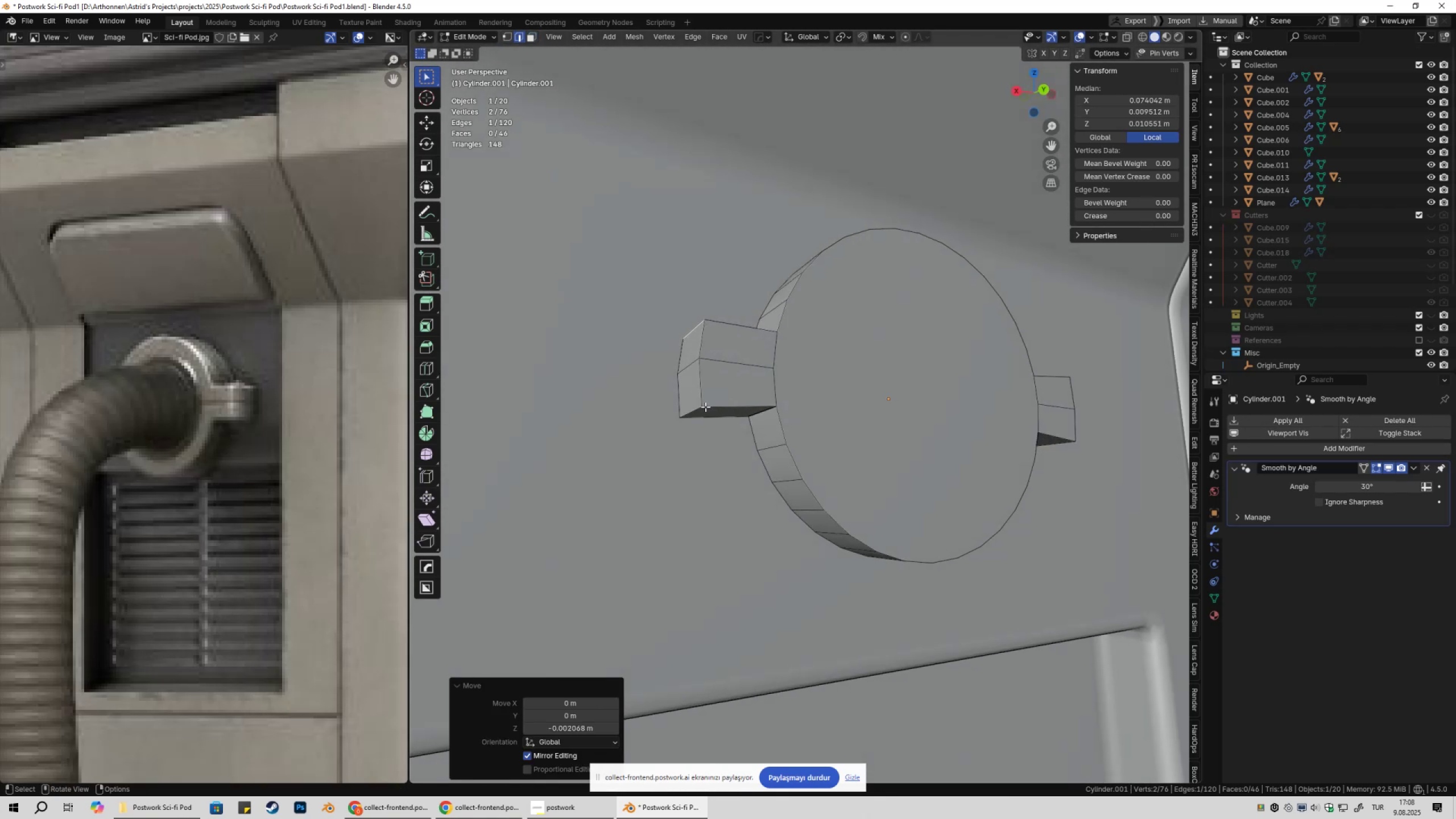 
left_click([696, 407])
 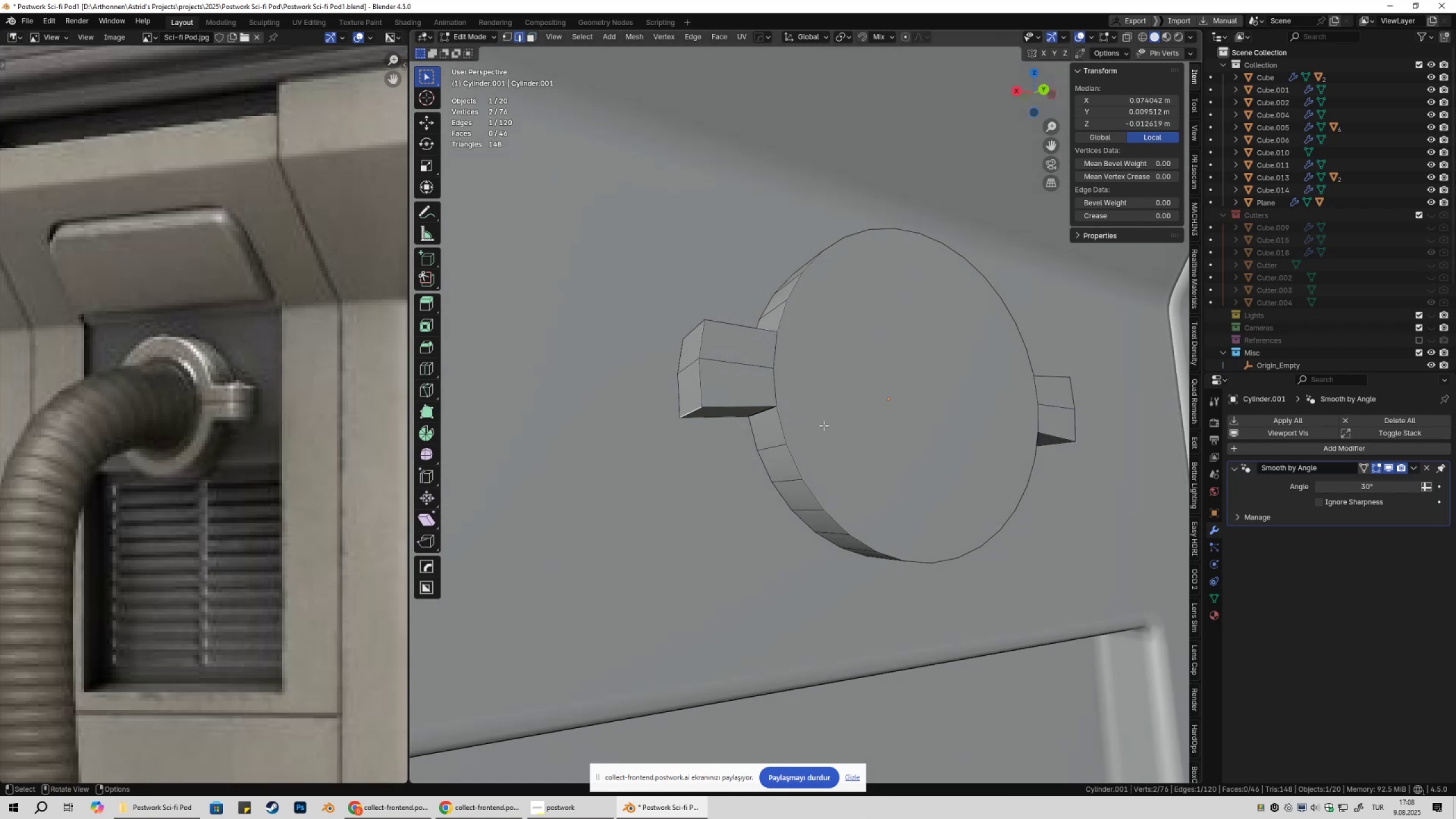 
type(gz)
 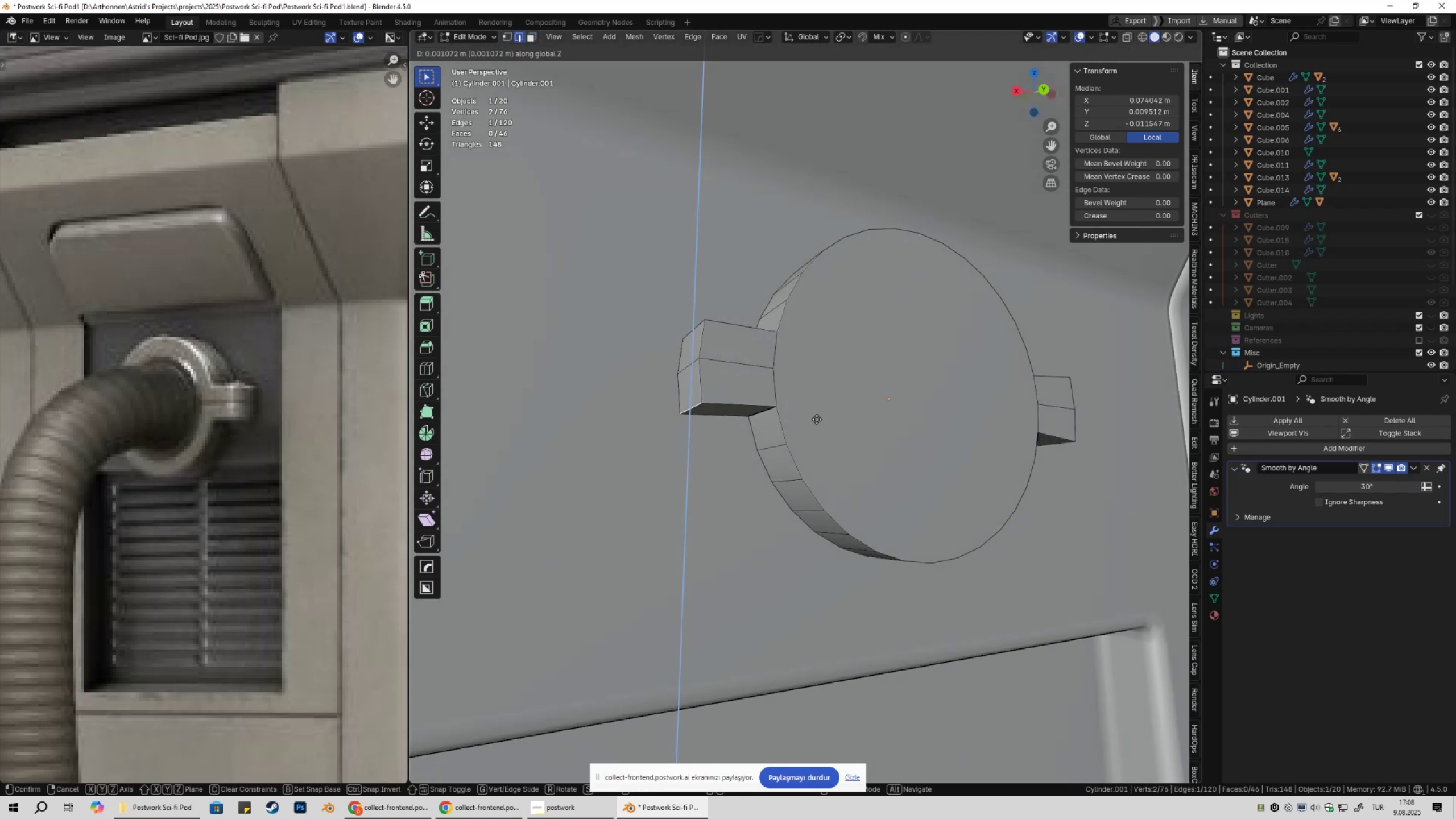 
hold_key(key=ControlLeft, duration=0.62)
left_click([786, 410])
 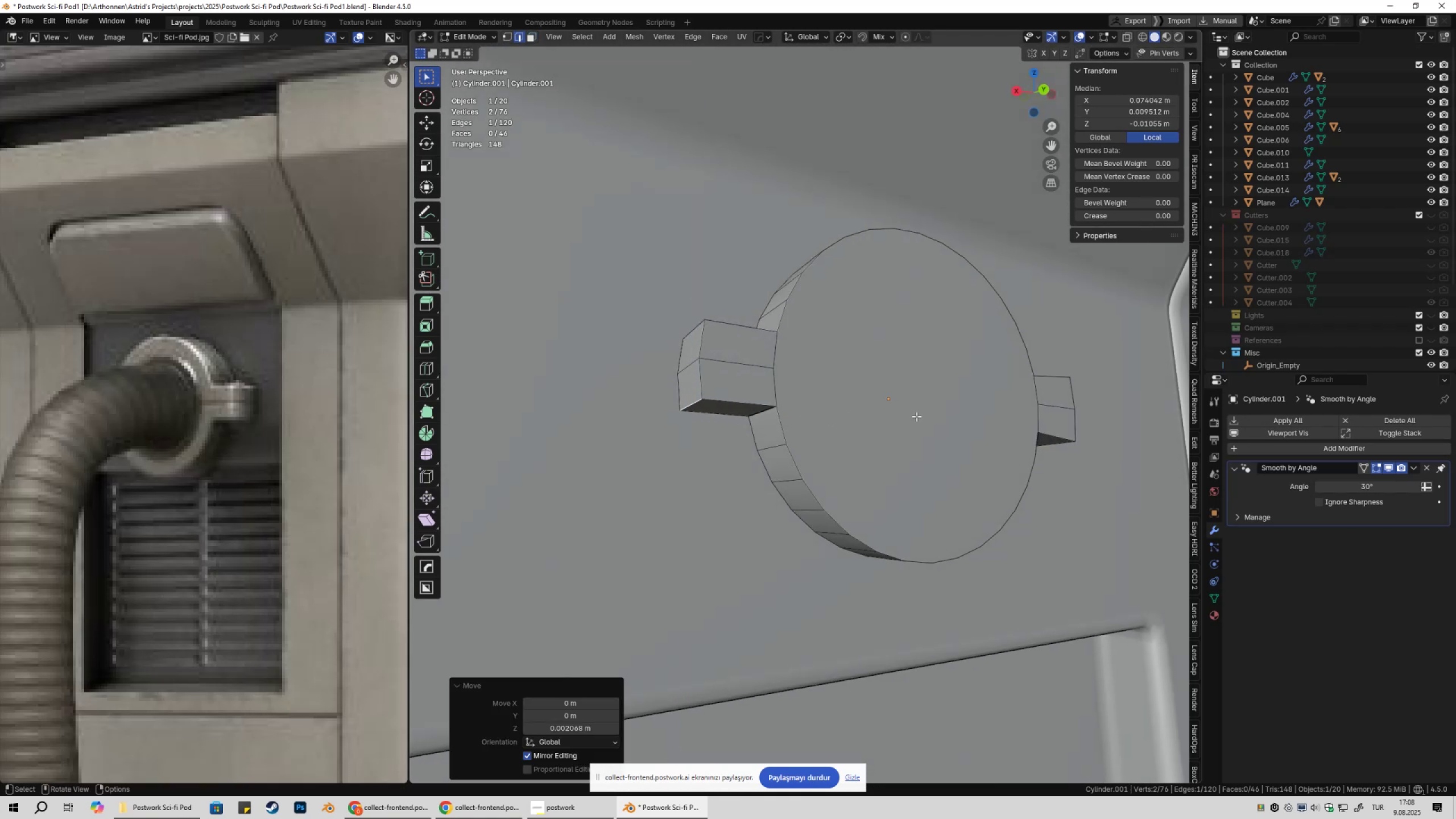 
key(Shift+ShiftLeft)
 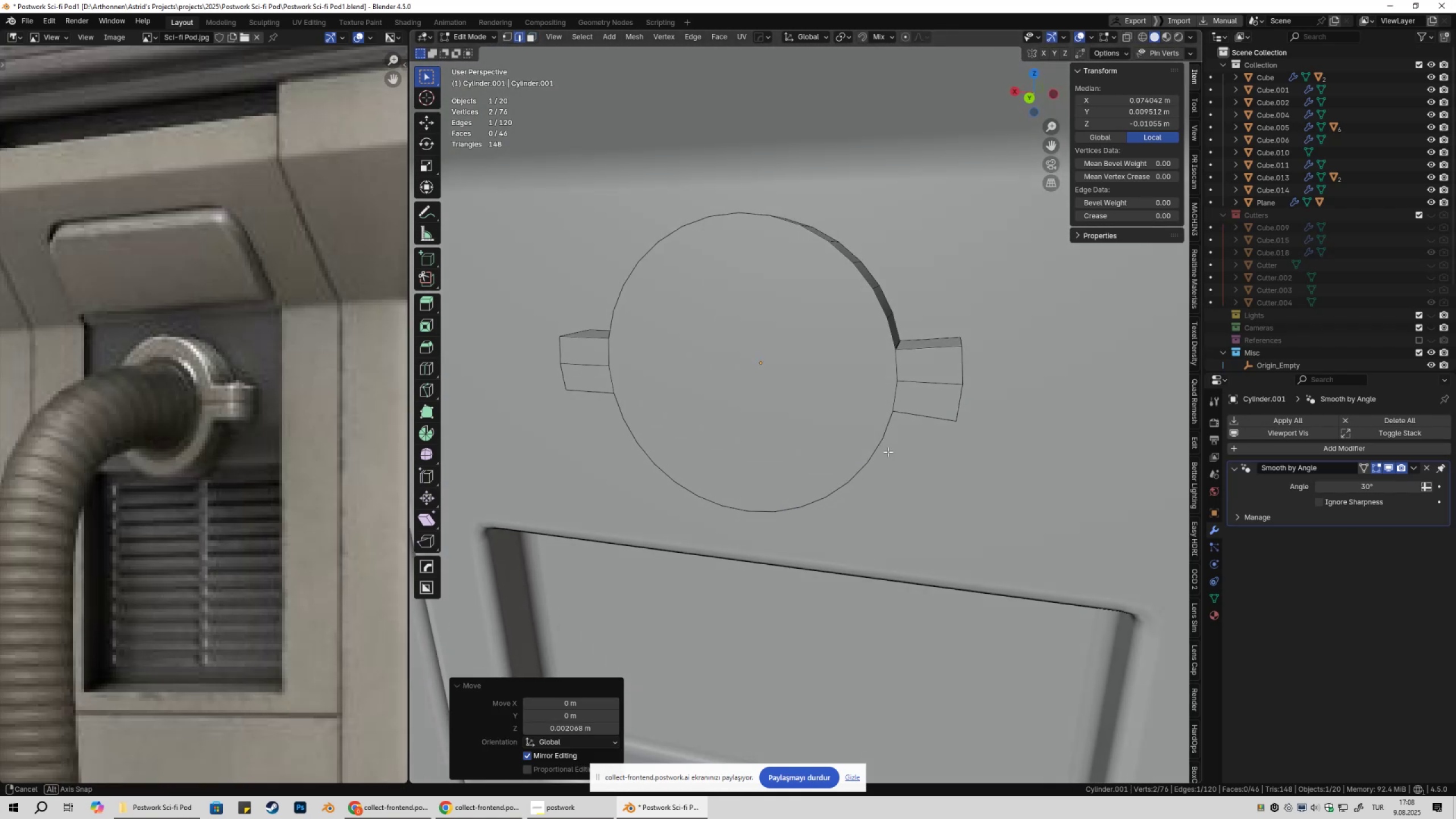 
key(Alt+X)
 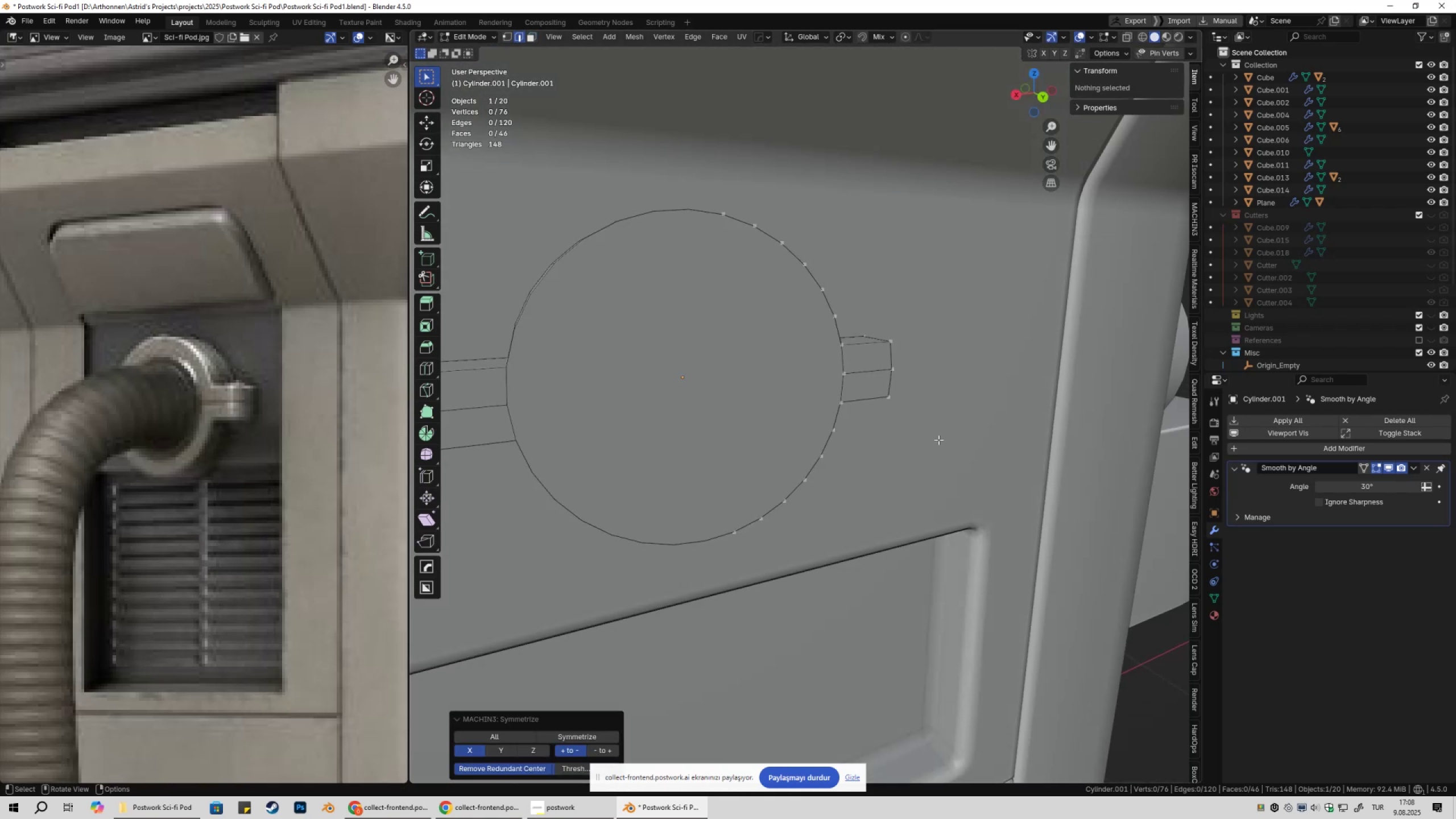 
hold_key(key=ShiftLeft, duration=0.42)
 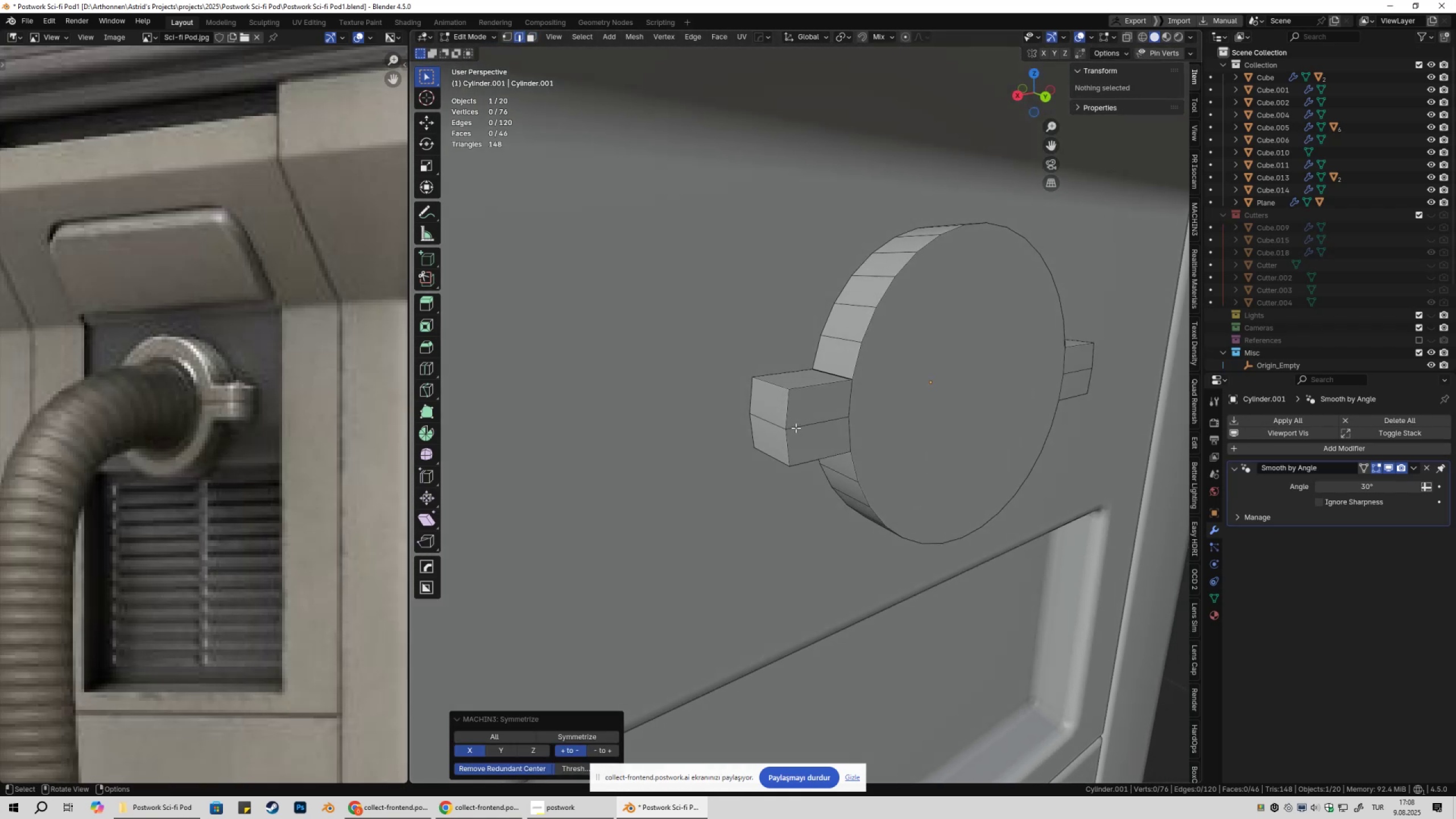 
key(2)
 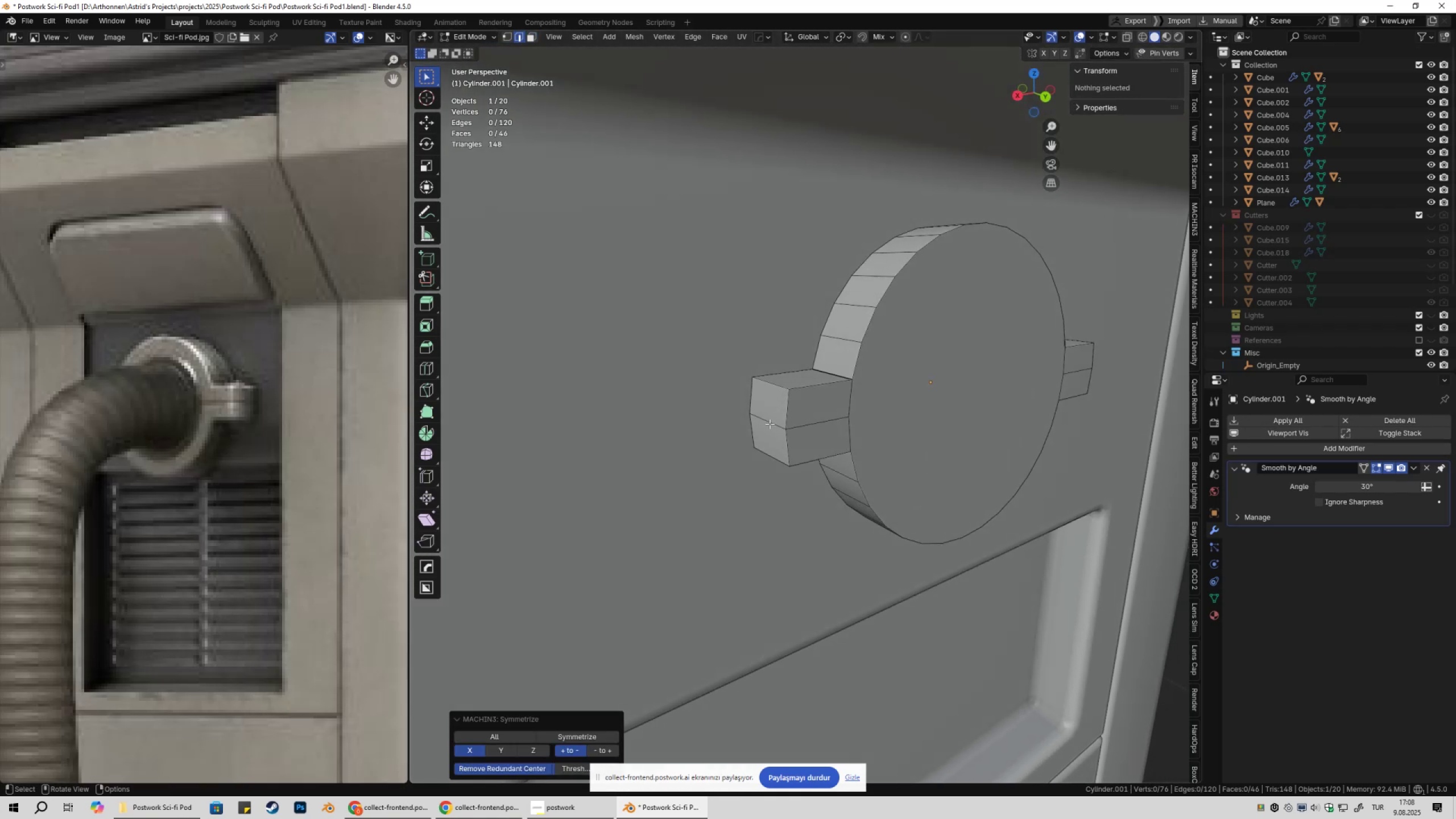 
left_click([770, 424])
 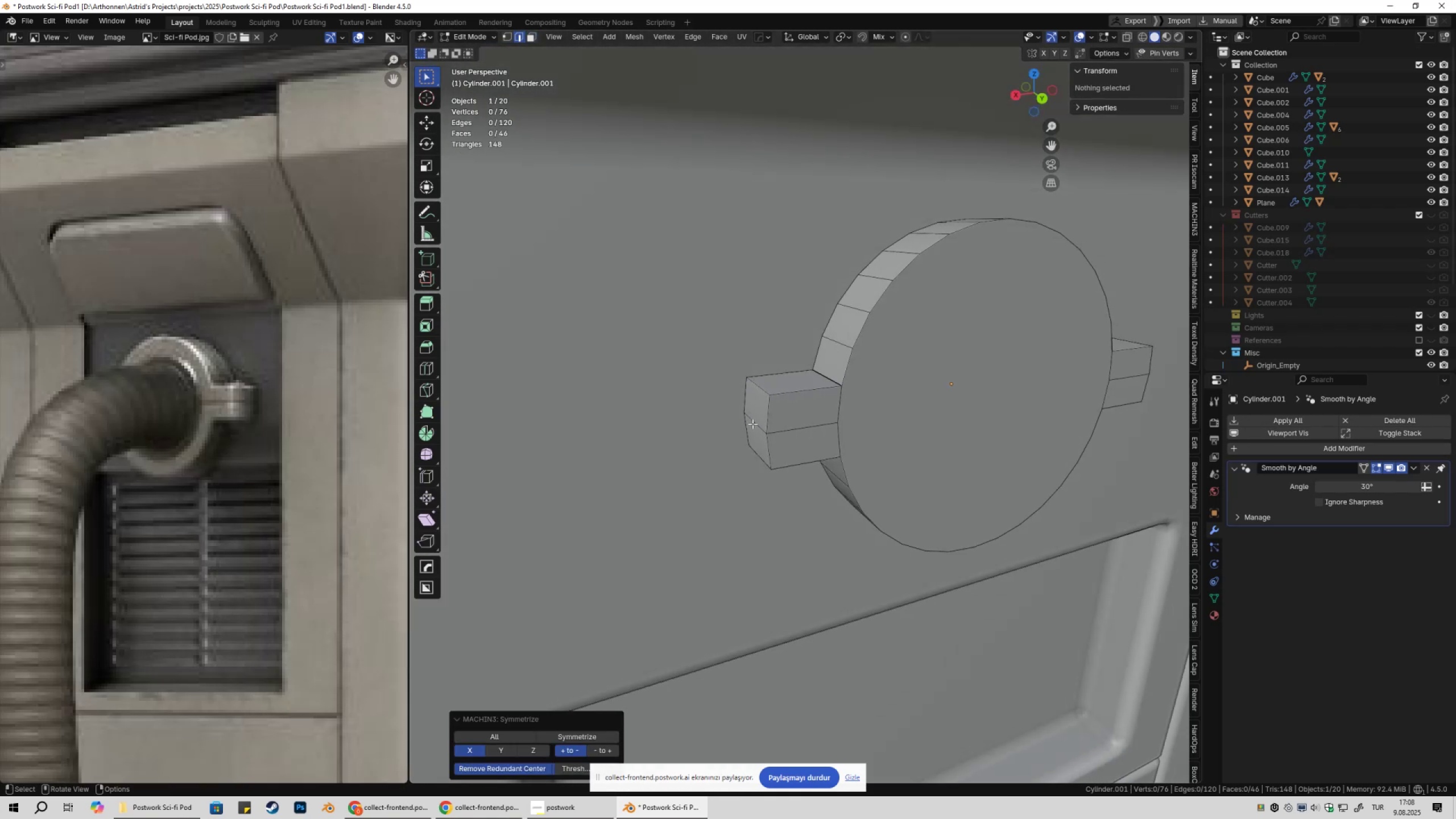 
type(gx)
 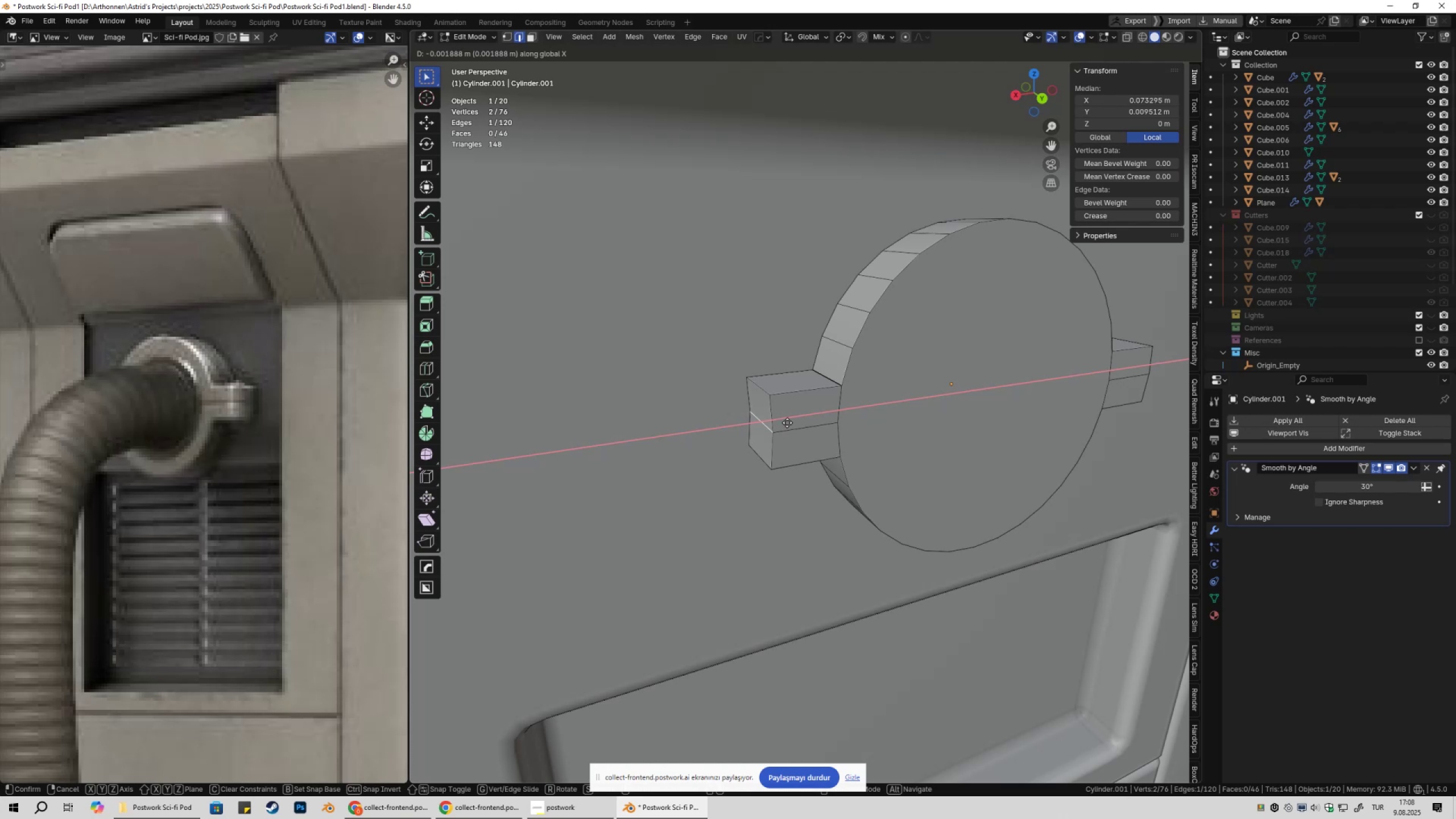 
hold_key(key=ControlLeft, duration=0.39)
left_click([771, 394])
 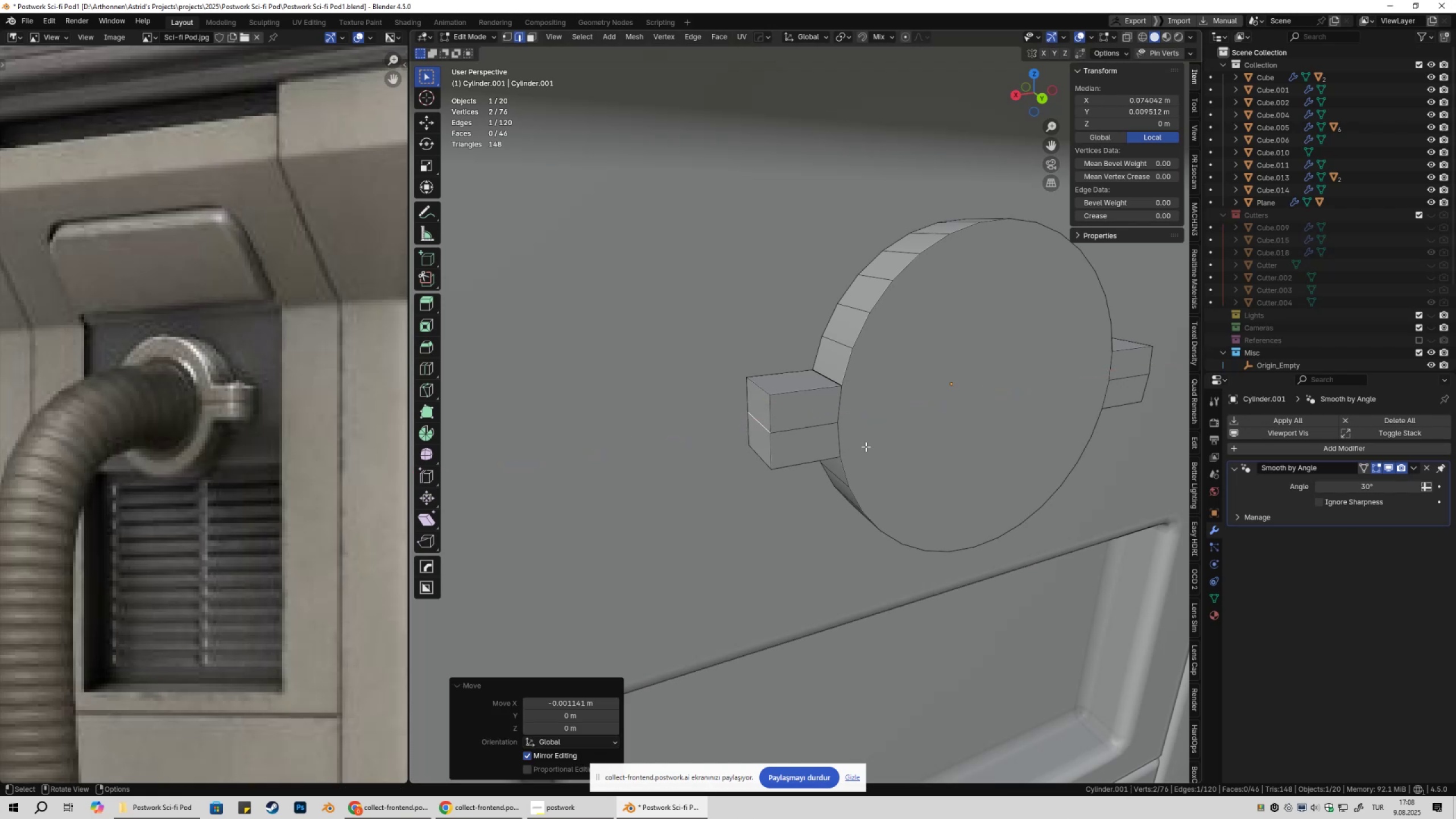 
key(Alt+X)
 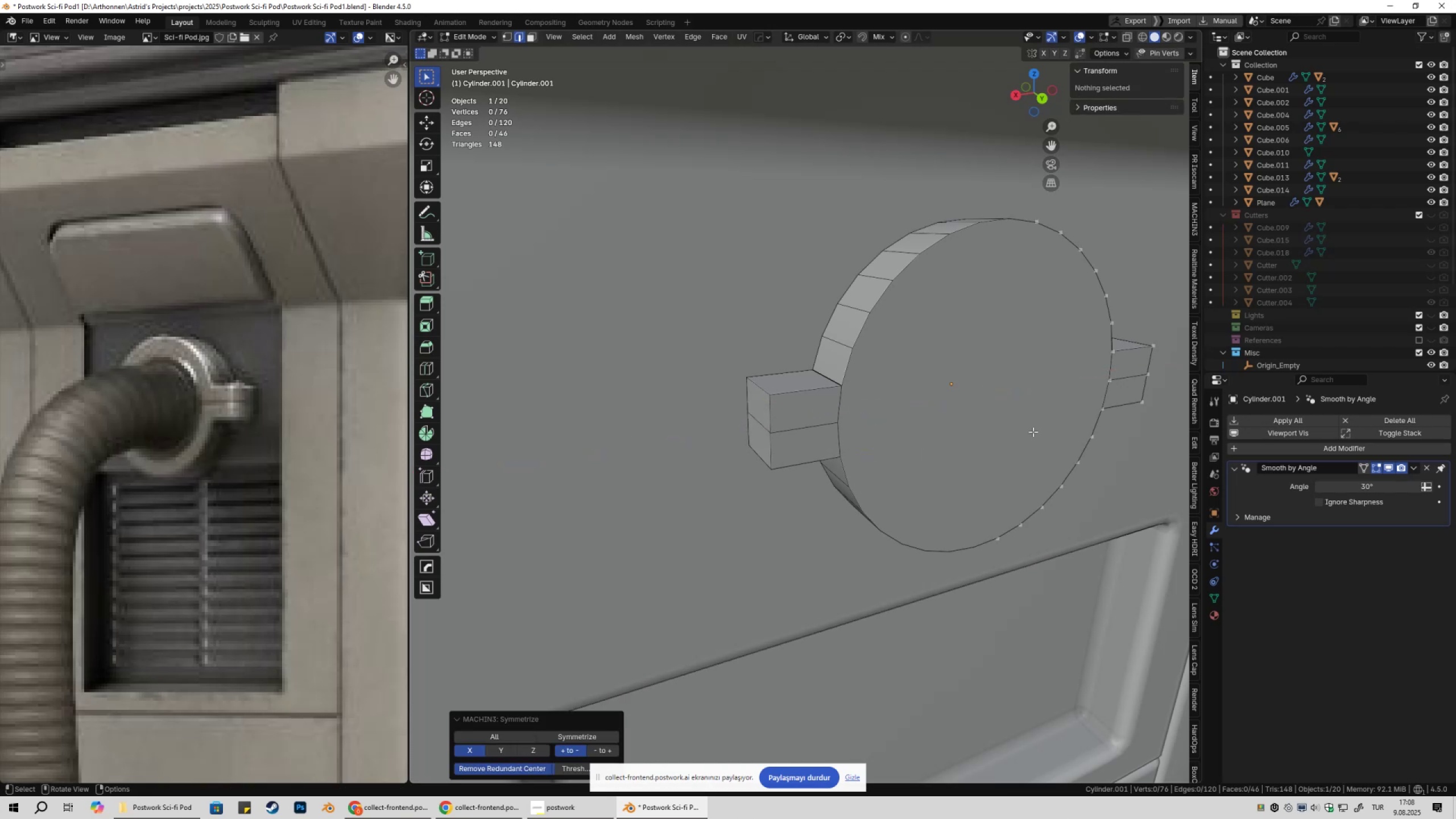 
key(Tab)
 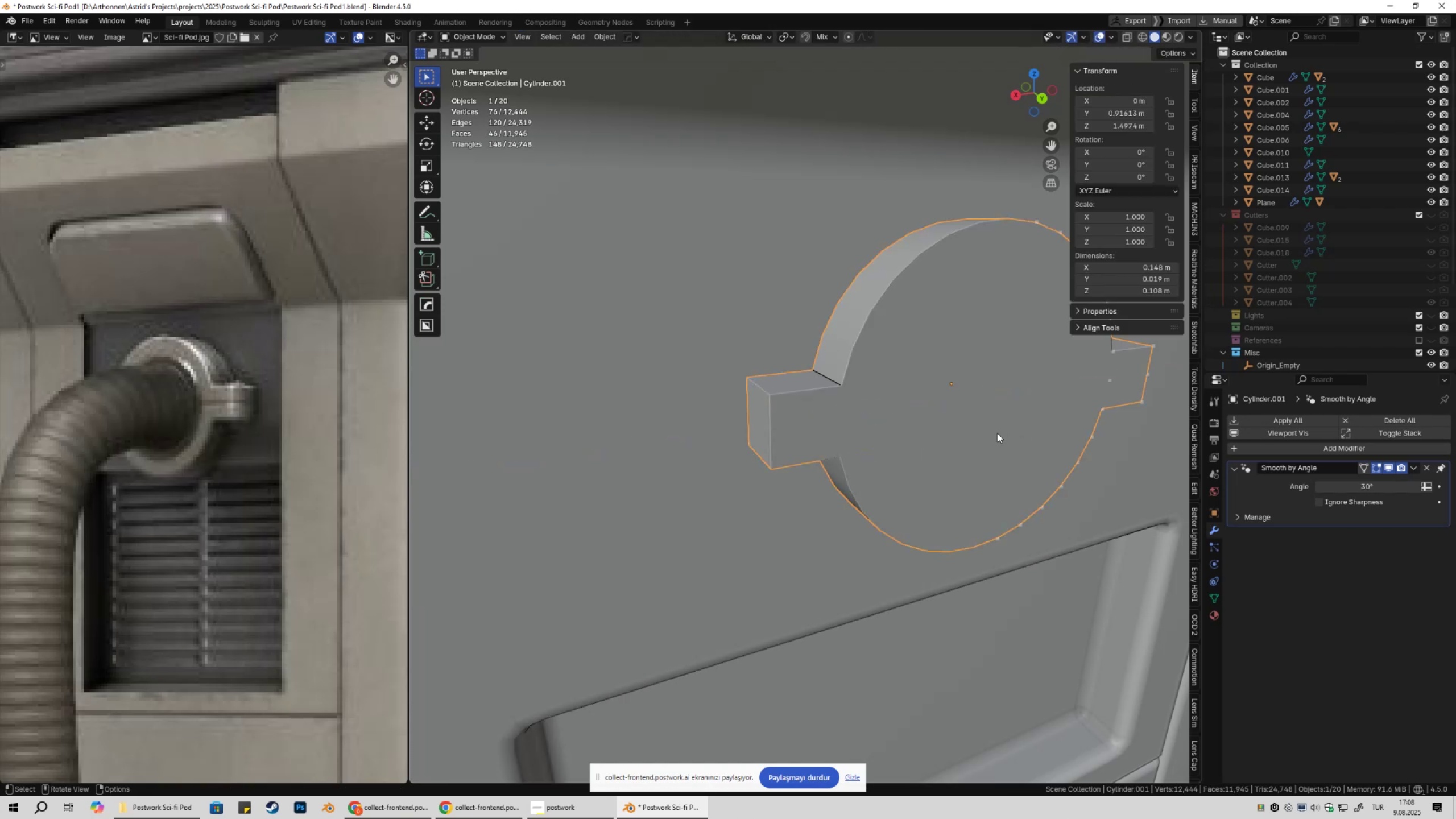 
scroll: coordinate [991, 437], scroll_direction: down, amount: 3.0
 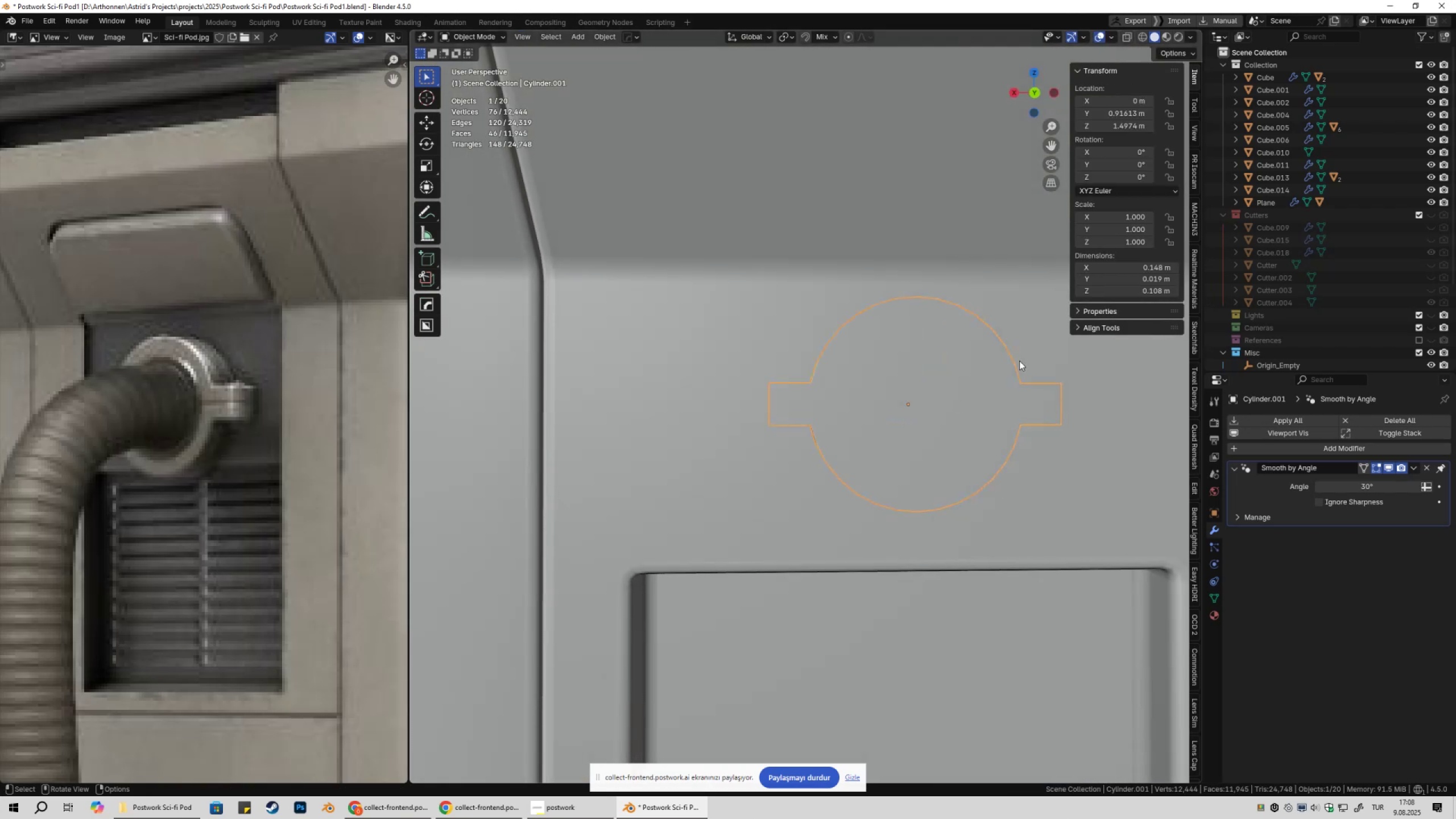 
left_click([1057, 323])
 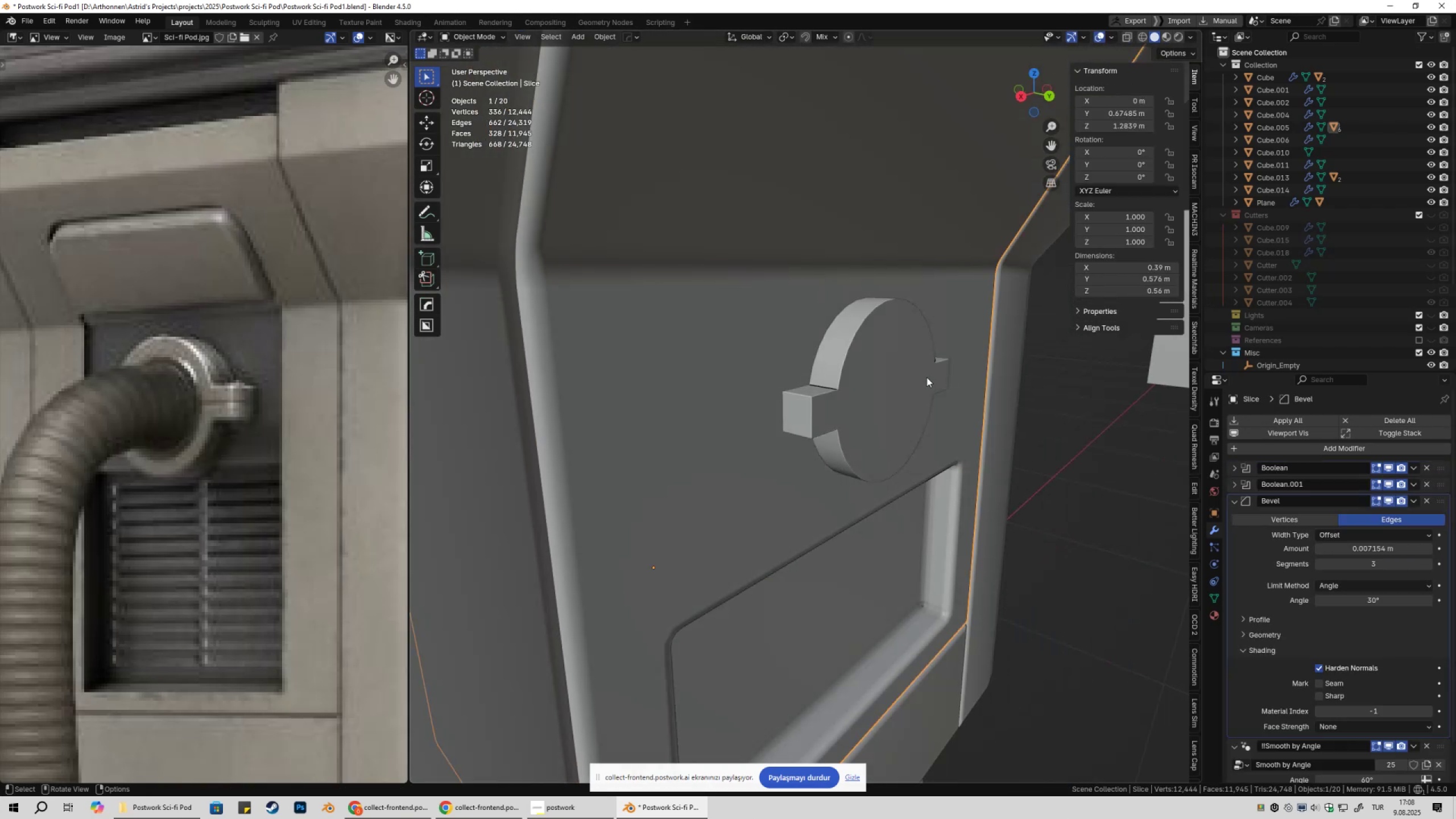 
left_click([926, 377])
 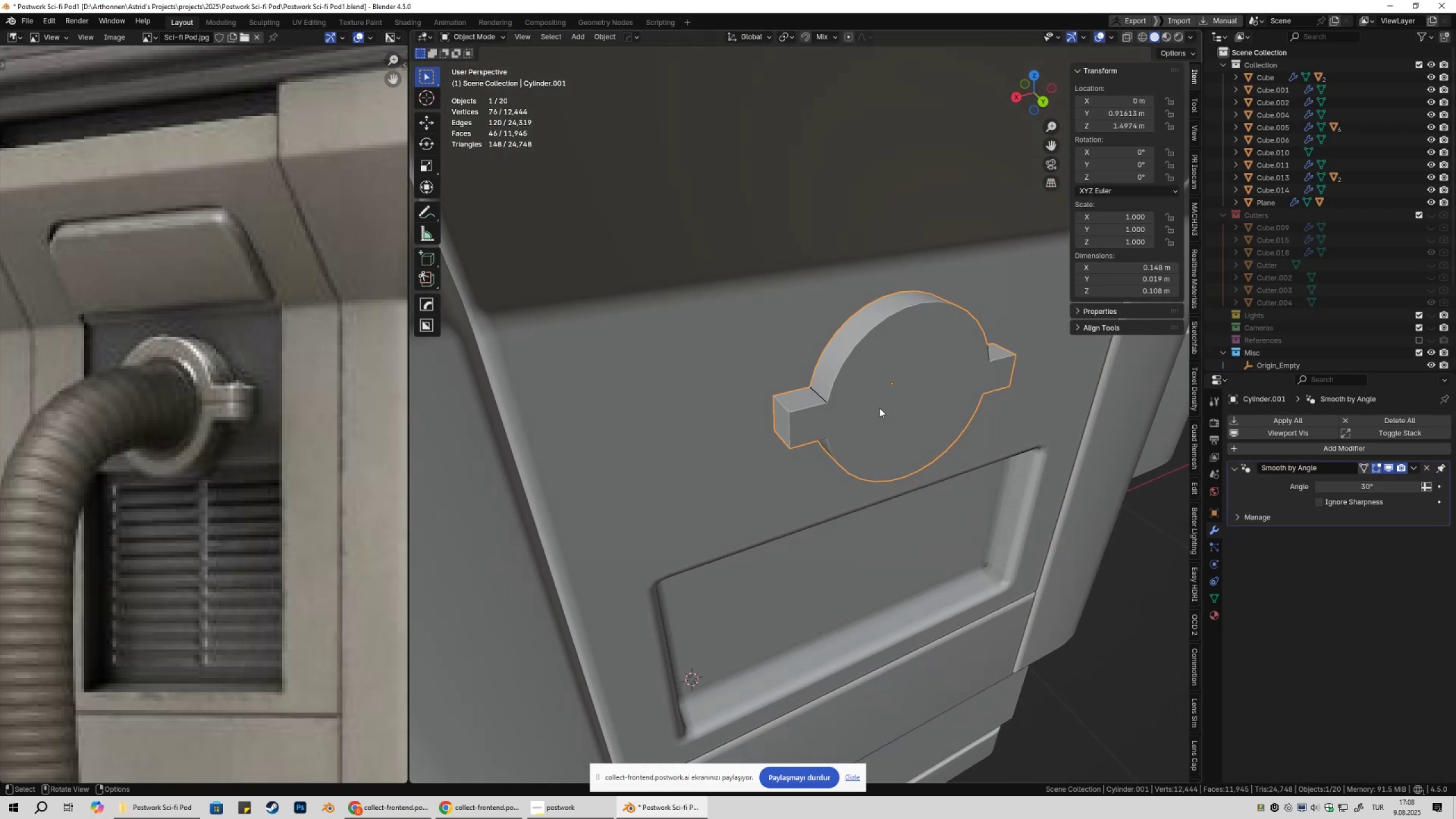 
key(Tab)
 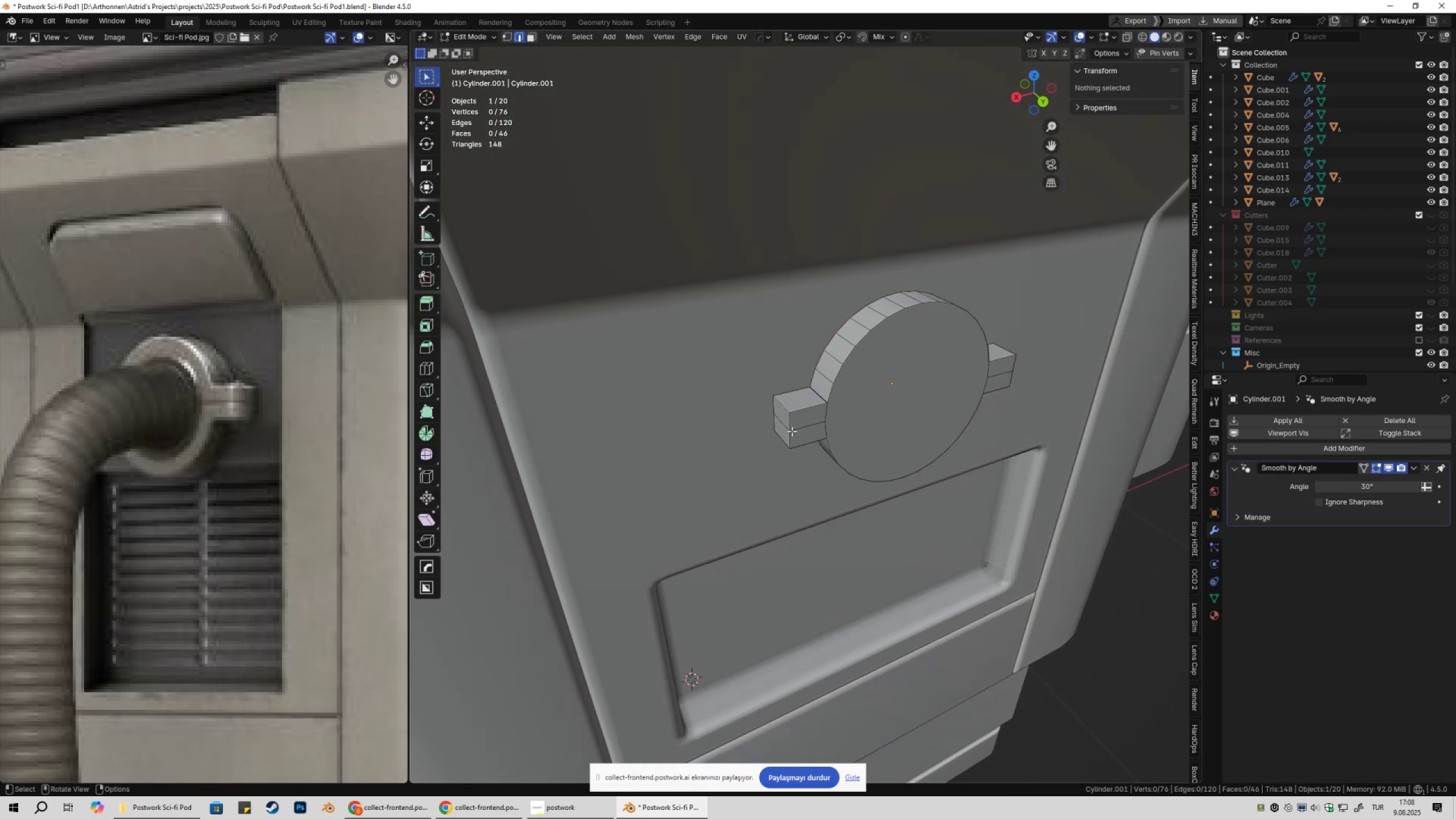 
key(3)
 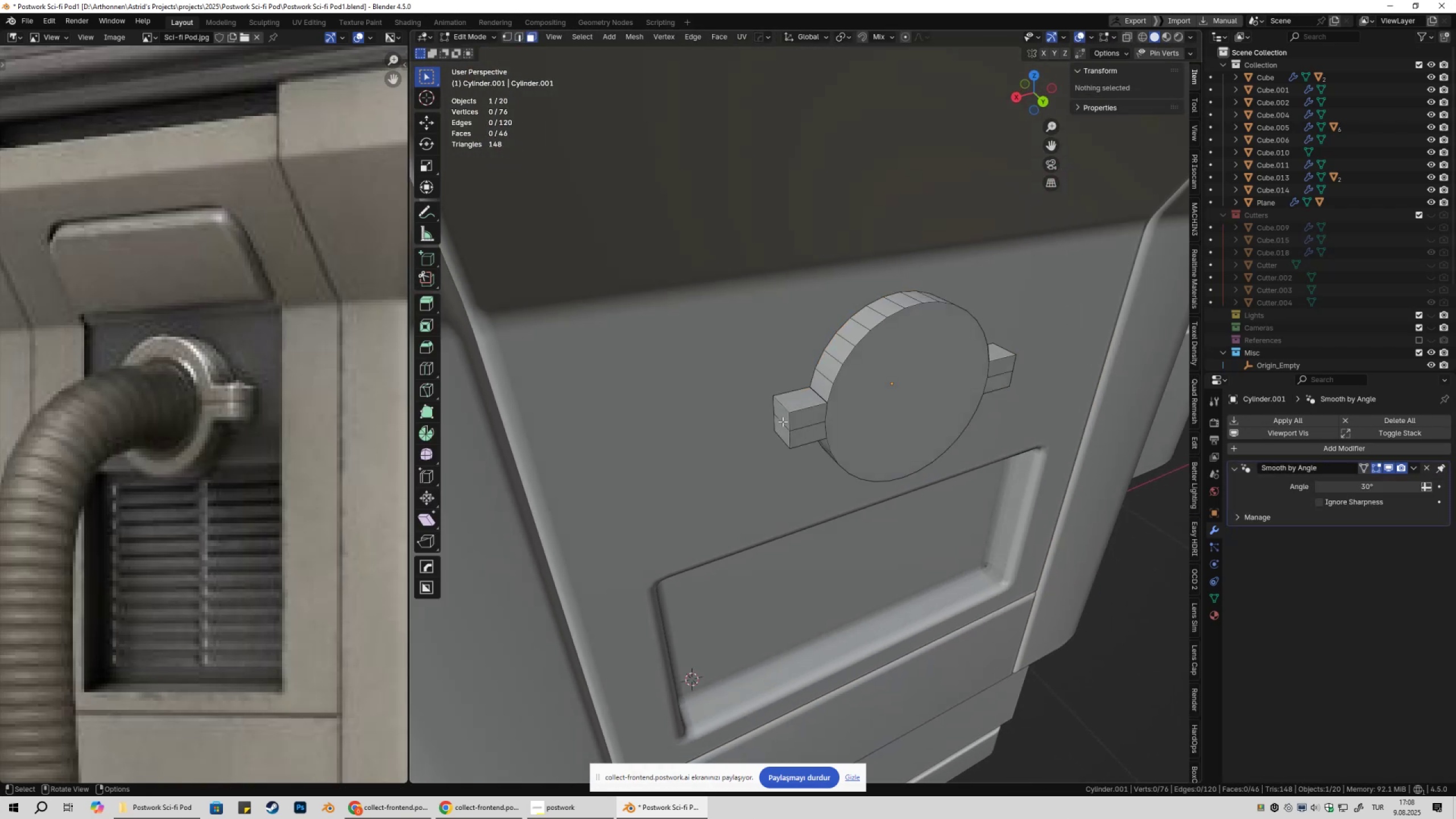 
left_click([783, 421])
 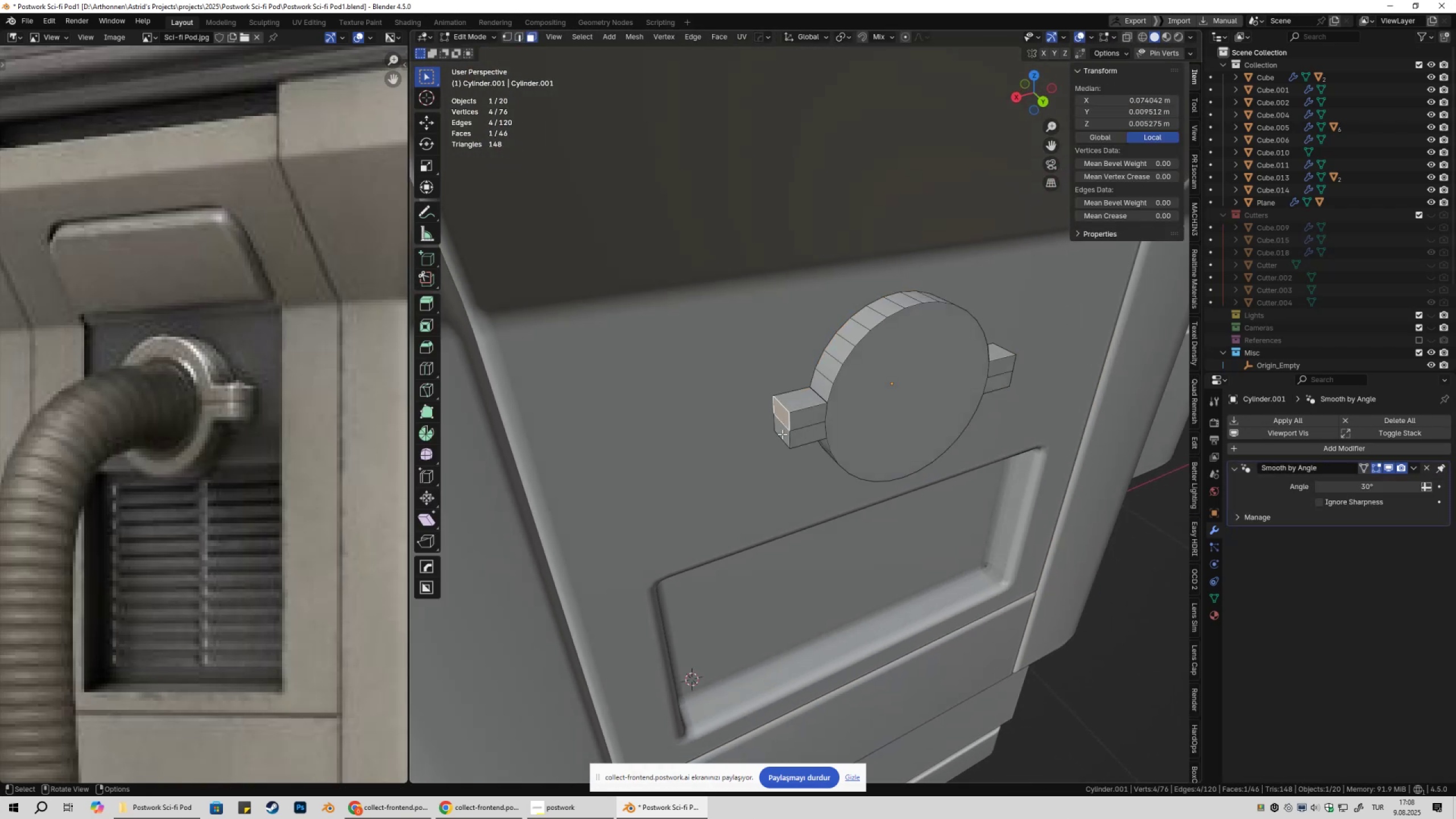 
hold_key(key=ShiftLeft, duration=0.35)
double_click([781, 439])
 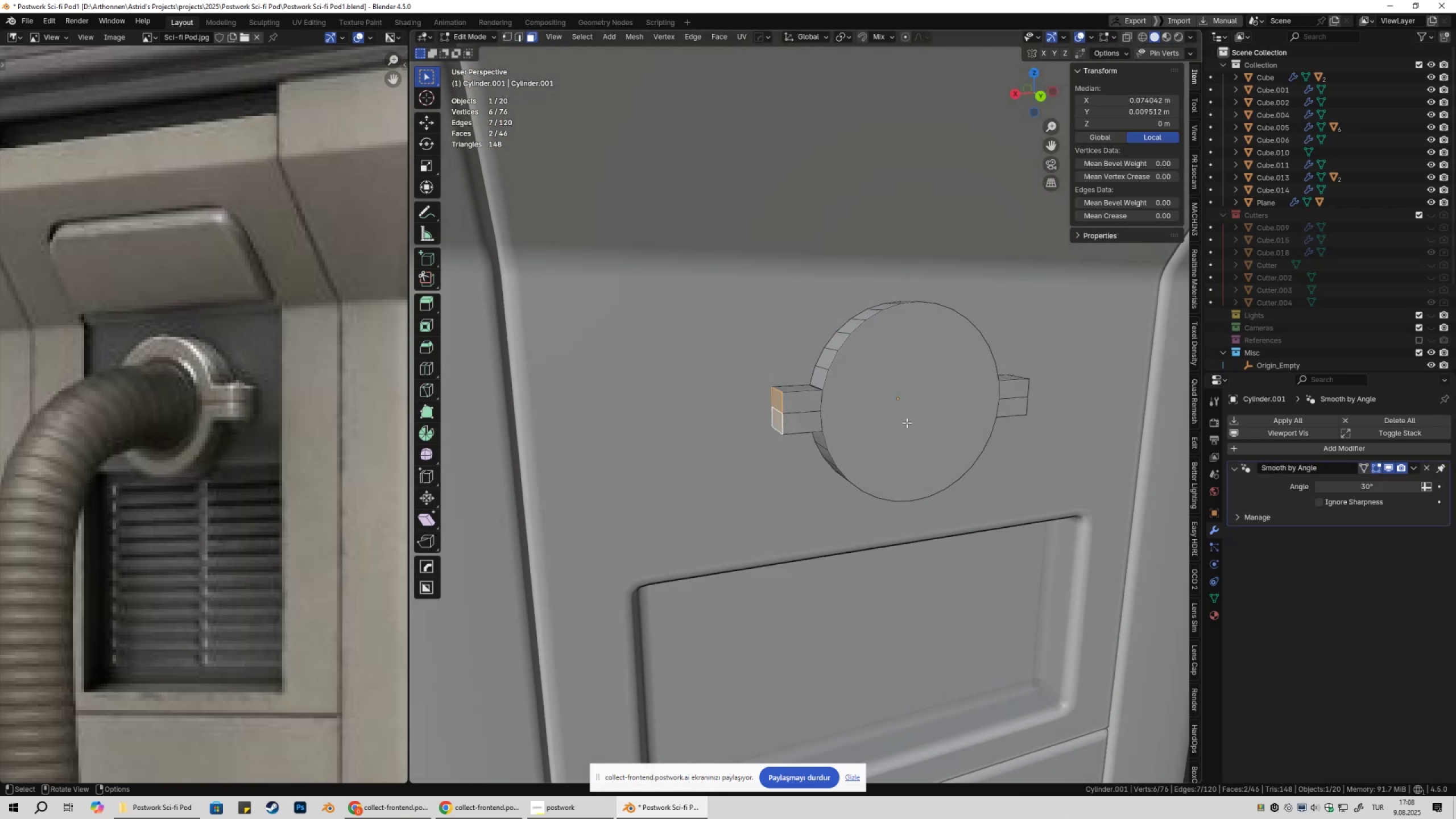 
type(gx)
 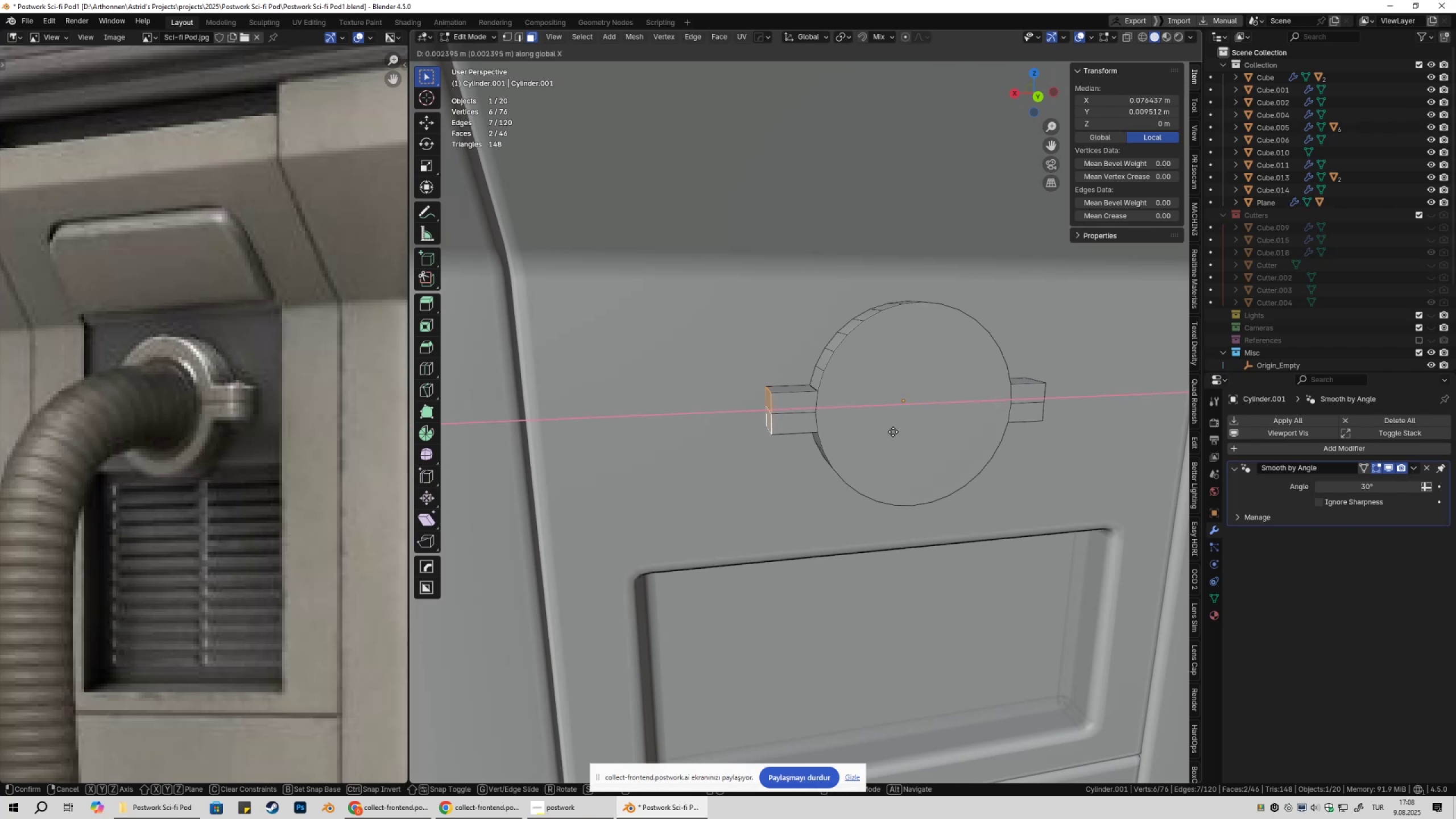 
hold_key(key=ShiftLeft, duration=1.53)
 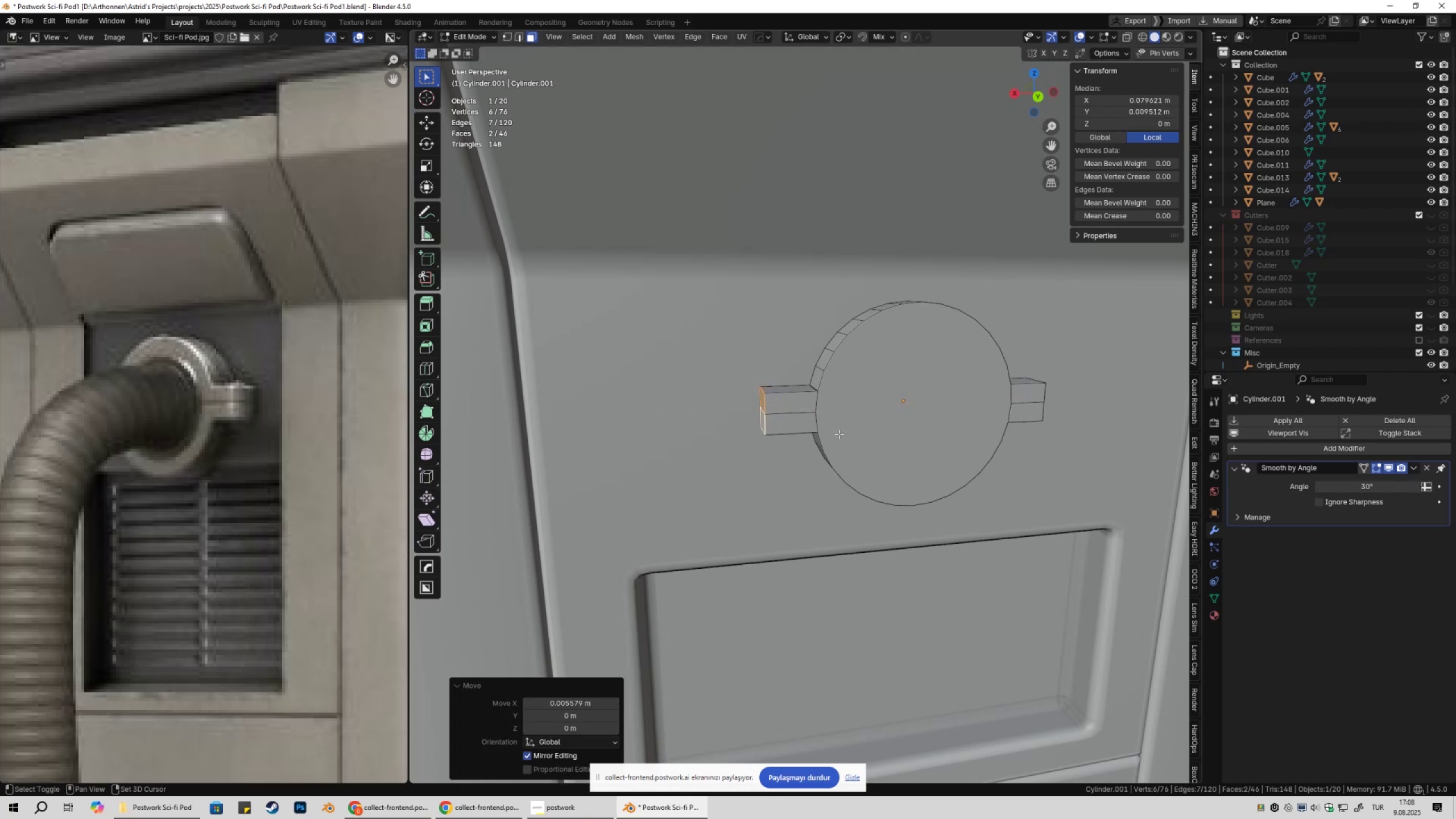 
hold_key(key=ShiftLeft, duration=0.51)
left_click([837, 434])
 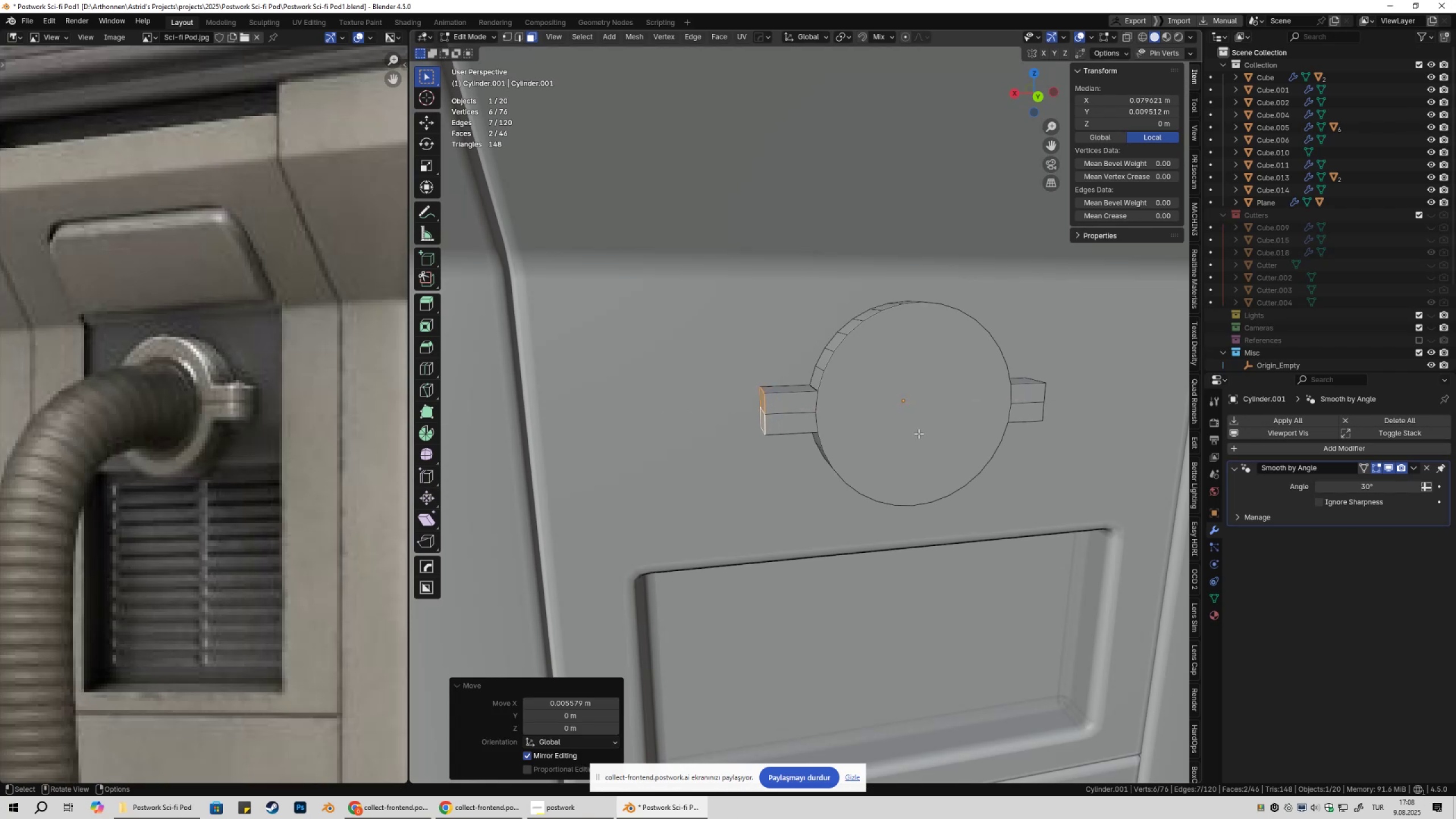 
hold_key(key=AltLeft, duration=0.32)
 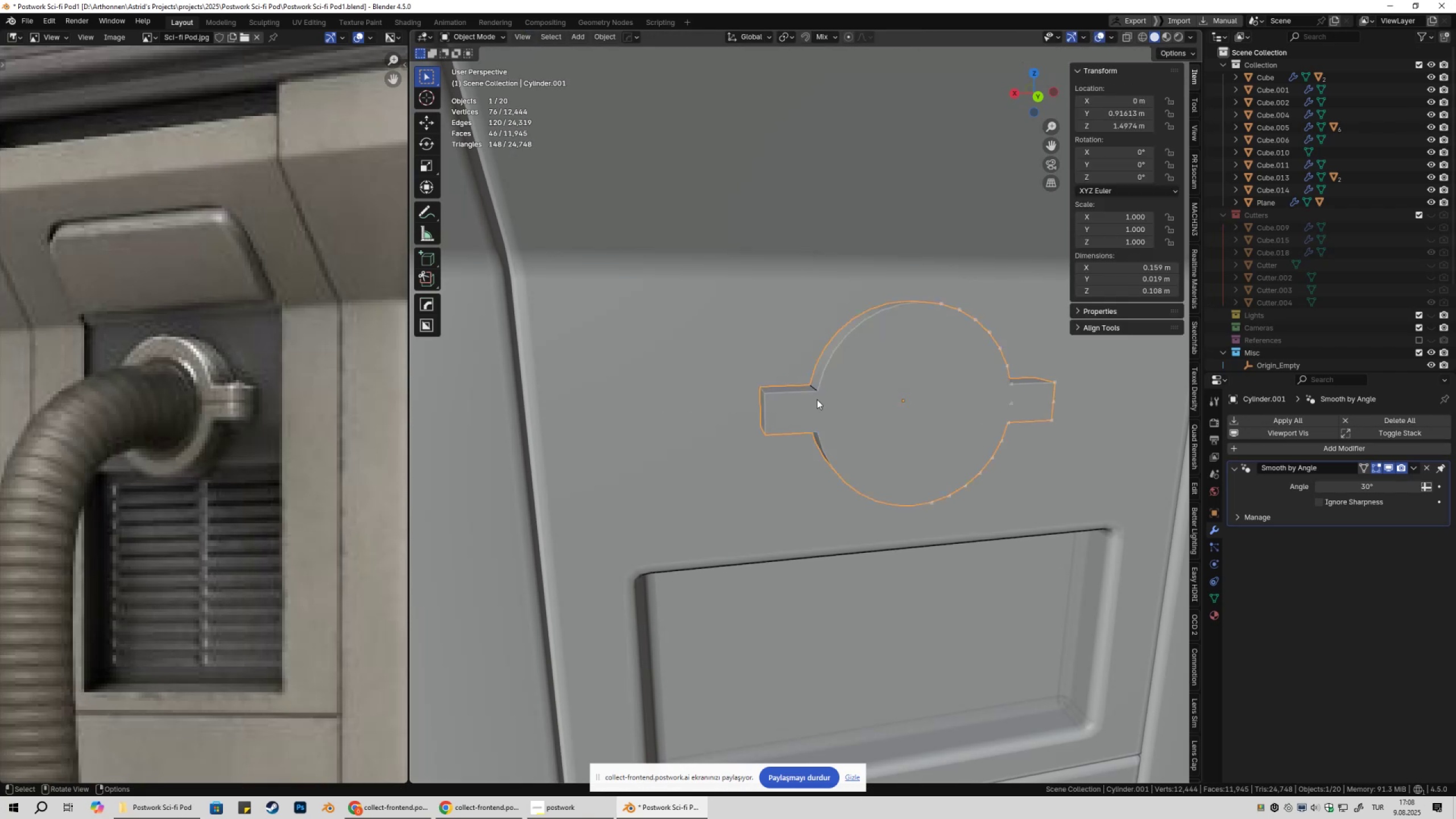 
type(x)
key(Tab)
type(beve)
 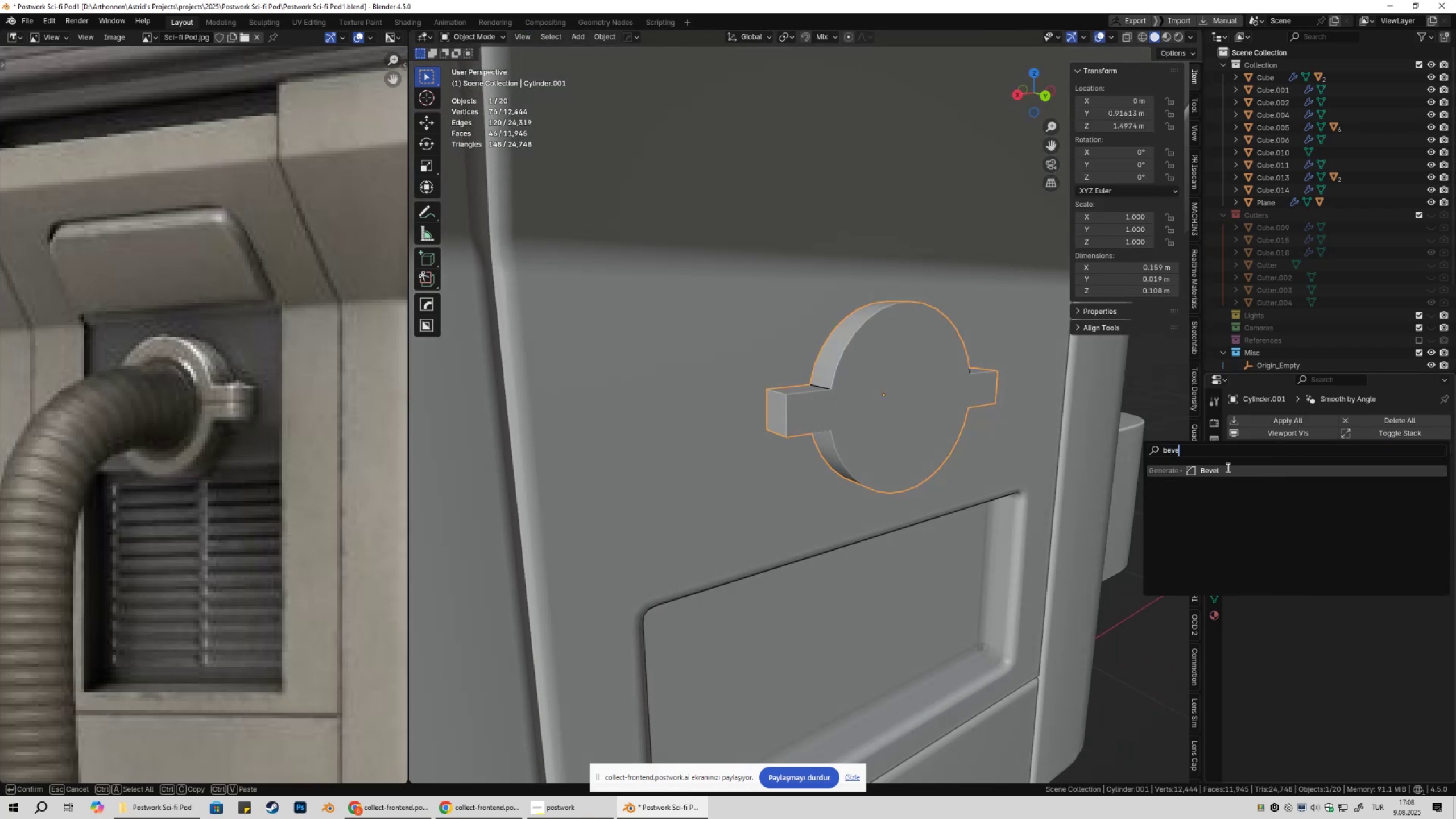 
left_click([1227, 468])
 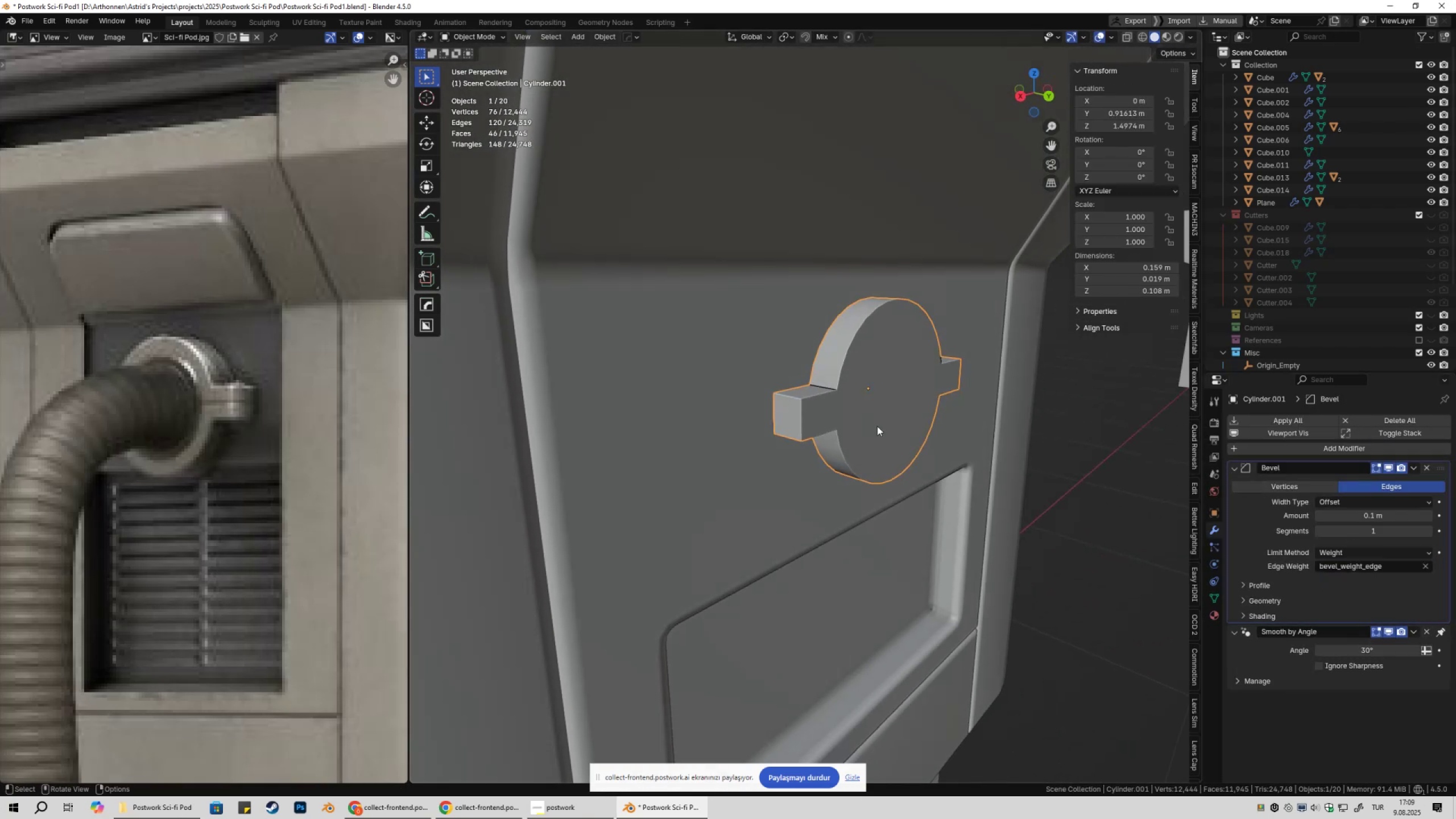 
key(Tab)
 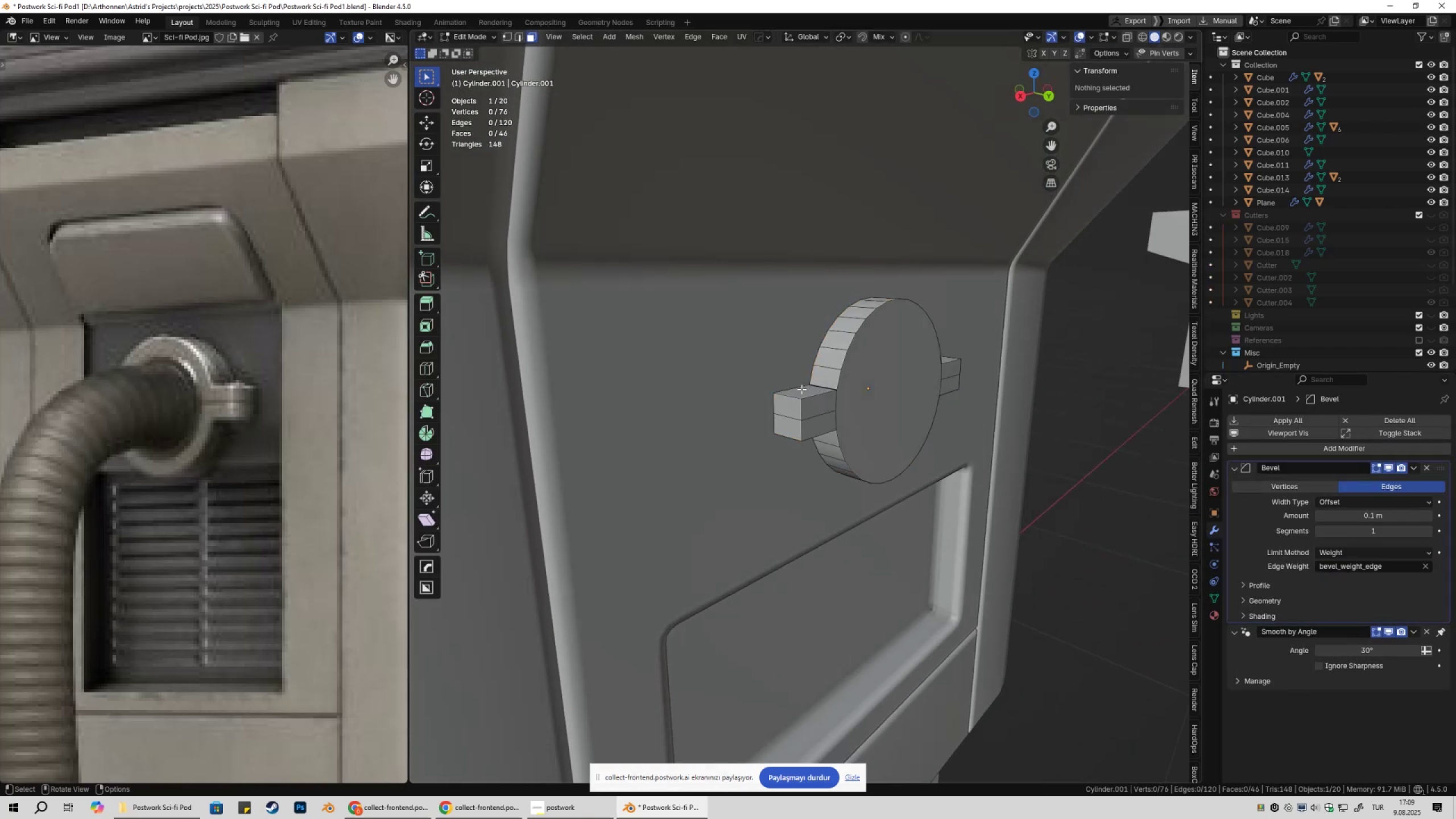 
scroll: coordinate [797, 396], scroll_direction: up, amount: 2.0
 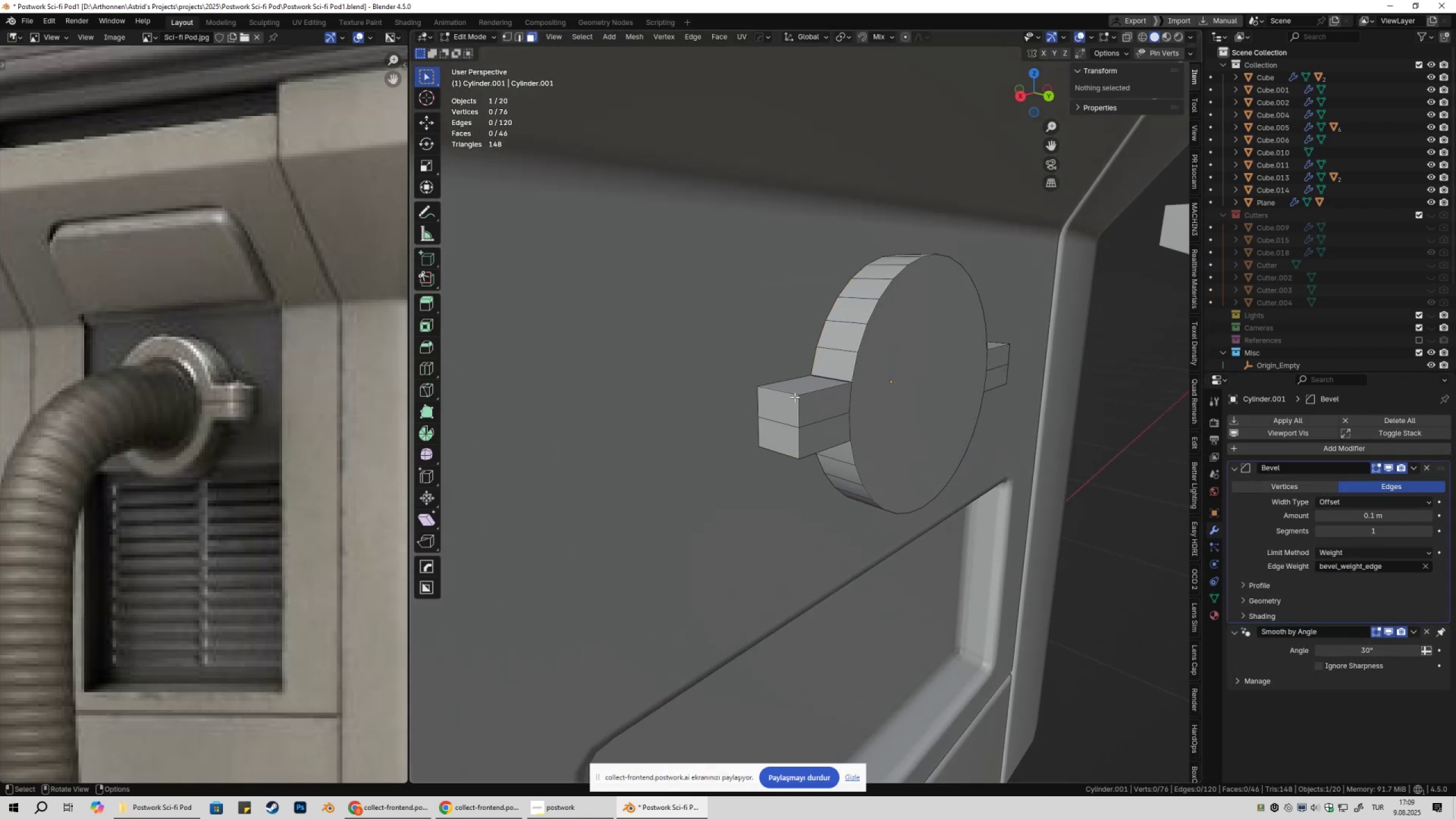 
key(2)
 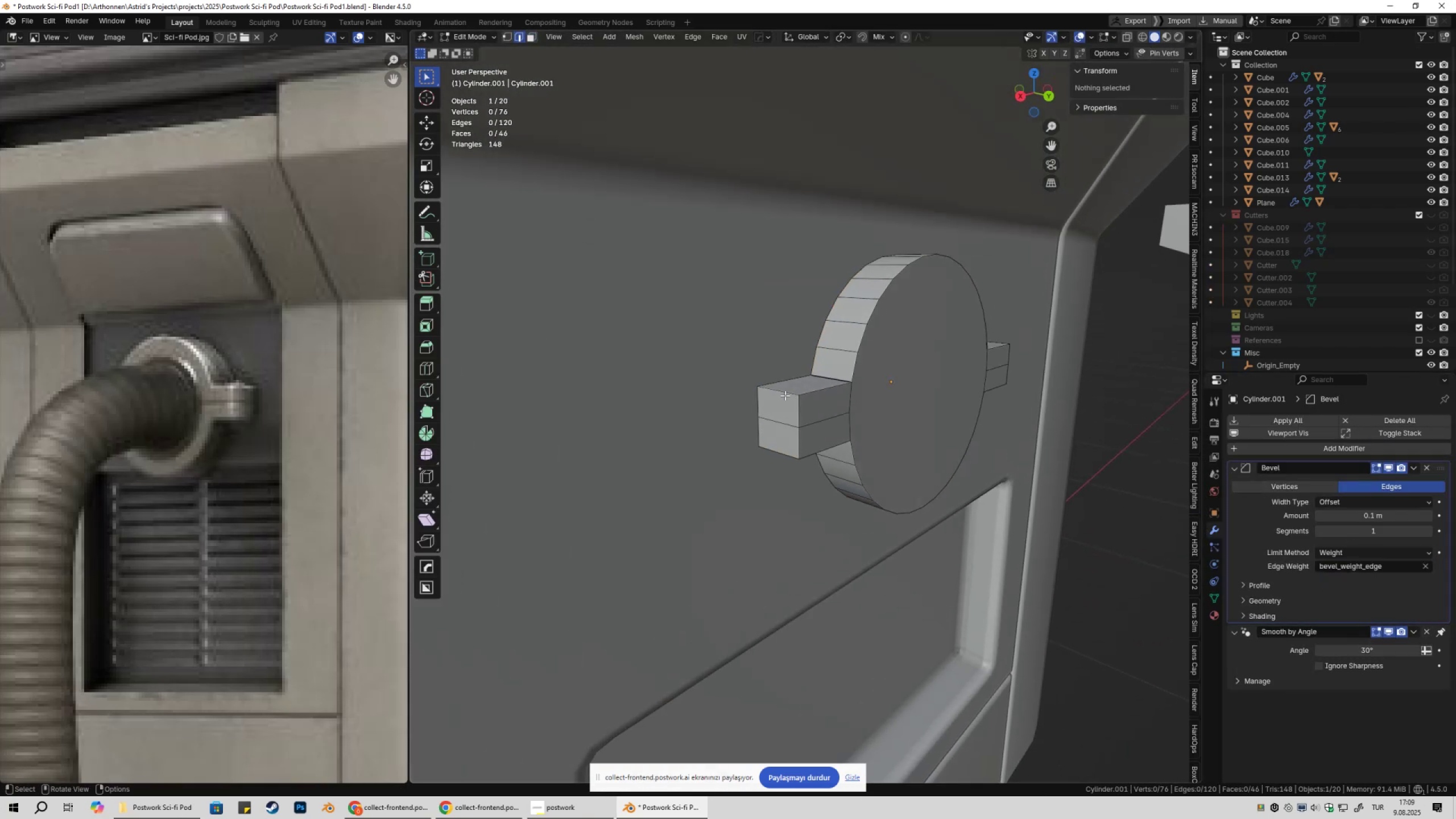 
left_click([785, 395])
 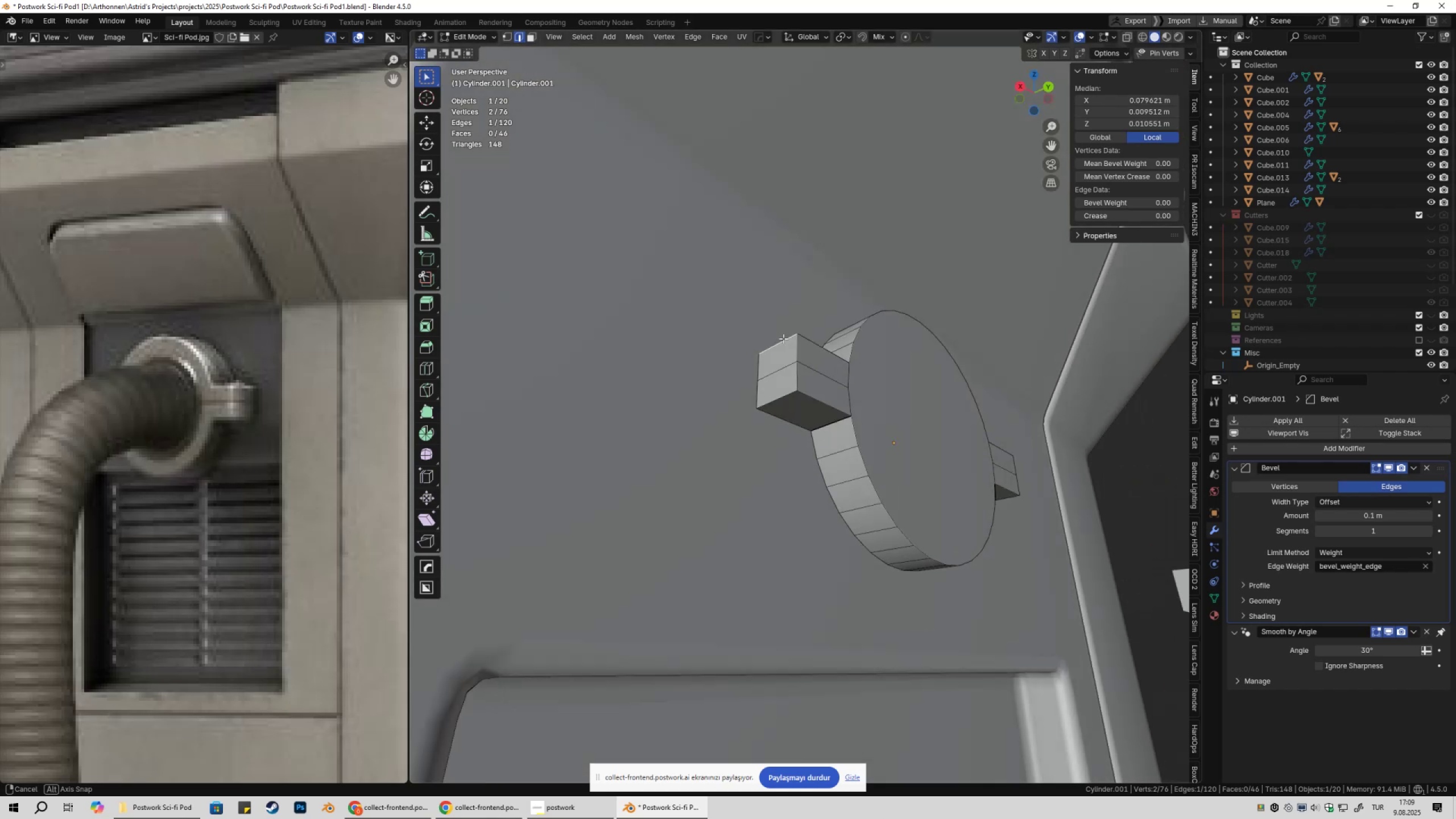 
hold_key(key=ControlLeft, duration=0.36)
left_click([779, 396])
 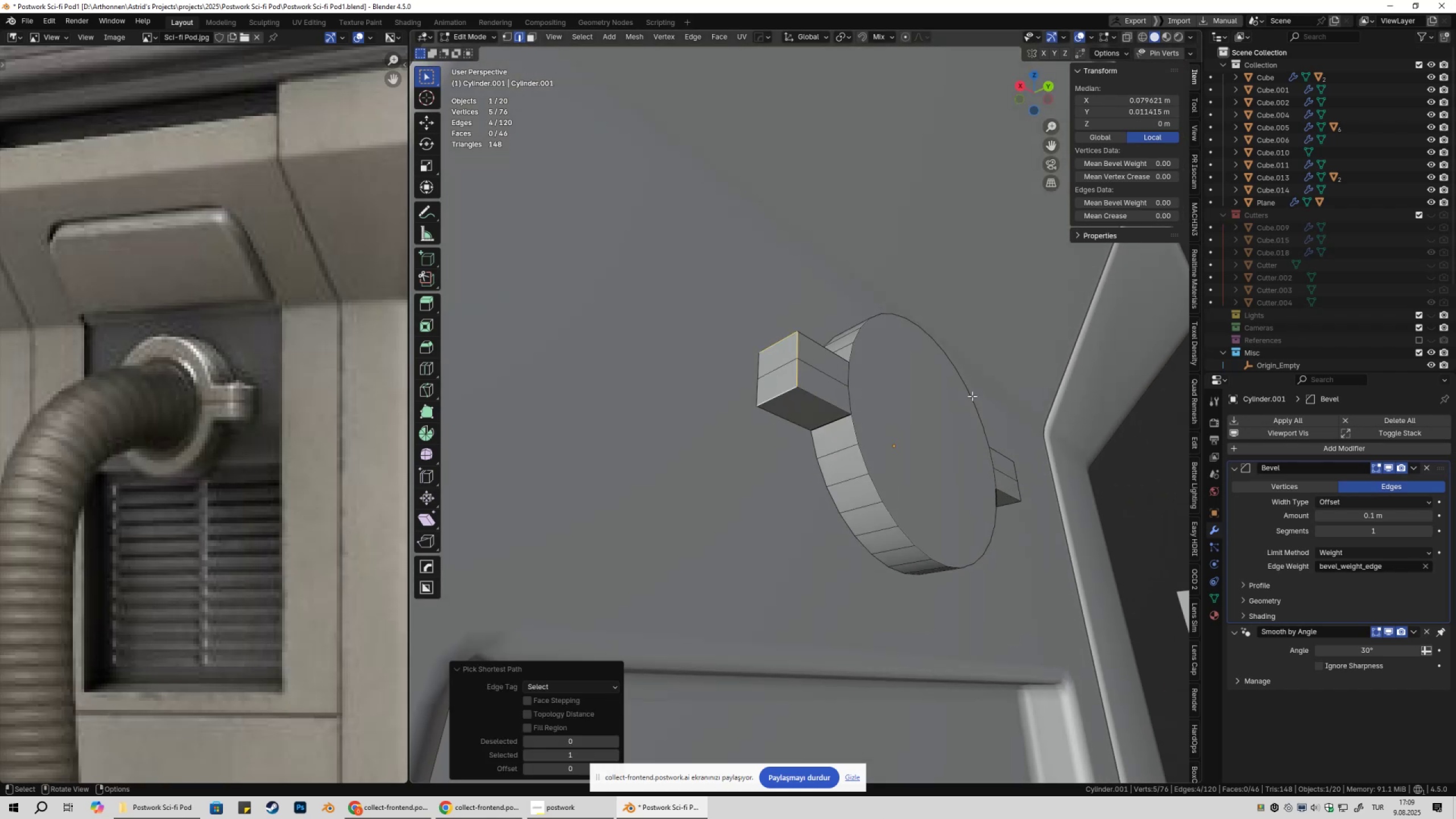 
hold_key(key=ShiftLeft, duration=0.32)
 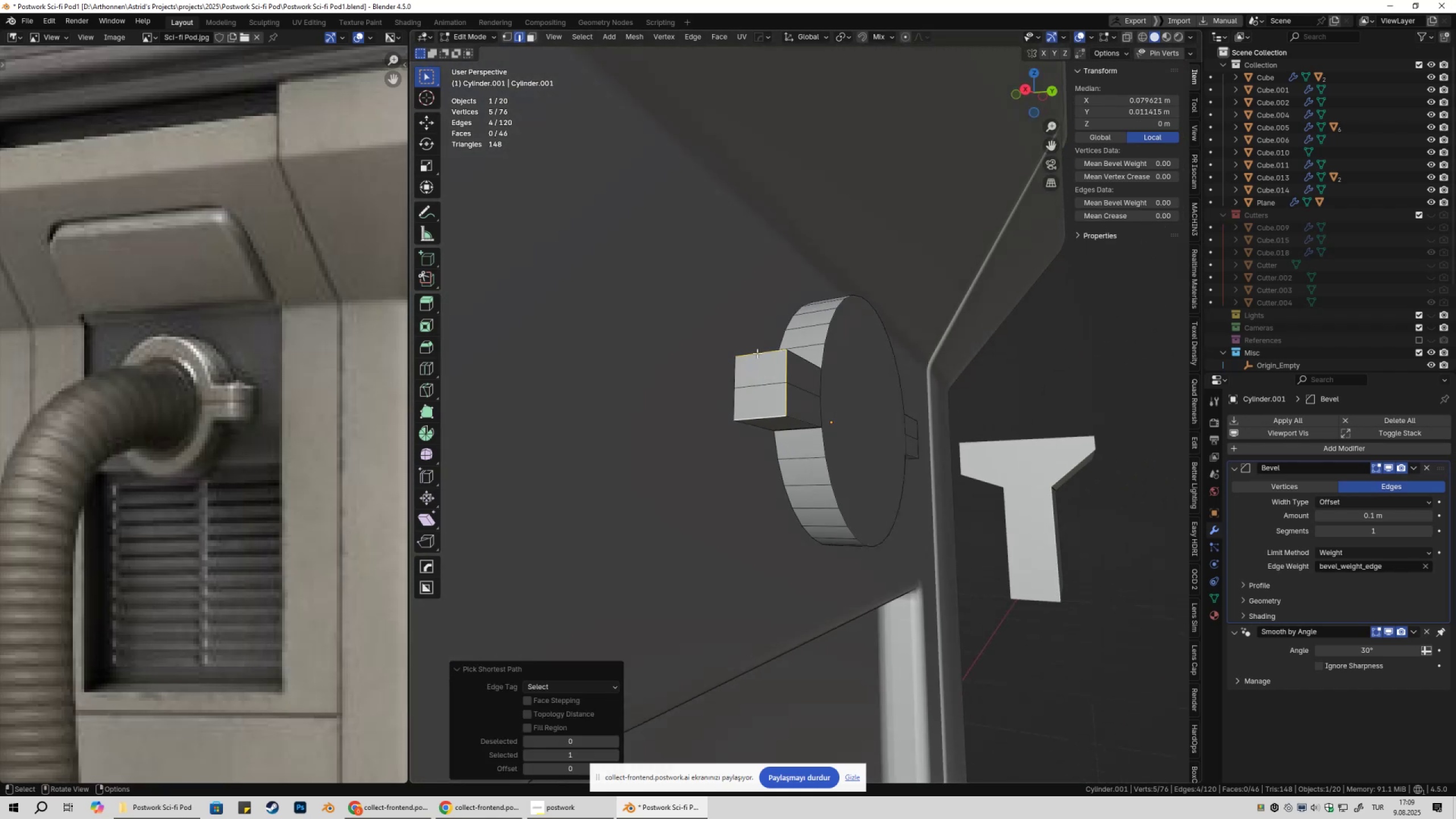 
left_click([757, 353])
 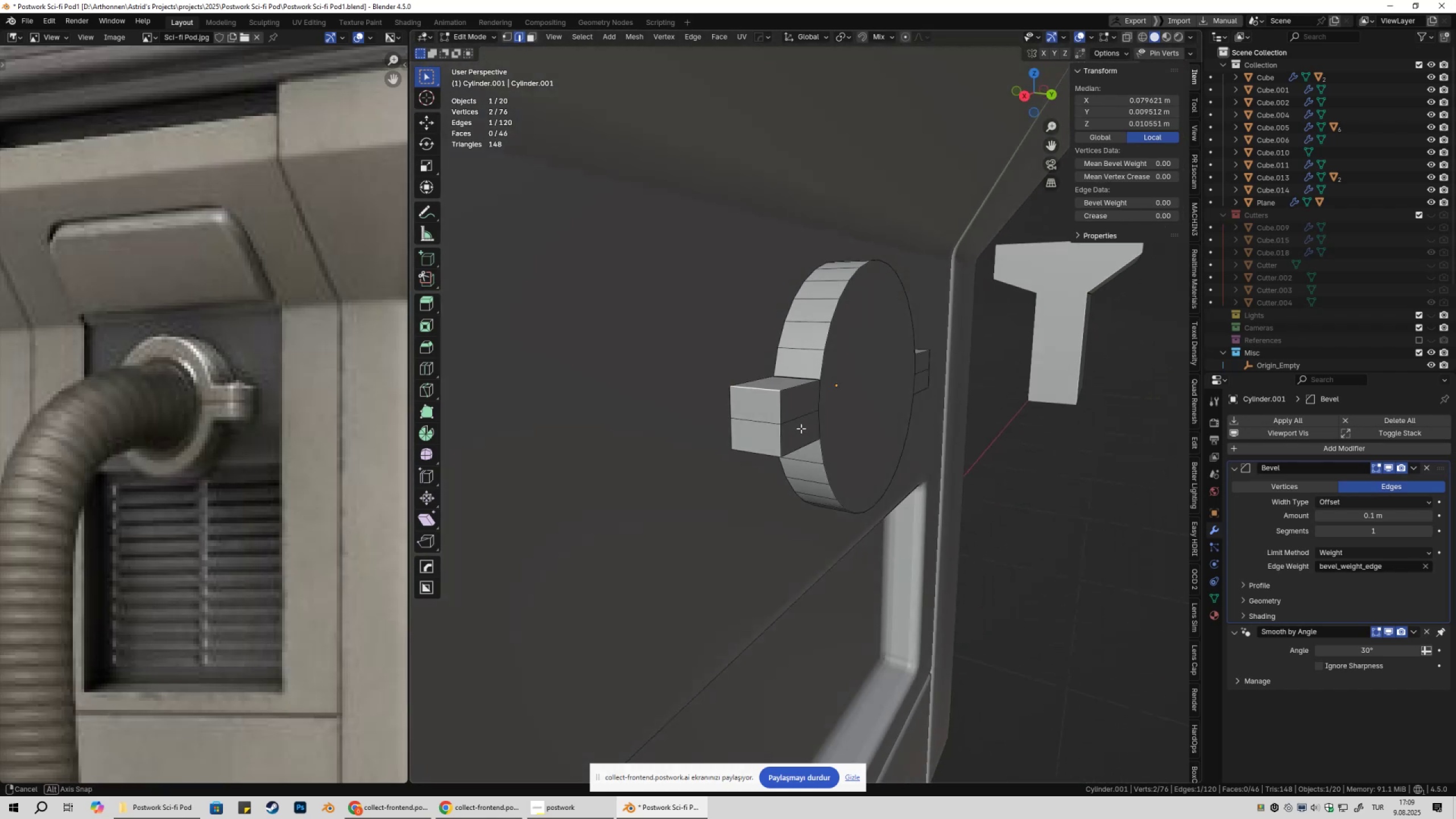 
hold_key(key=ShiftLeft, duration=0.36)
left_click([759, 452])
 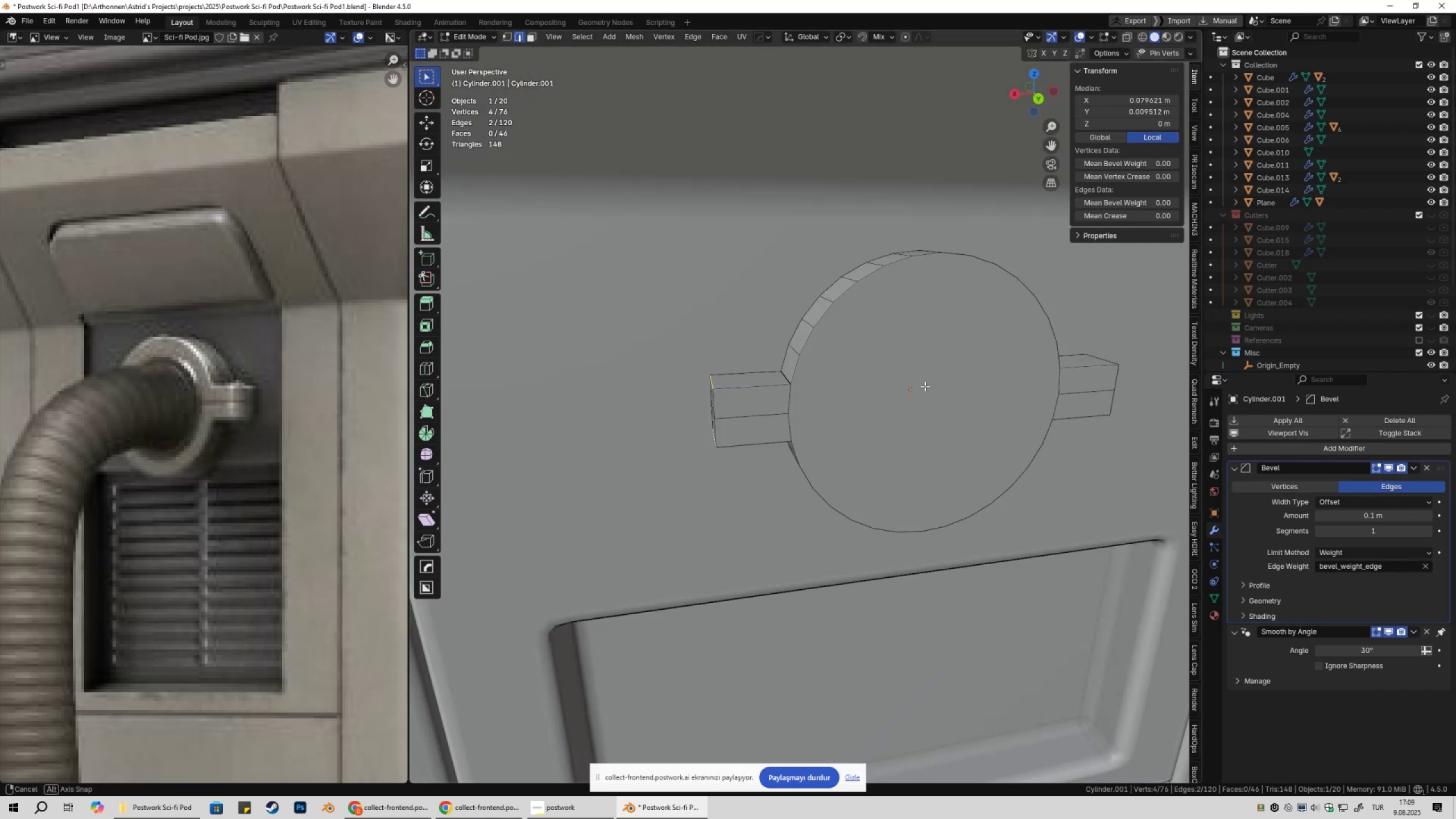 
hold_key(key=ShiftLeft, duration=0.32)
 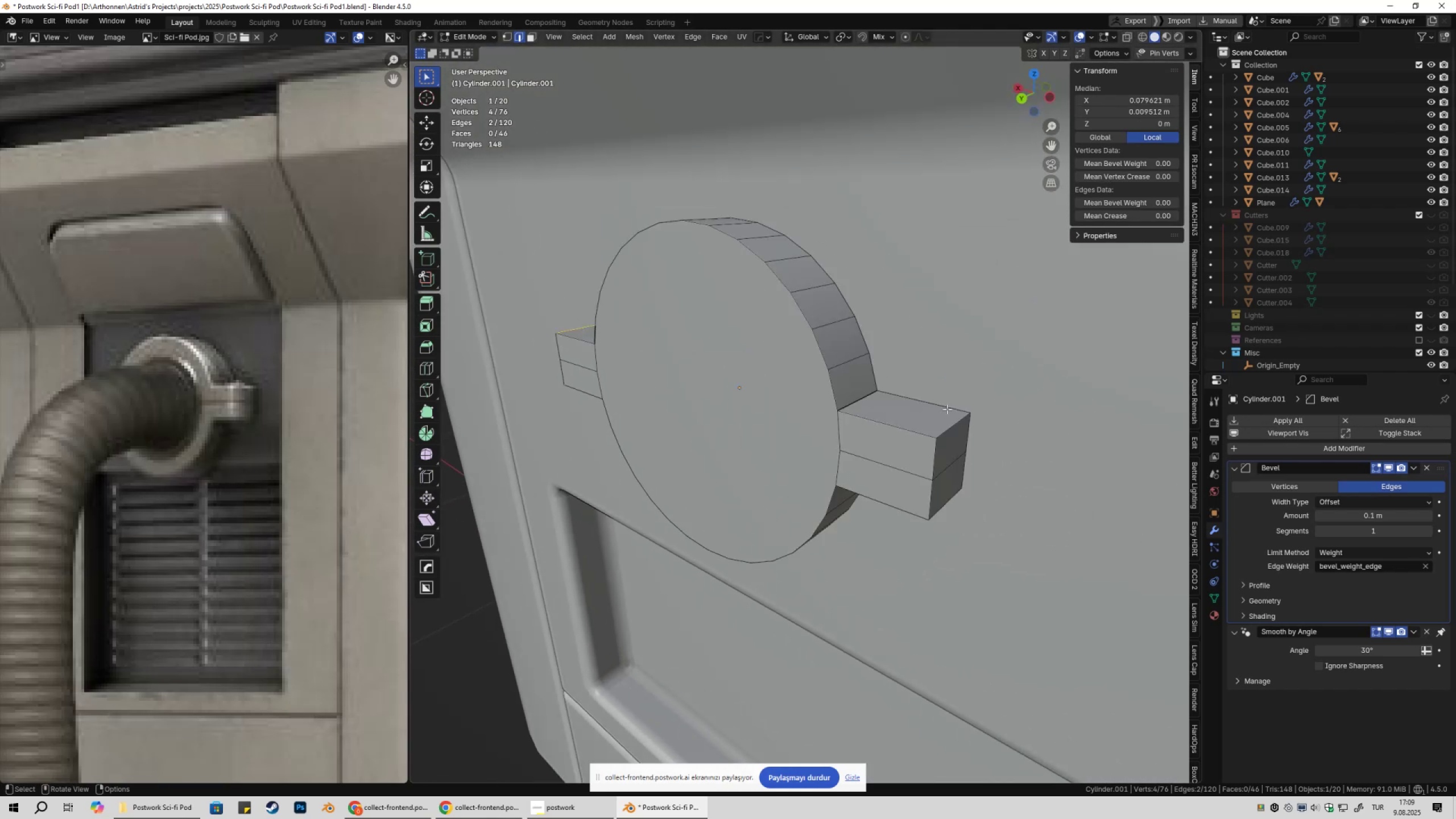 
hold_key(key=ShiftLeft, duration=0.44)
left_click([952, 425])
 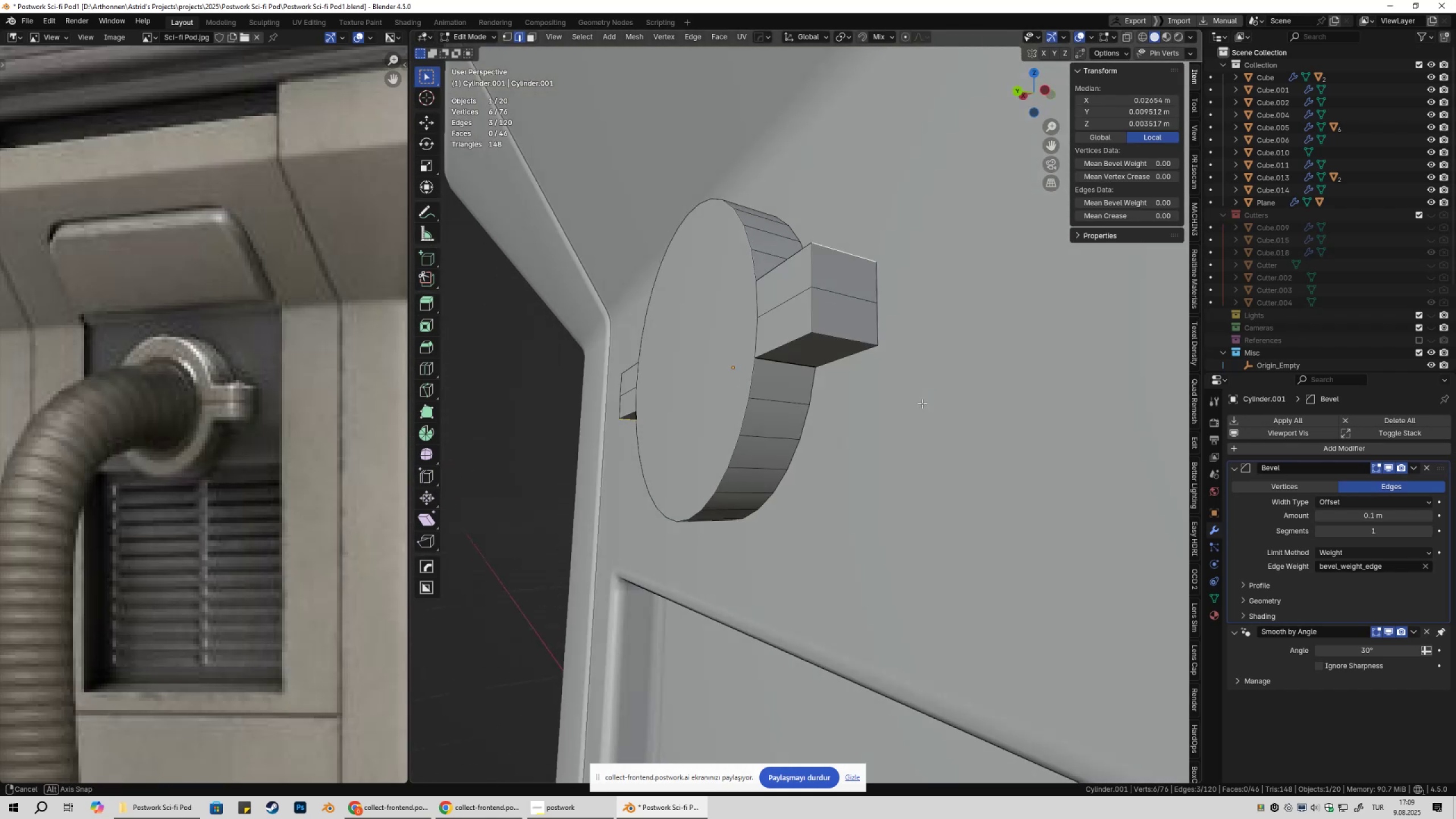 
hold_key(key=ShiftLeft, duration=0.45)
left_click([821, 304])
 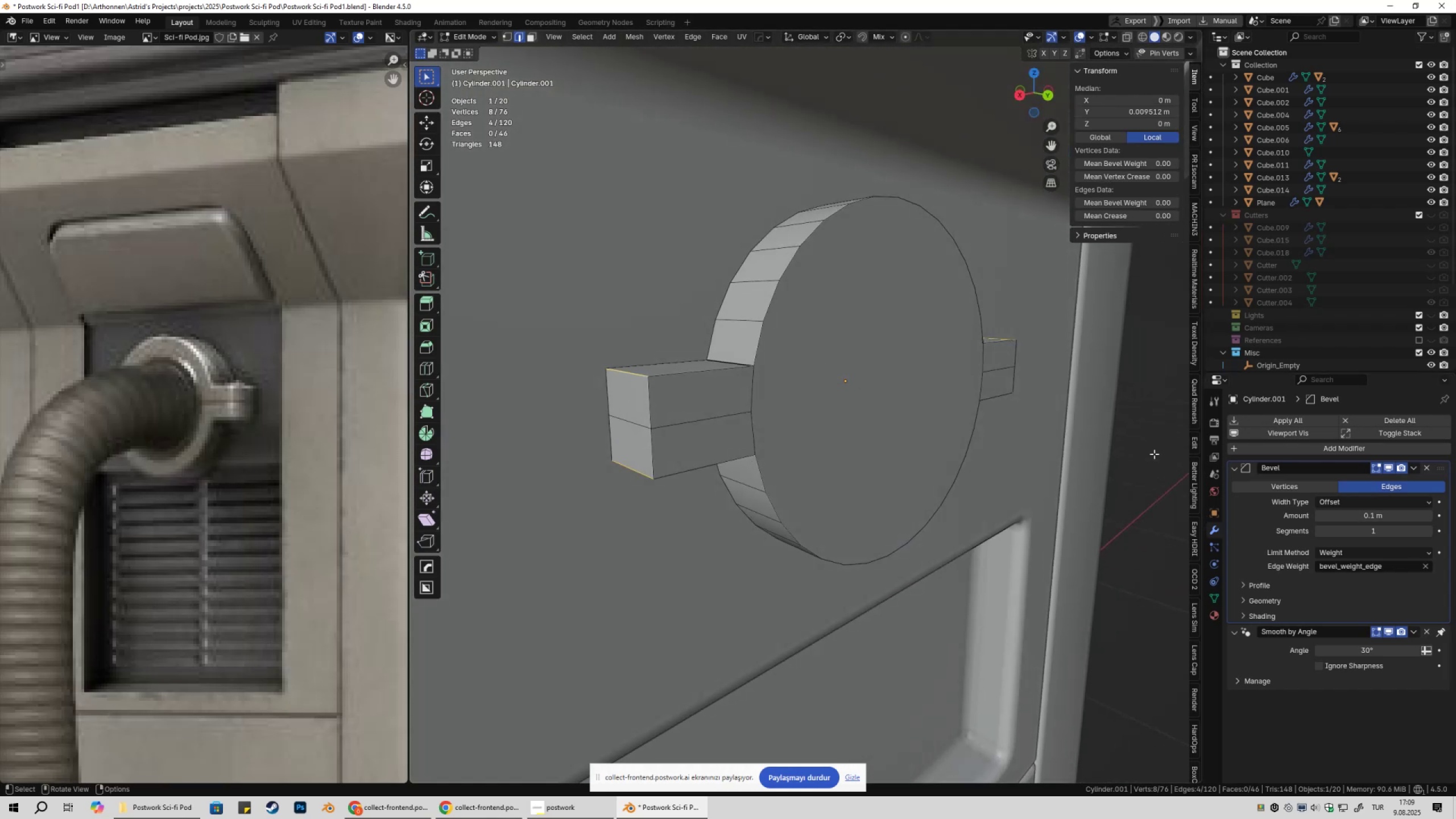 
left_click_drag(start_coordinate=[1140, 202], to_coordinate=[234, 220])
 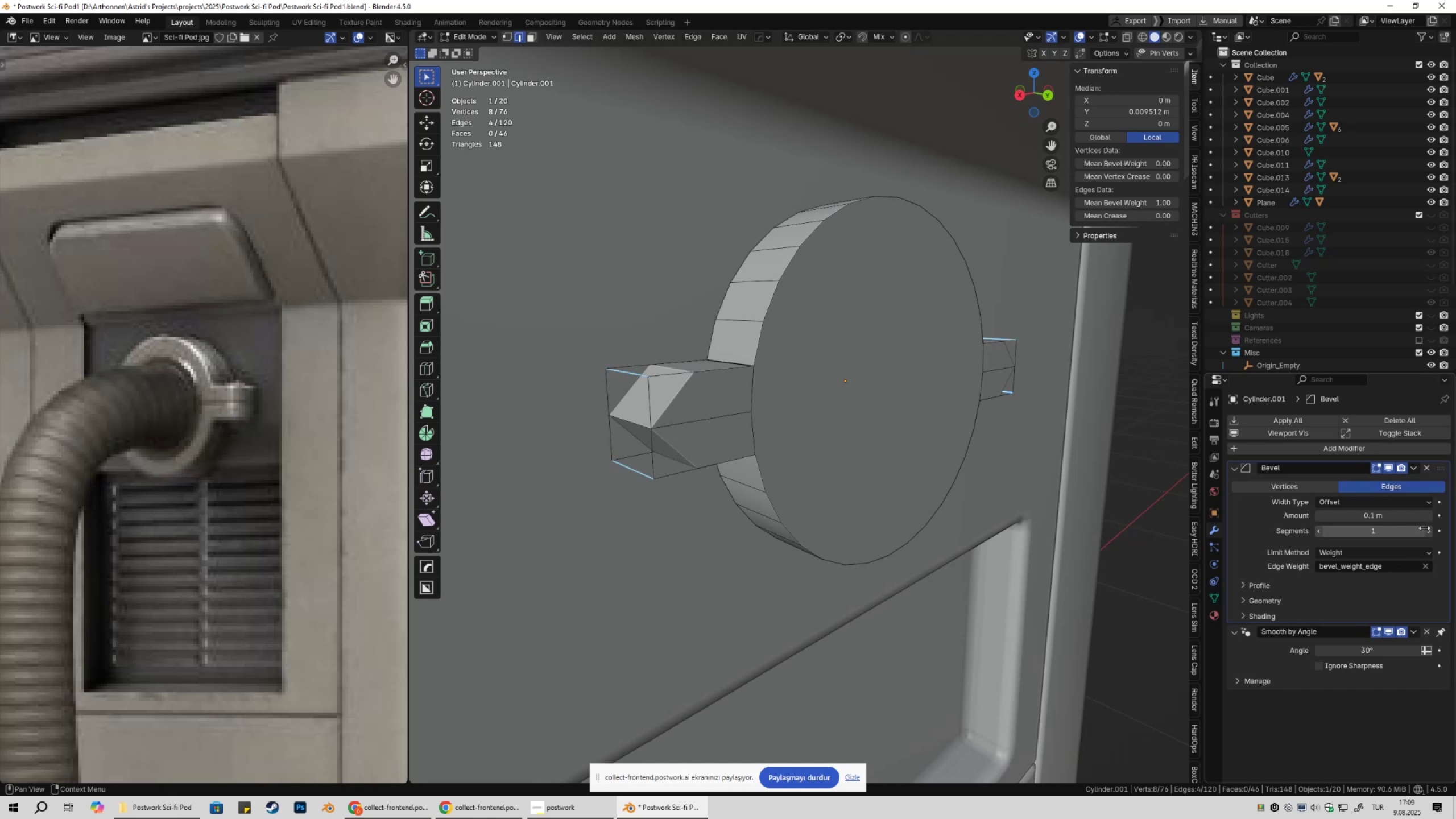 
left_click_drag(start_coordinate=[1431, 527], to_coordinate=[266, 527])
 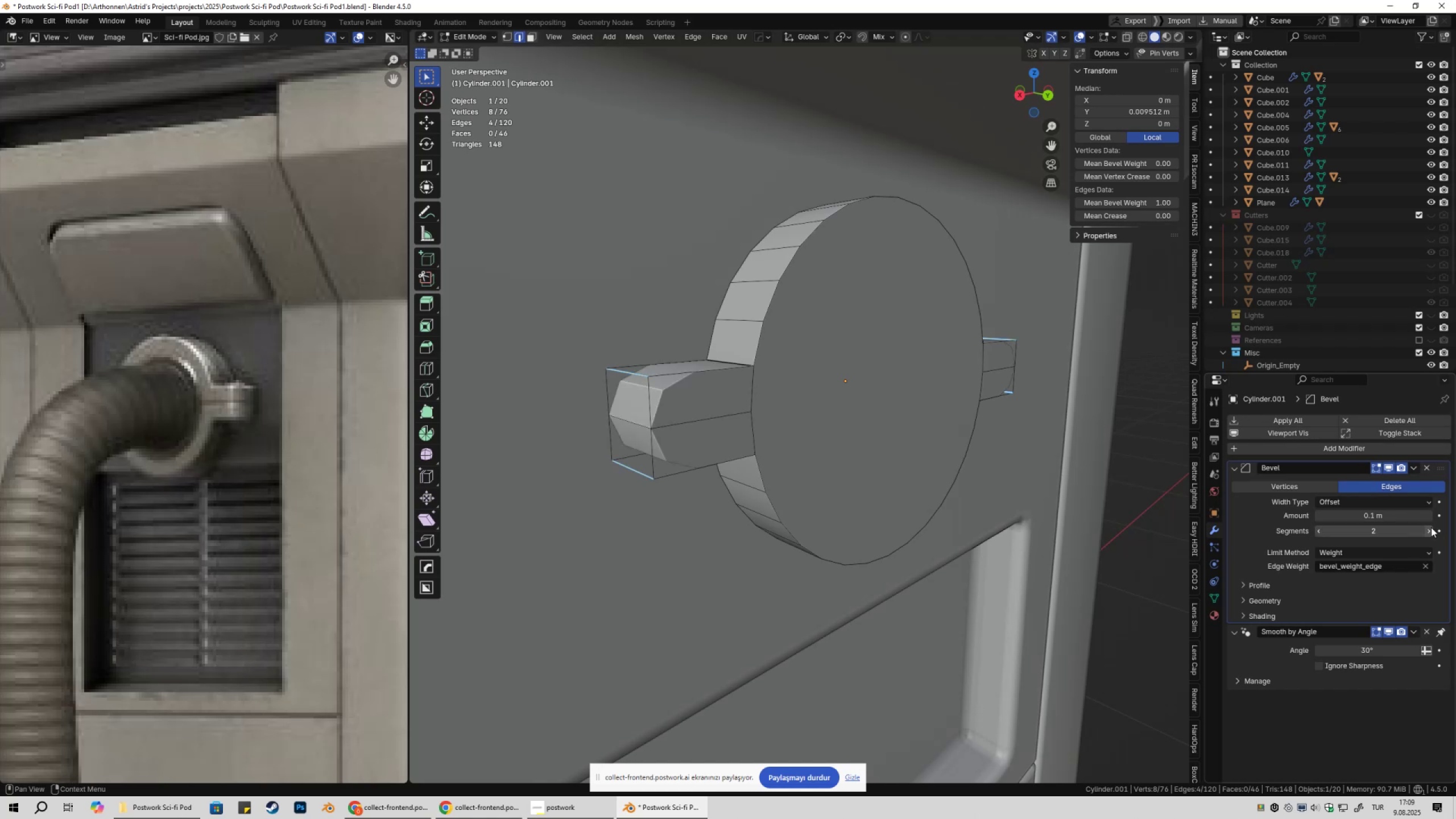 
left_click_drag(start_coordinate=[1431, 527], to_coordinate=[266, 528])
 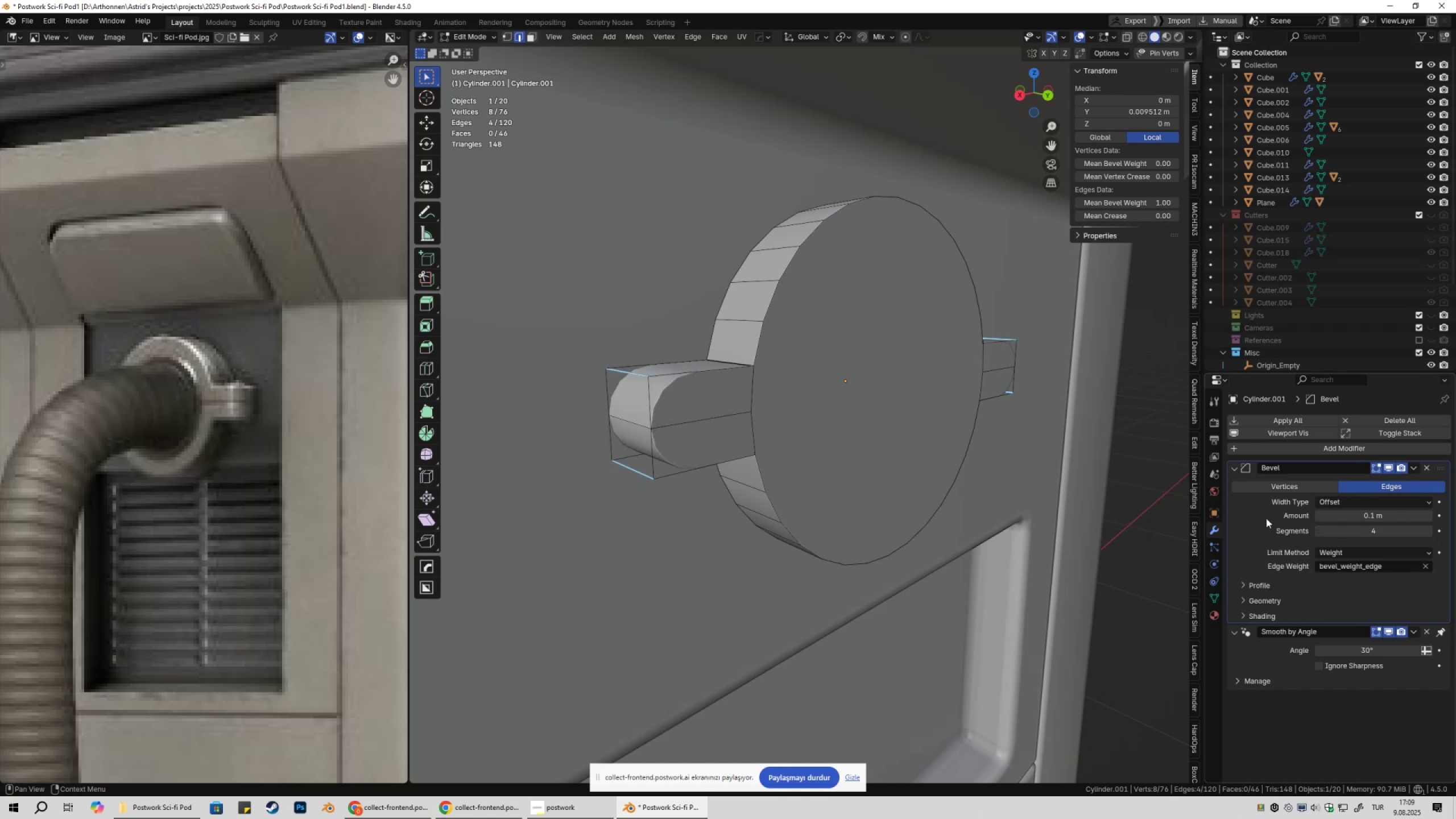 
key(Tab)
 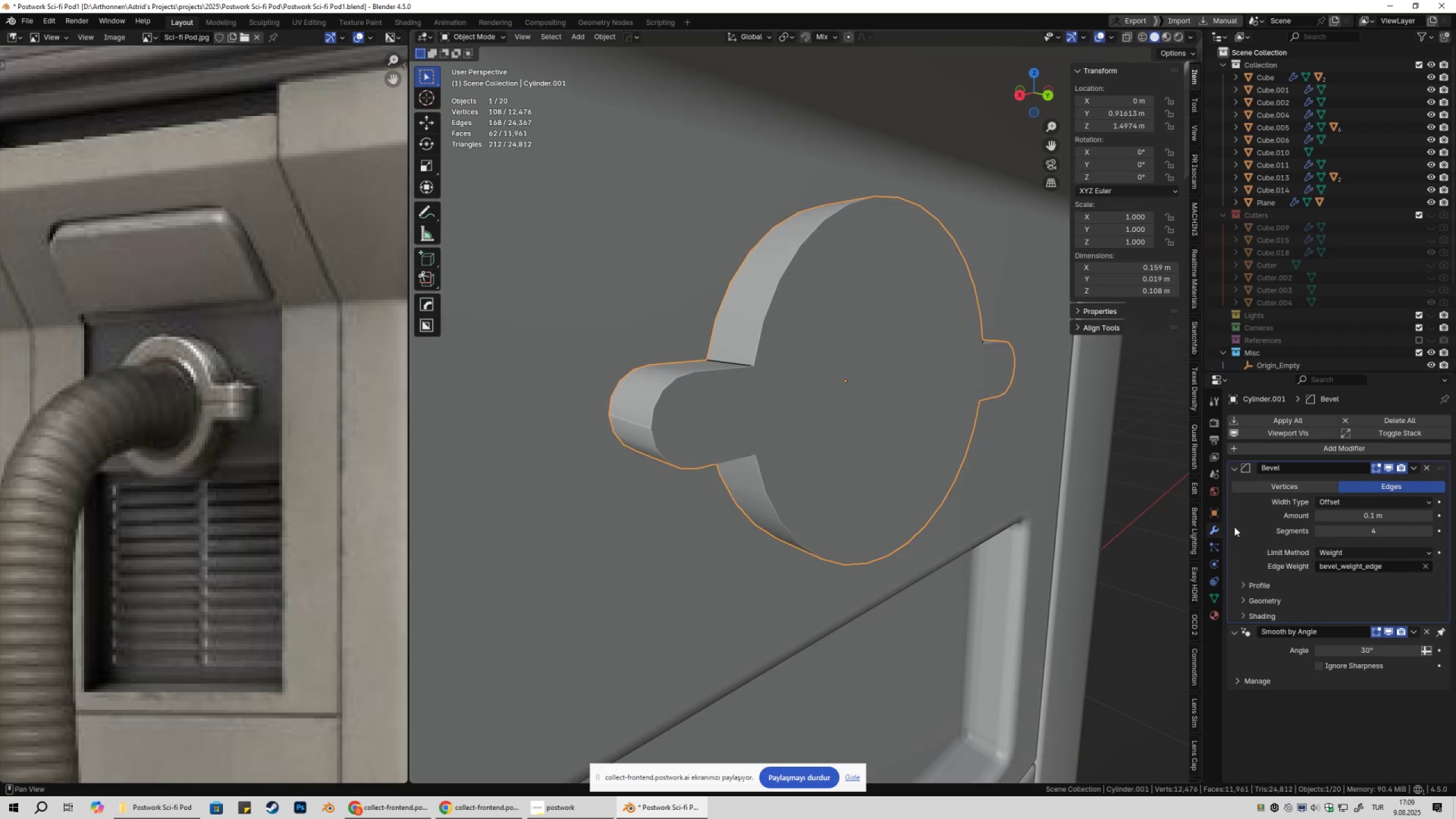 
hold_key(key=ShiftLeft, duration=1.52)
left_click_drag(start_coordinate=[1392, 515], to_coordinate=[1294, 522])
 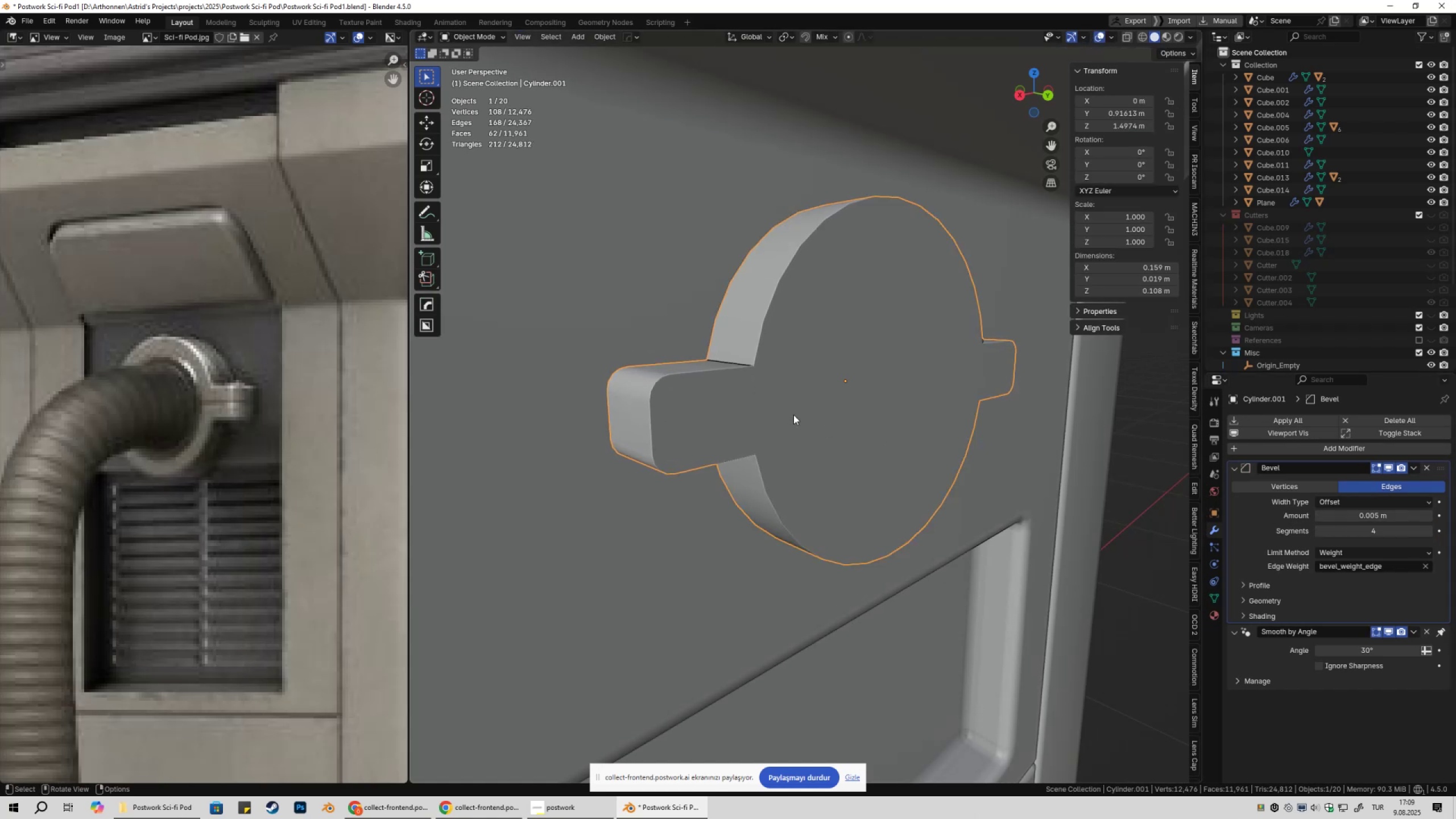 
hold_key(key=ShiftLeft, duration=1.52)
 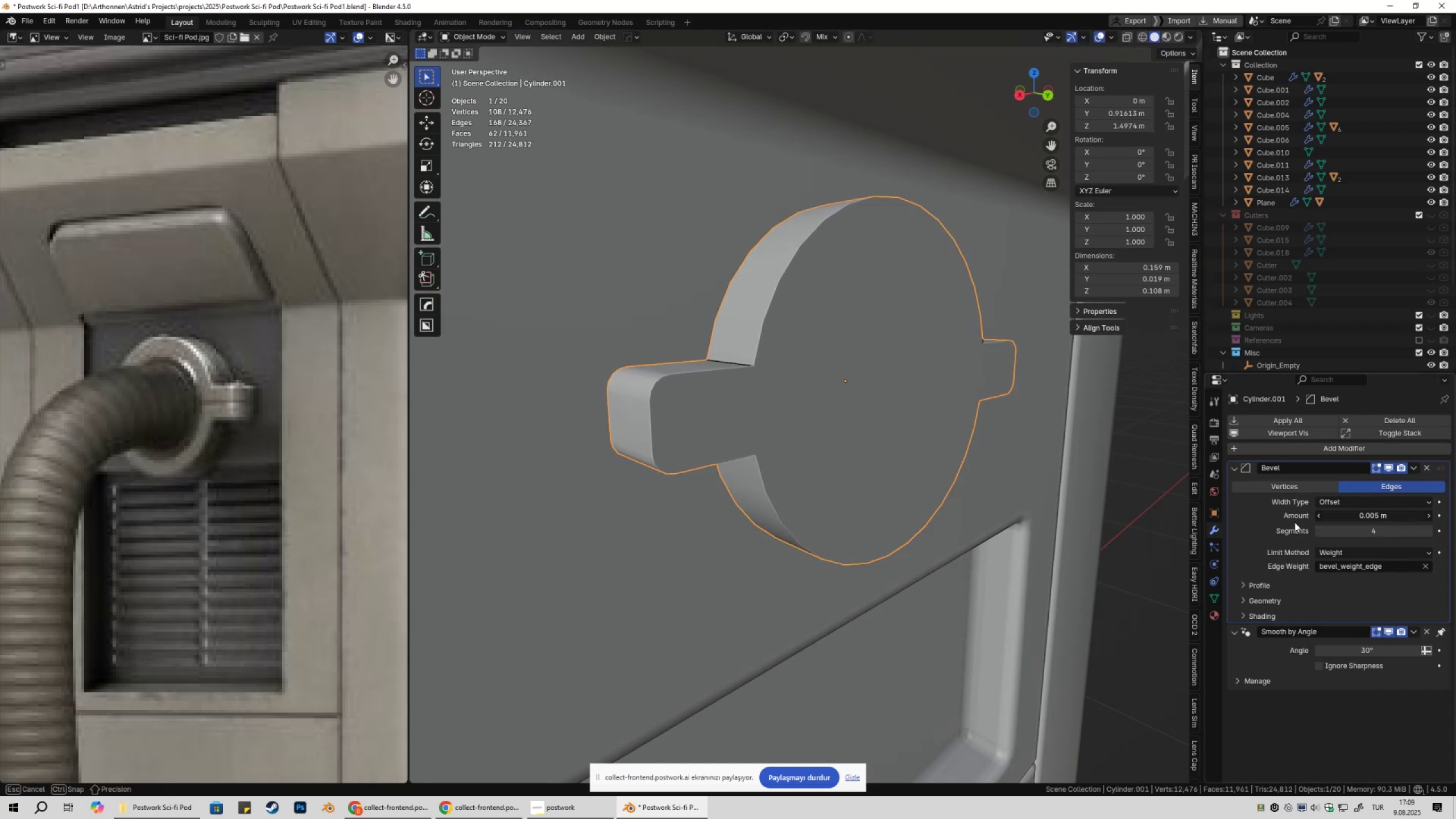 
hold_key(key=ShiftLeft, duration=1.19)
 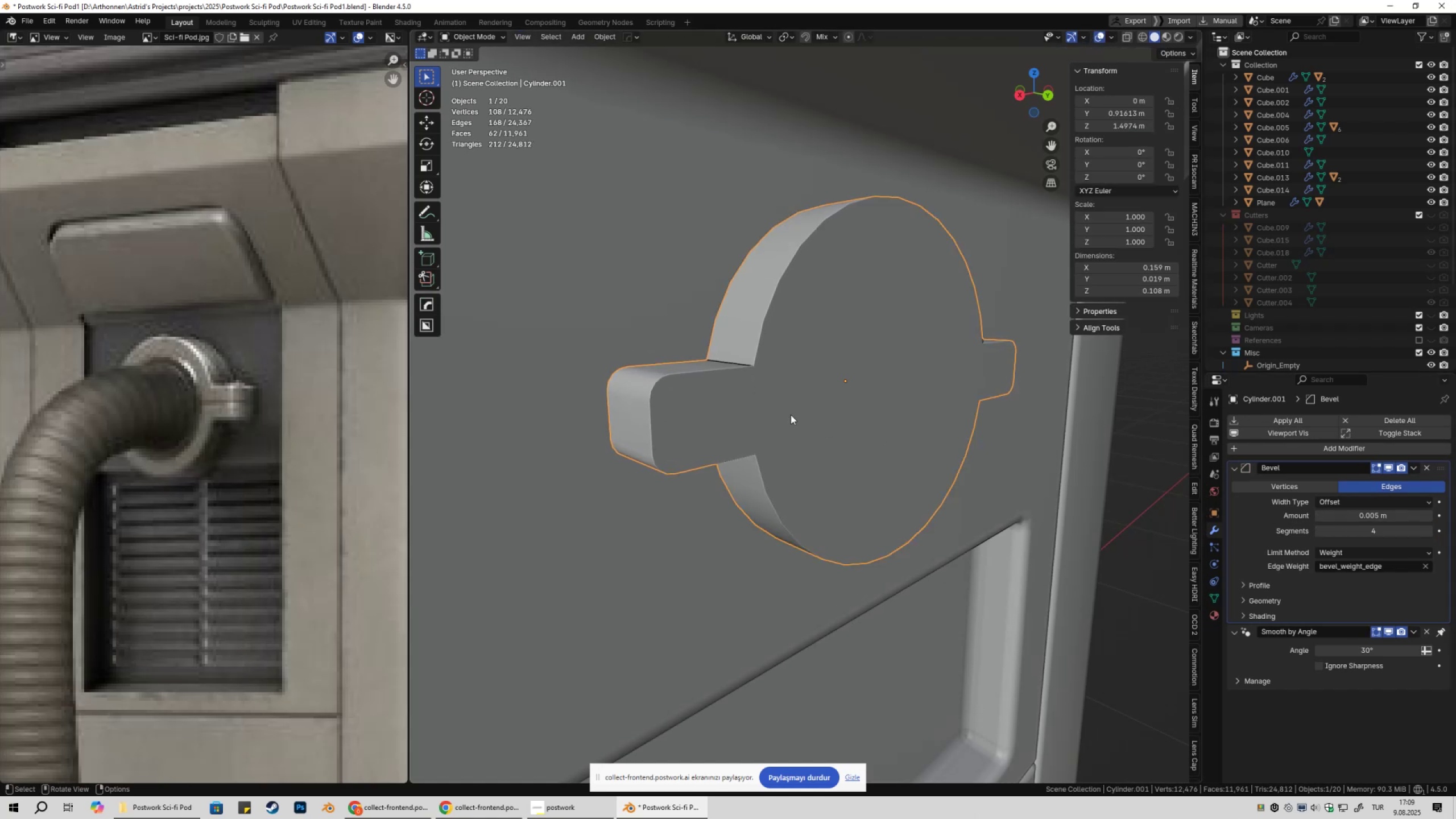 
key(Control+Z)
 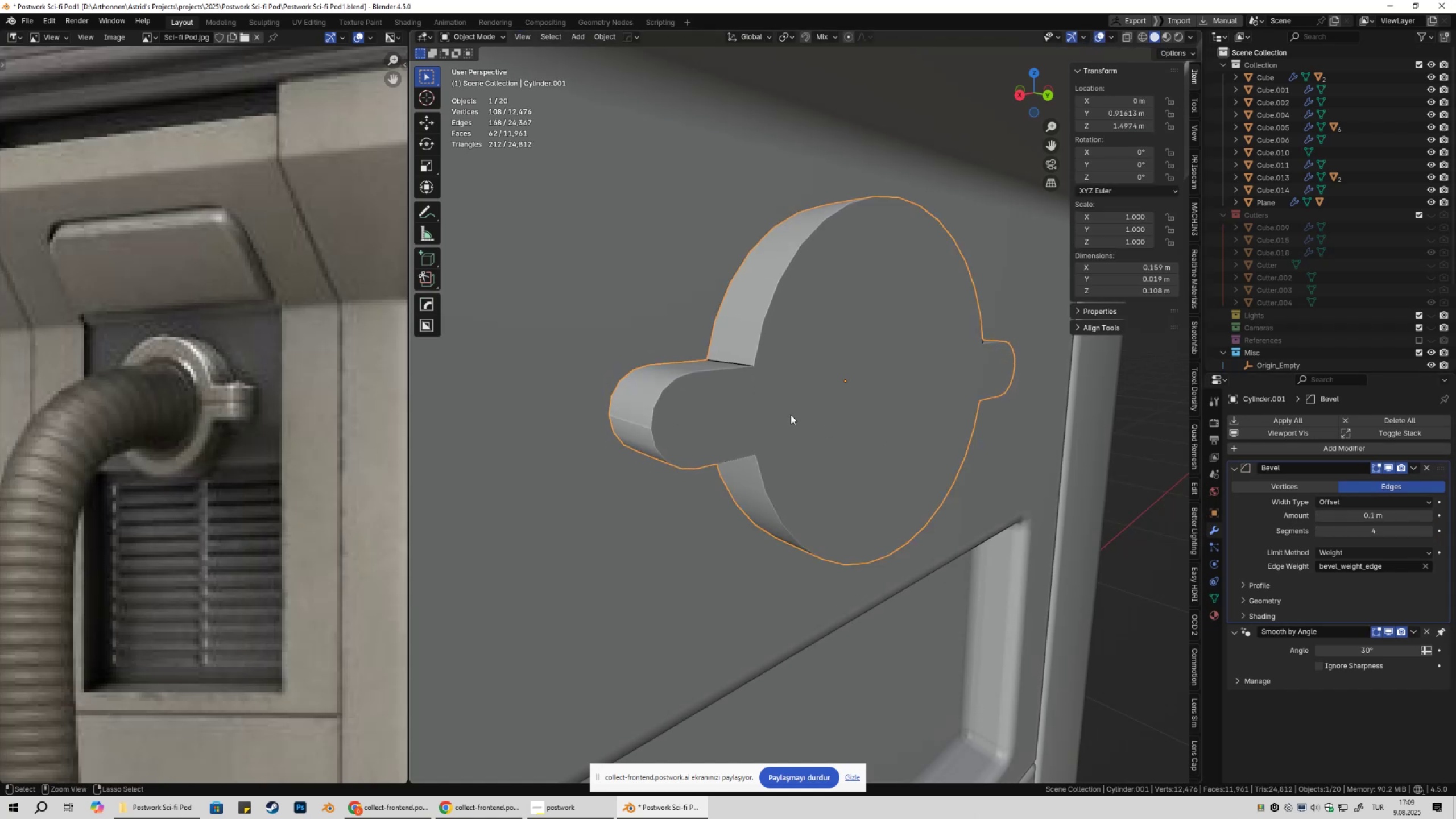 
key(Control+Z)
 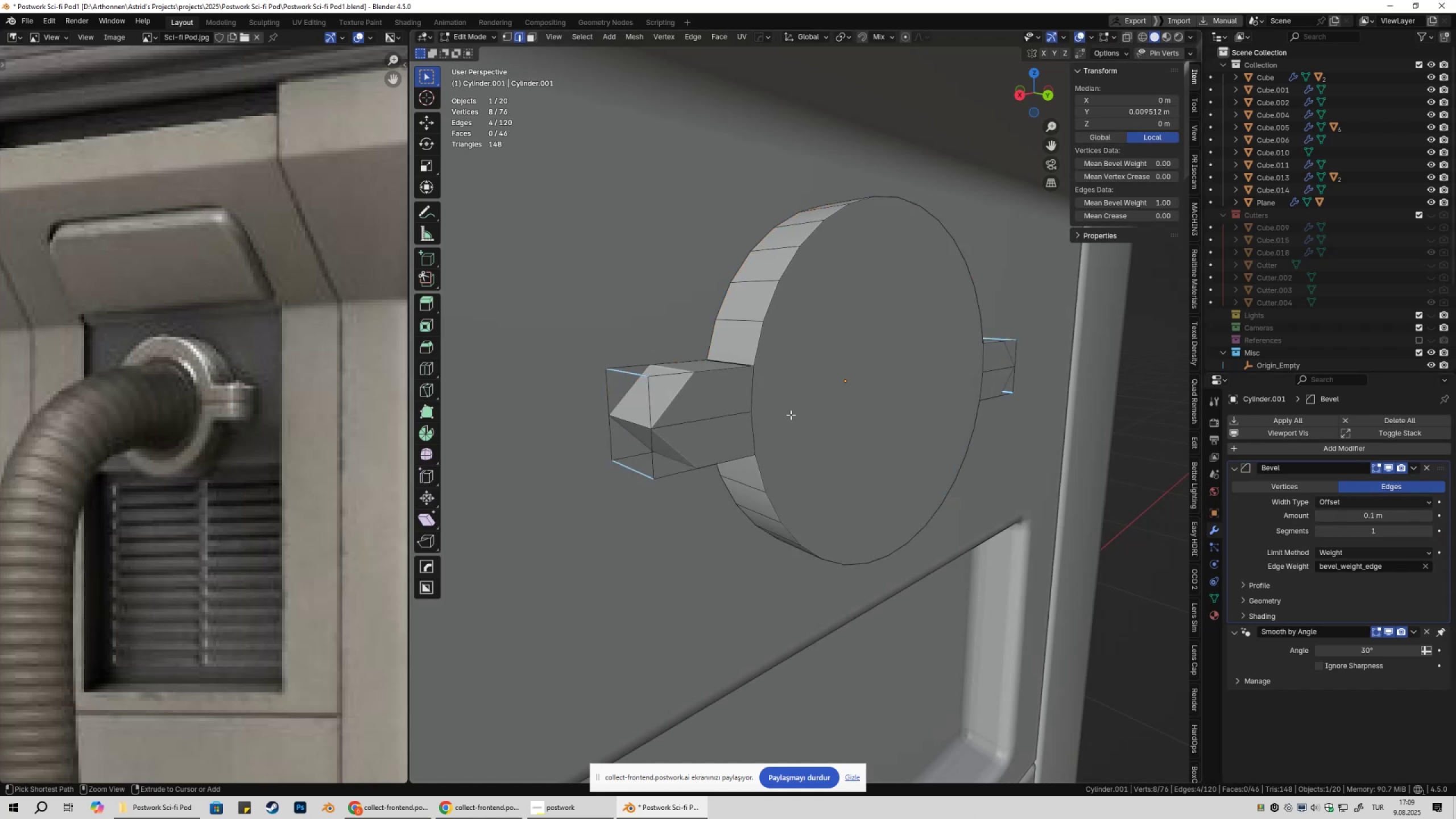 
key(Control+Z)
 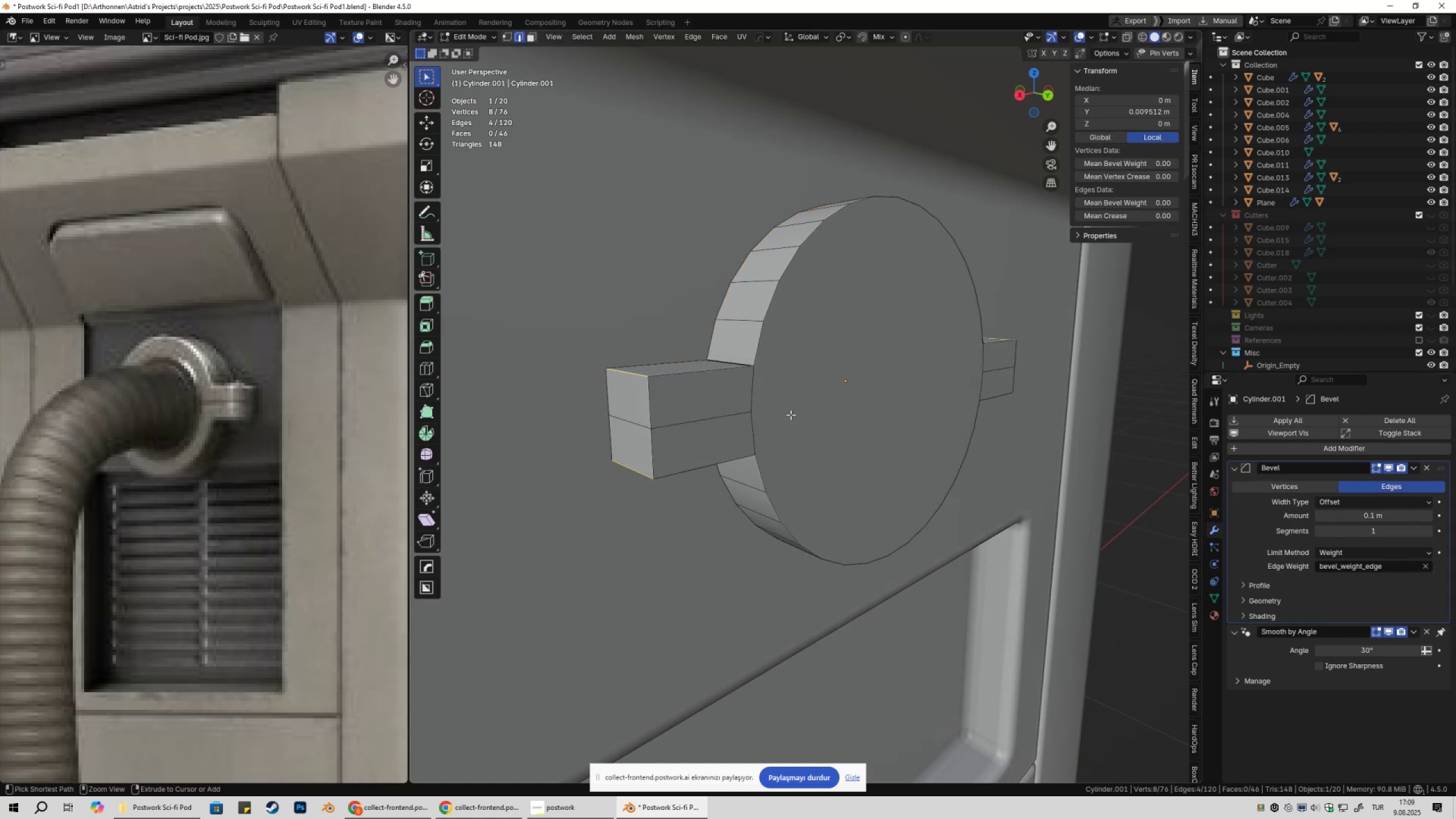 
key(Control+Z)
 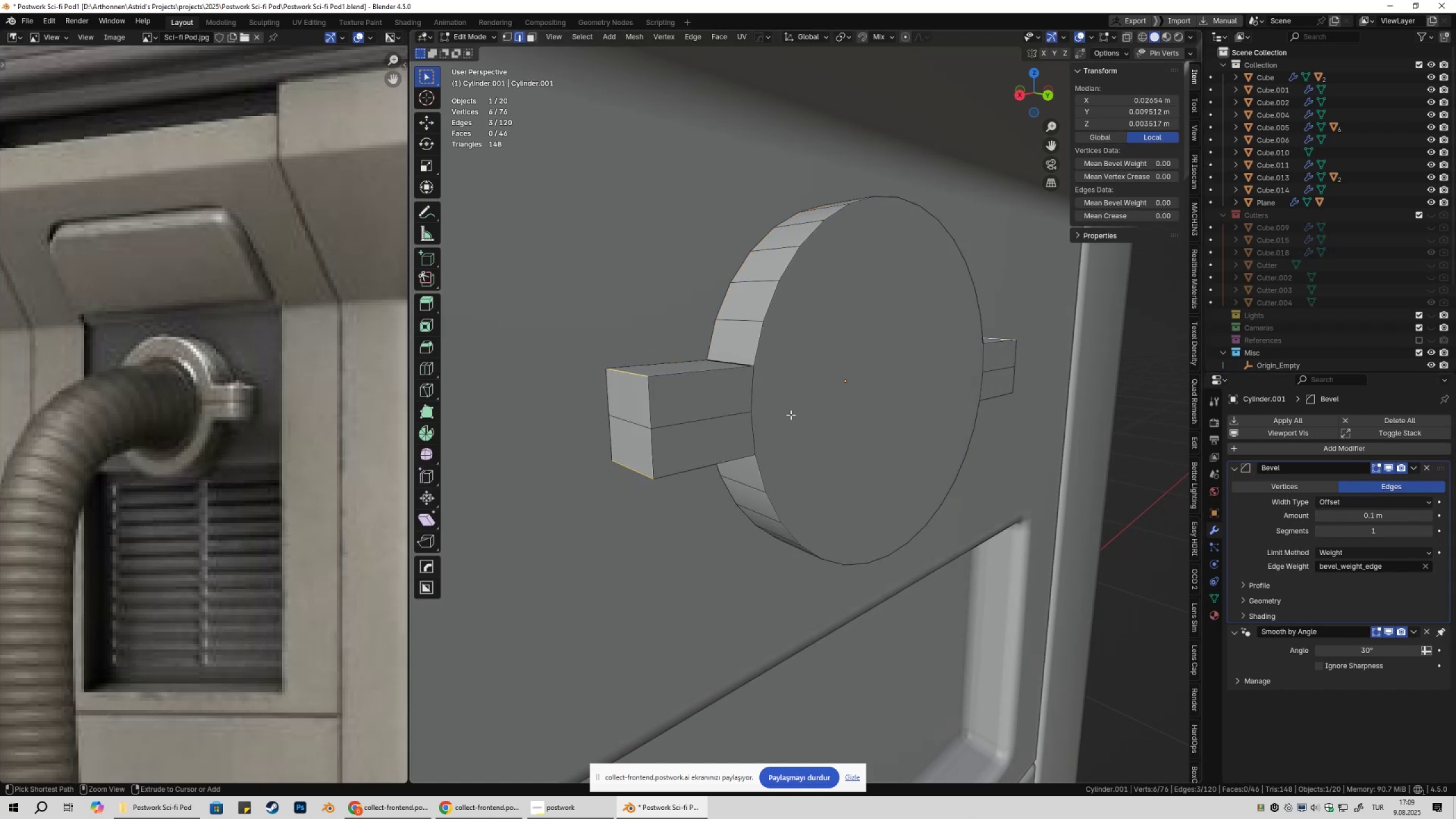 
key(Control+Z)
 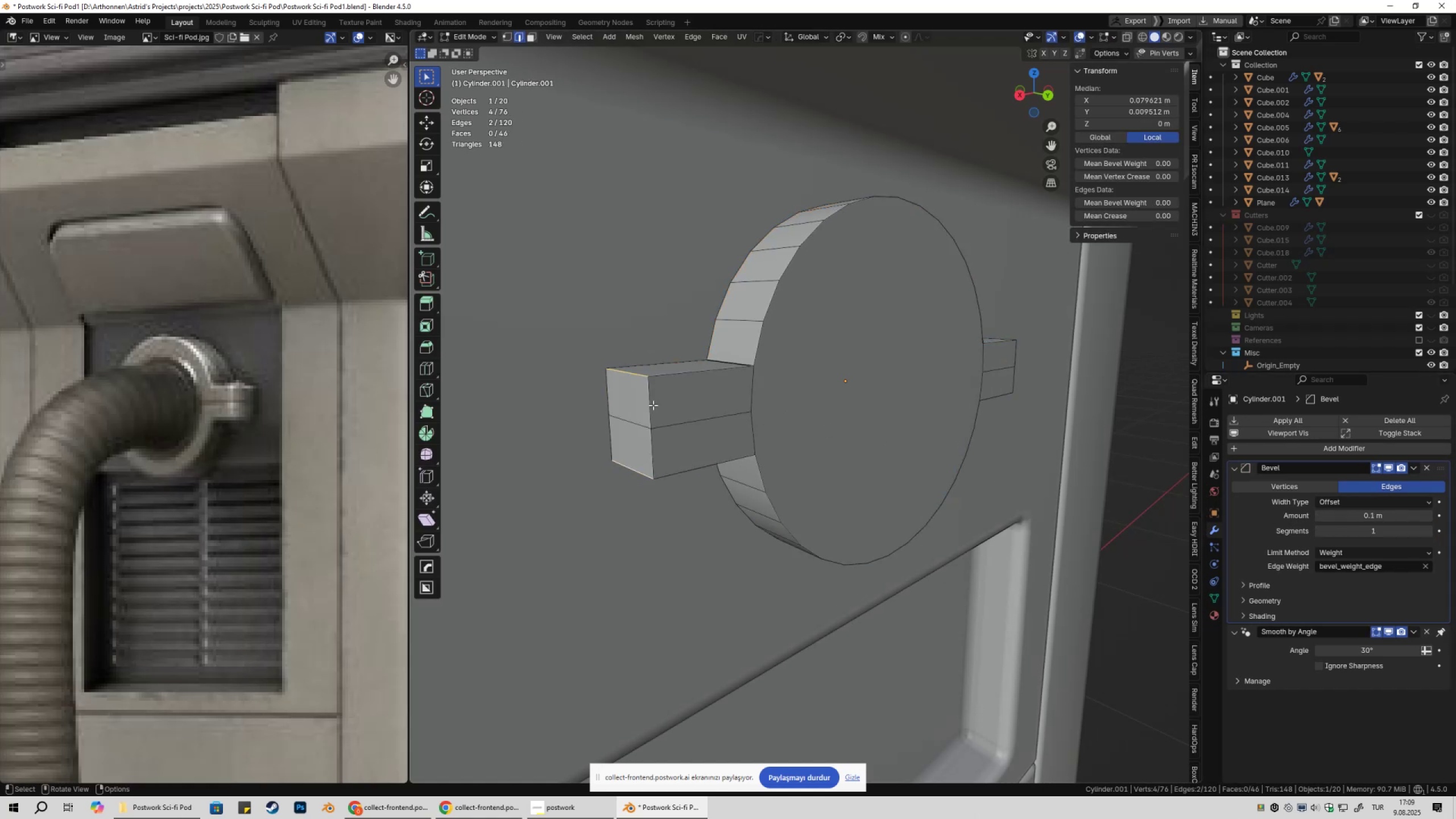 
left_click([653, 405])
 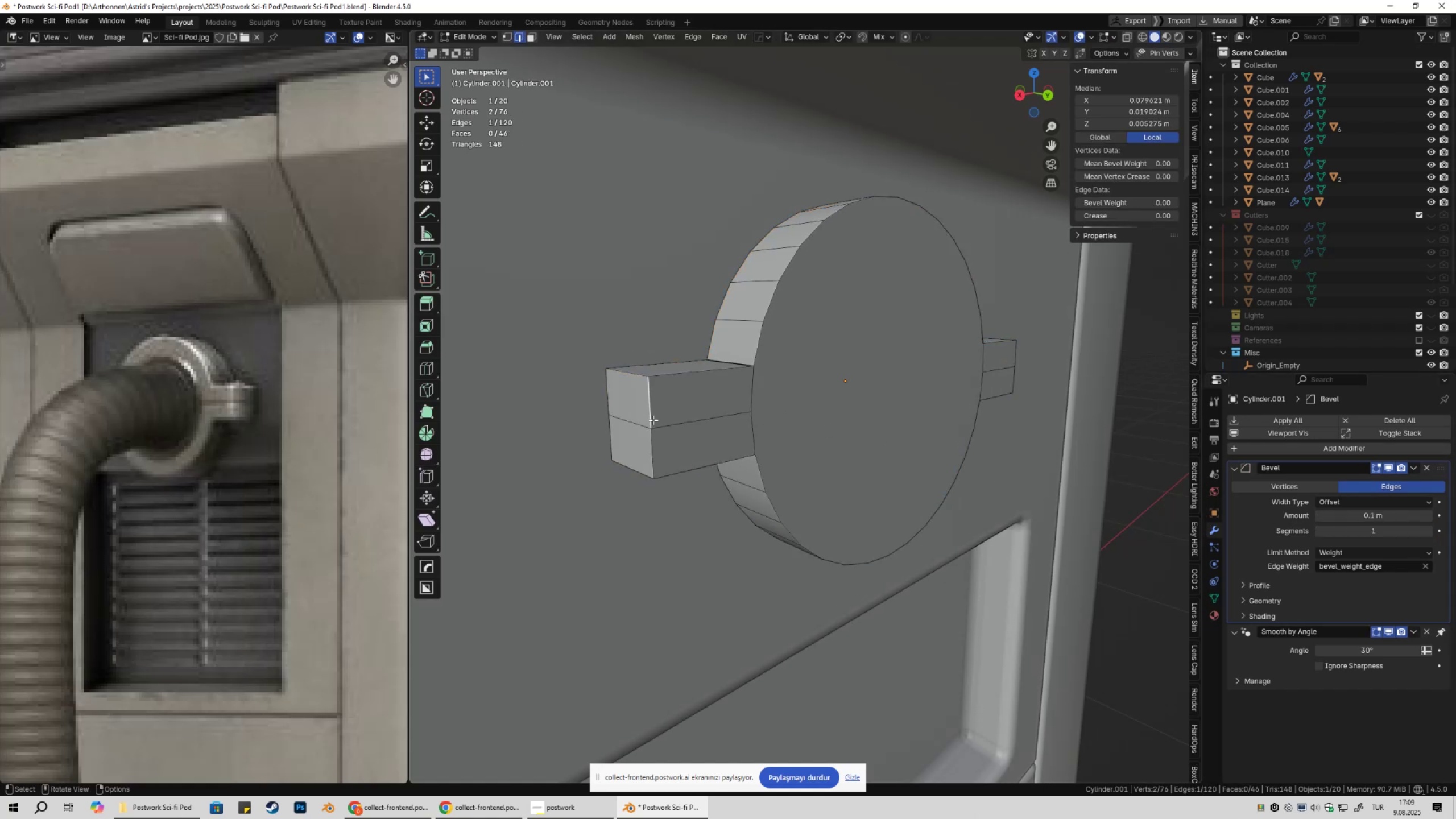 
hold_key(key=ShiftLeft, duration=1.32)
triple_click([604, 437])
 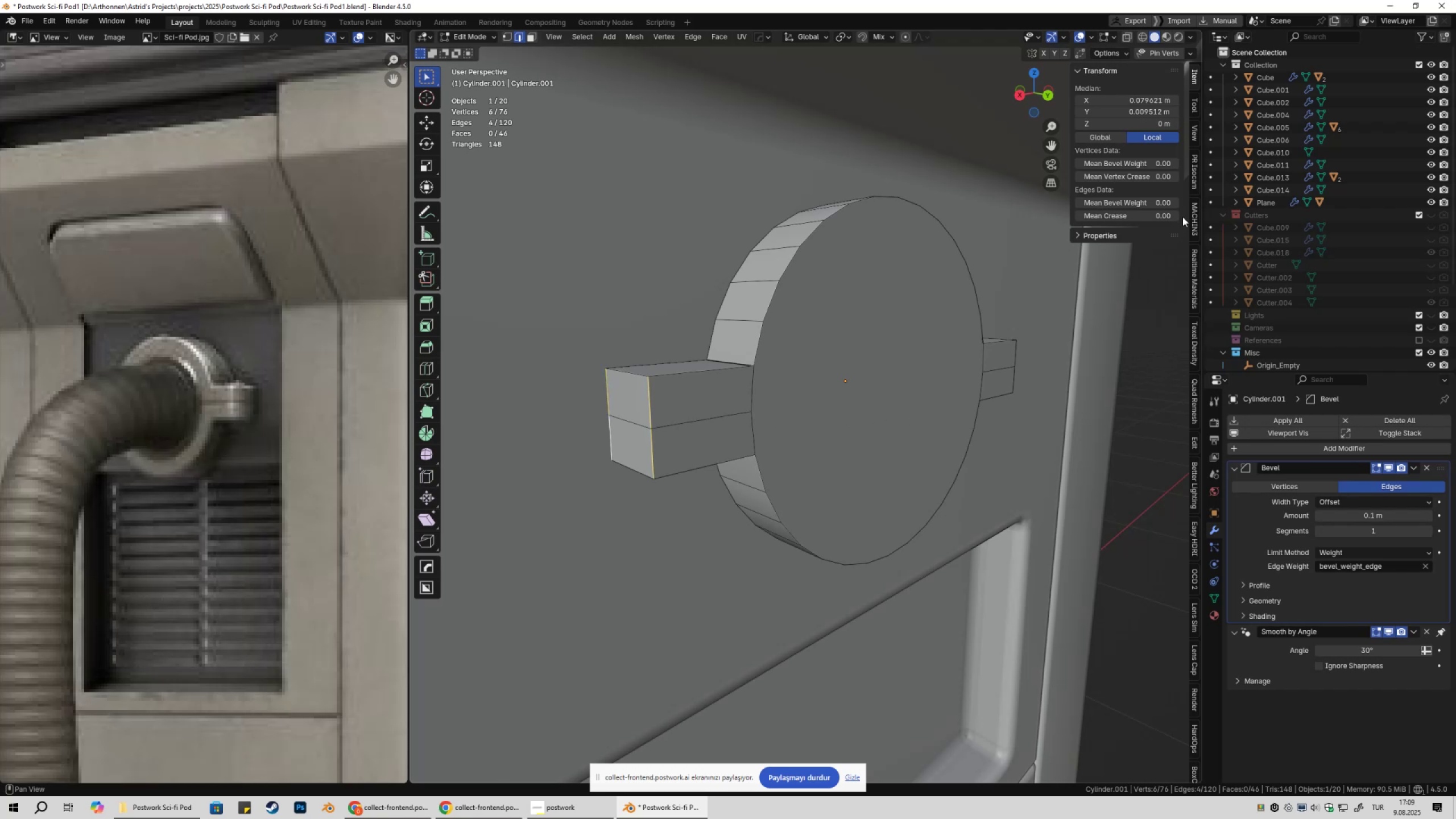 
left_click_drag(start_coordinate=[1137, 206], to_coordinate=[191, 214])
 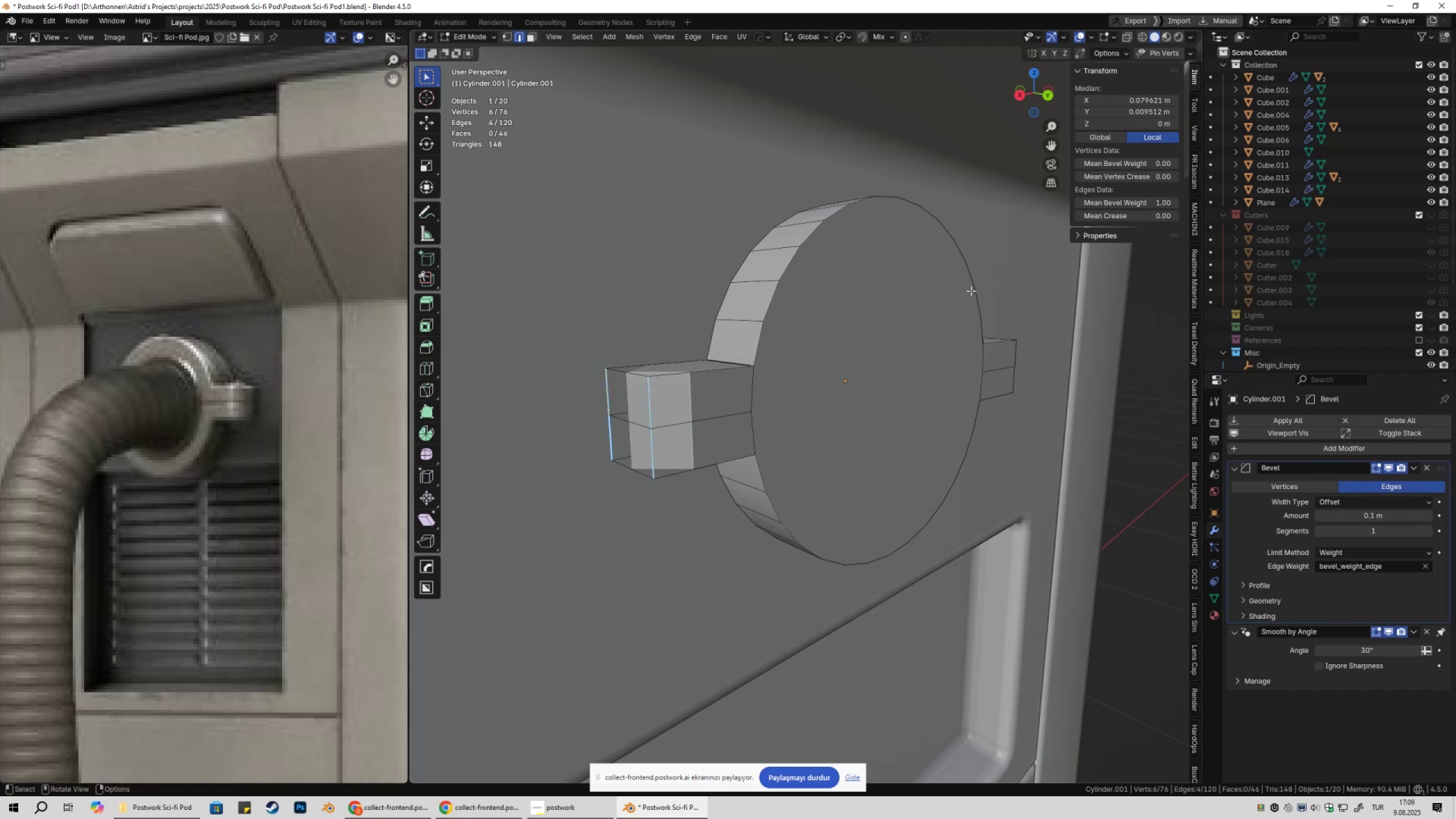 
key(Tab)
 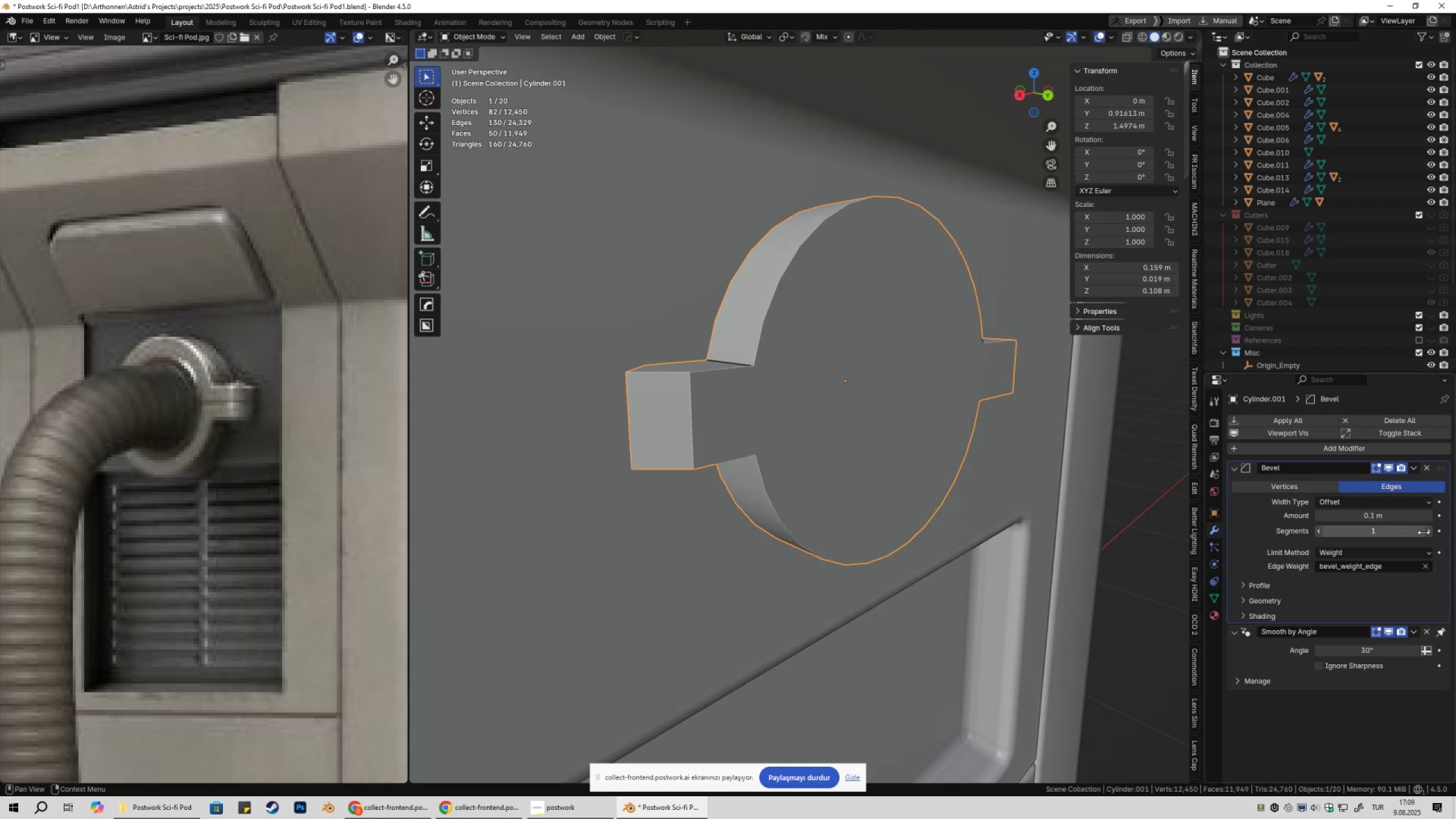 
left_click([1430, 531])
 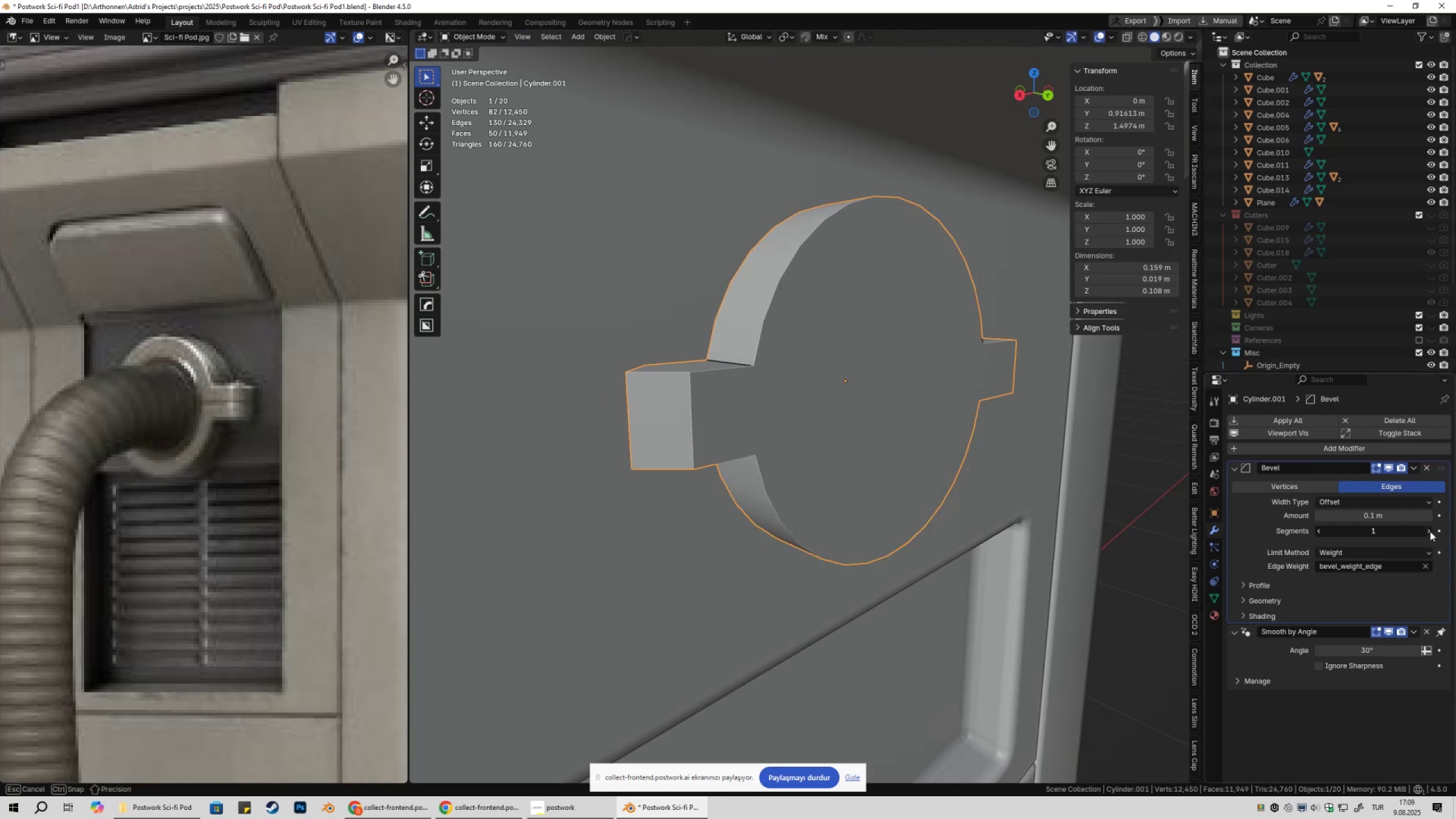 
left_click_drag(start_coordinate=[1430, 531], to_coordinate=[264, 531])
 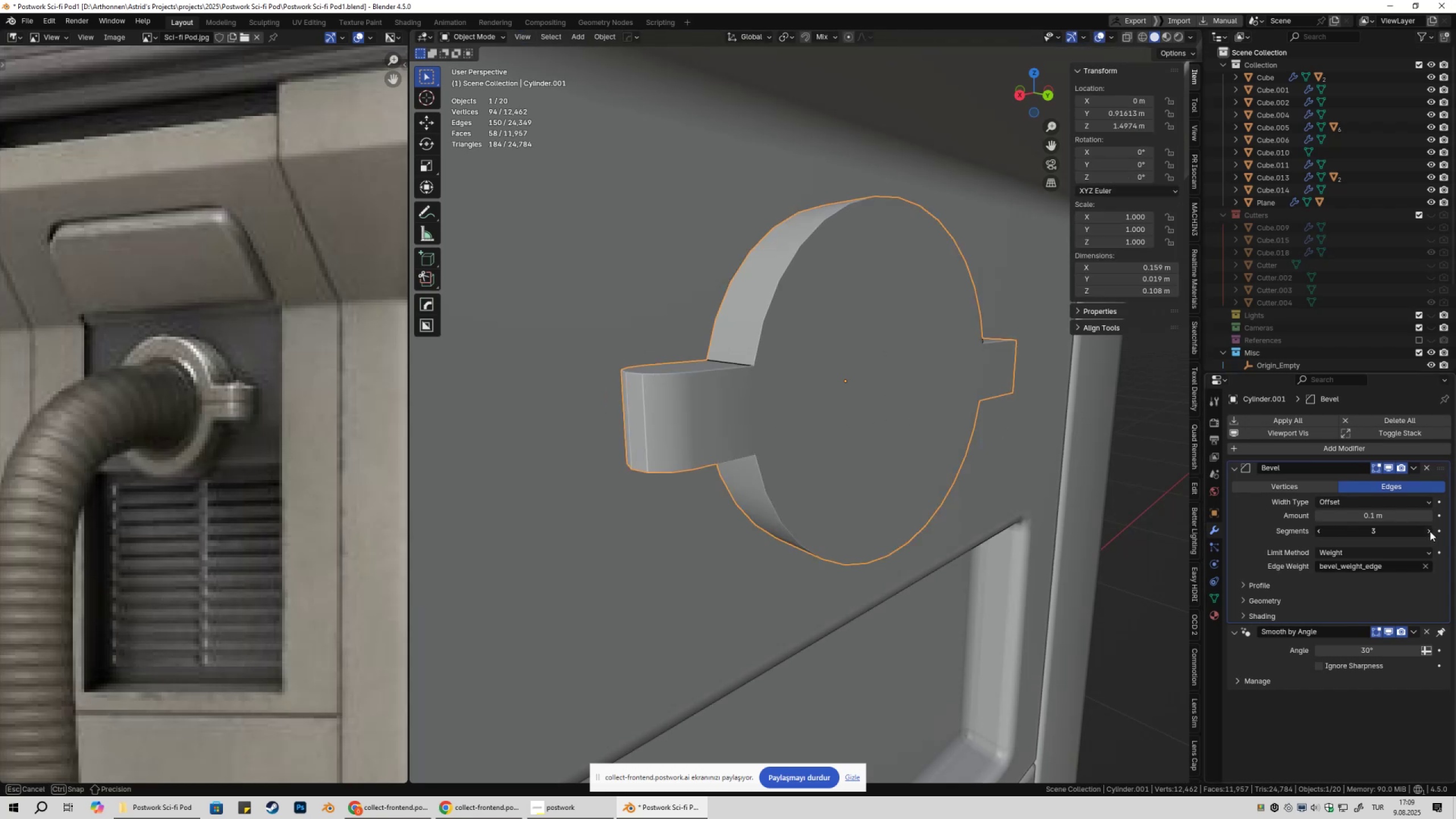 
triple_click([1430, 531])
 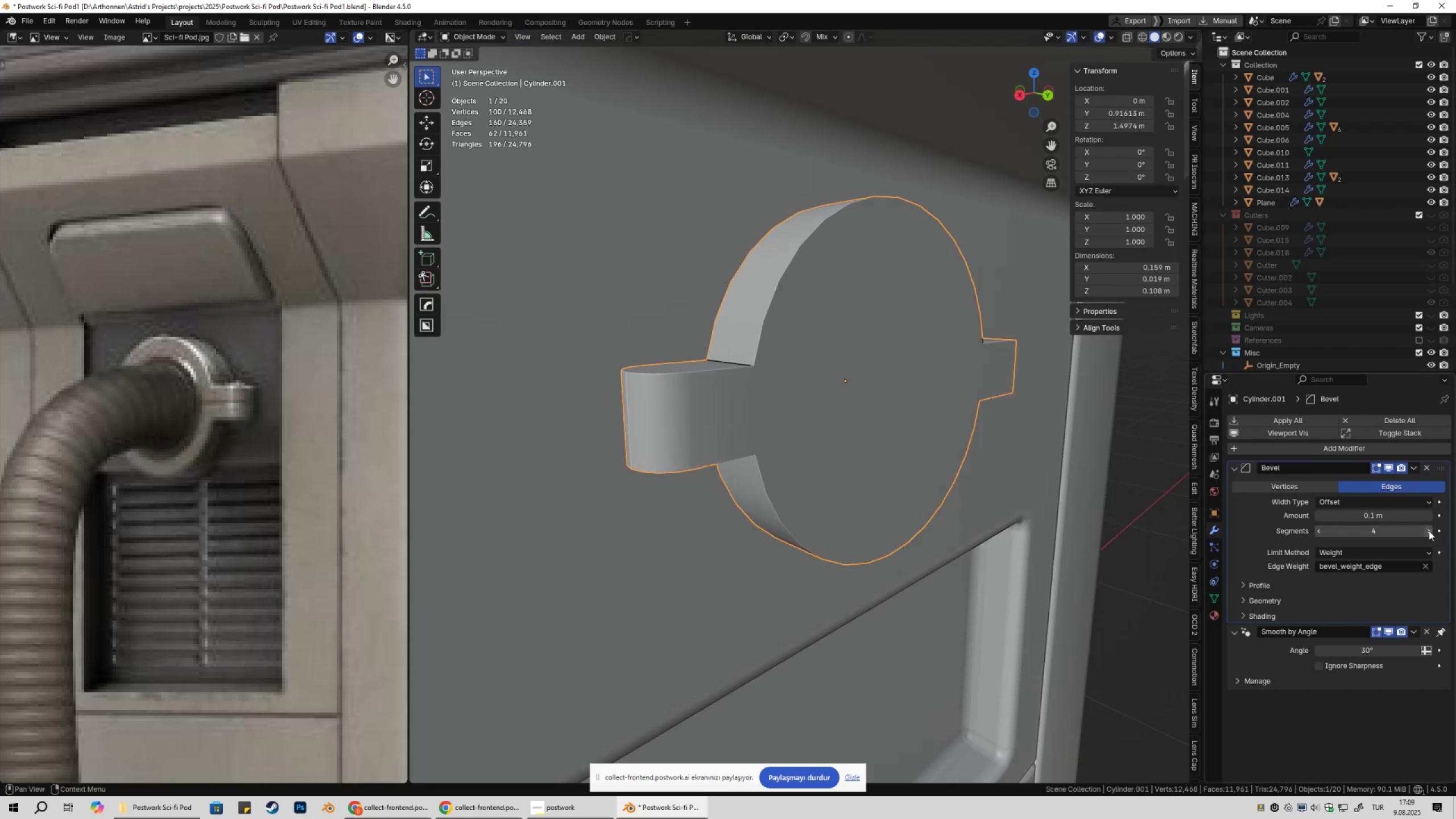 
hold_key(key=ShiftLeft, duration=1.5)
left_click_drag(start_coordinate=[1400, 517], to_coordinate=[160, 526])
 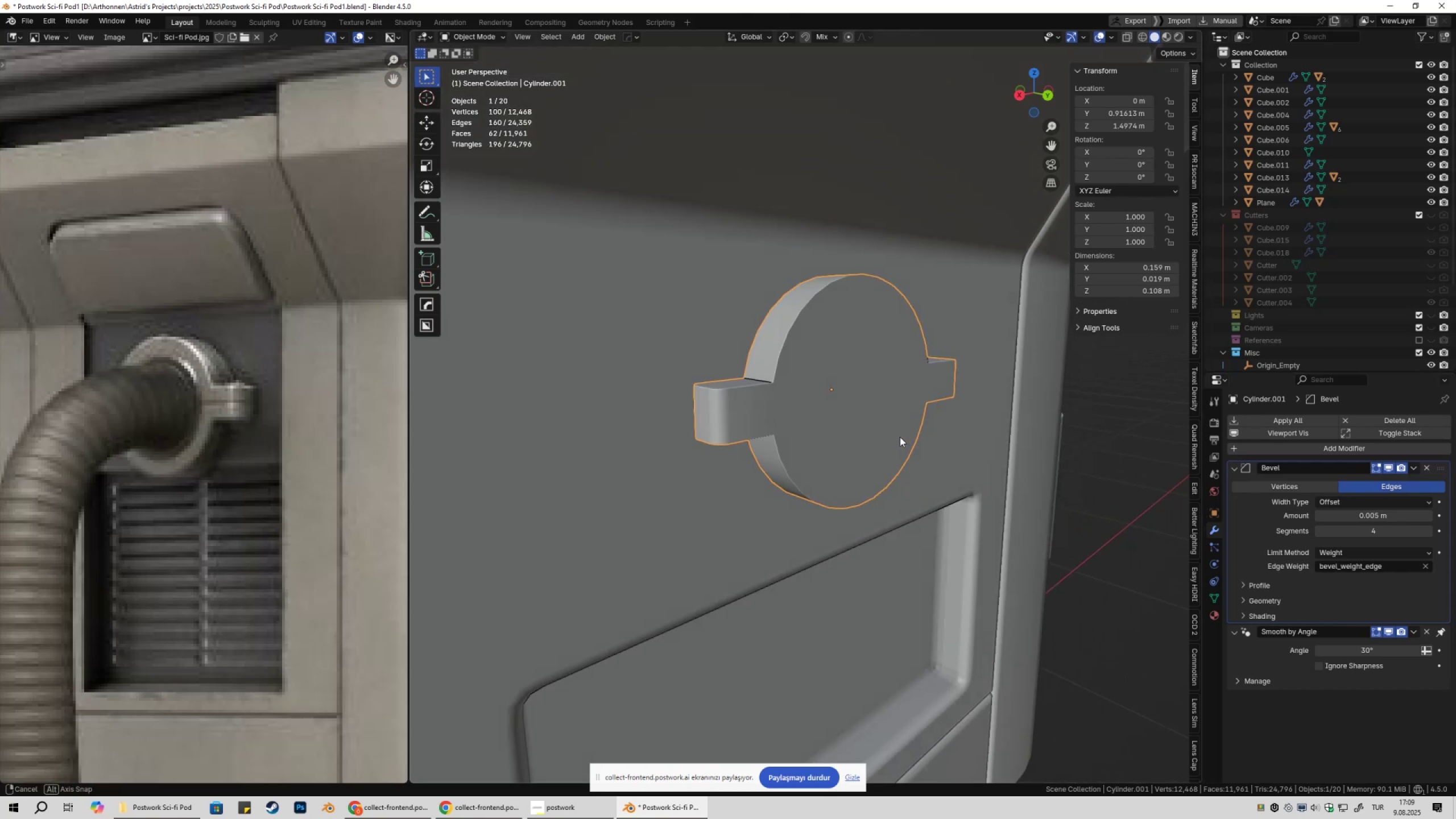 
hold_key(key=ShiftLeft, duration=1.51)
 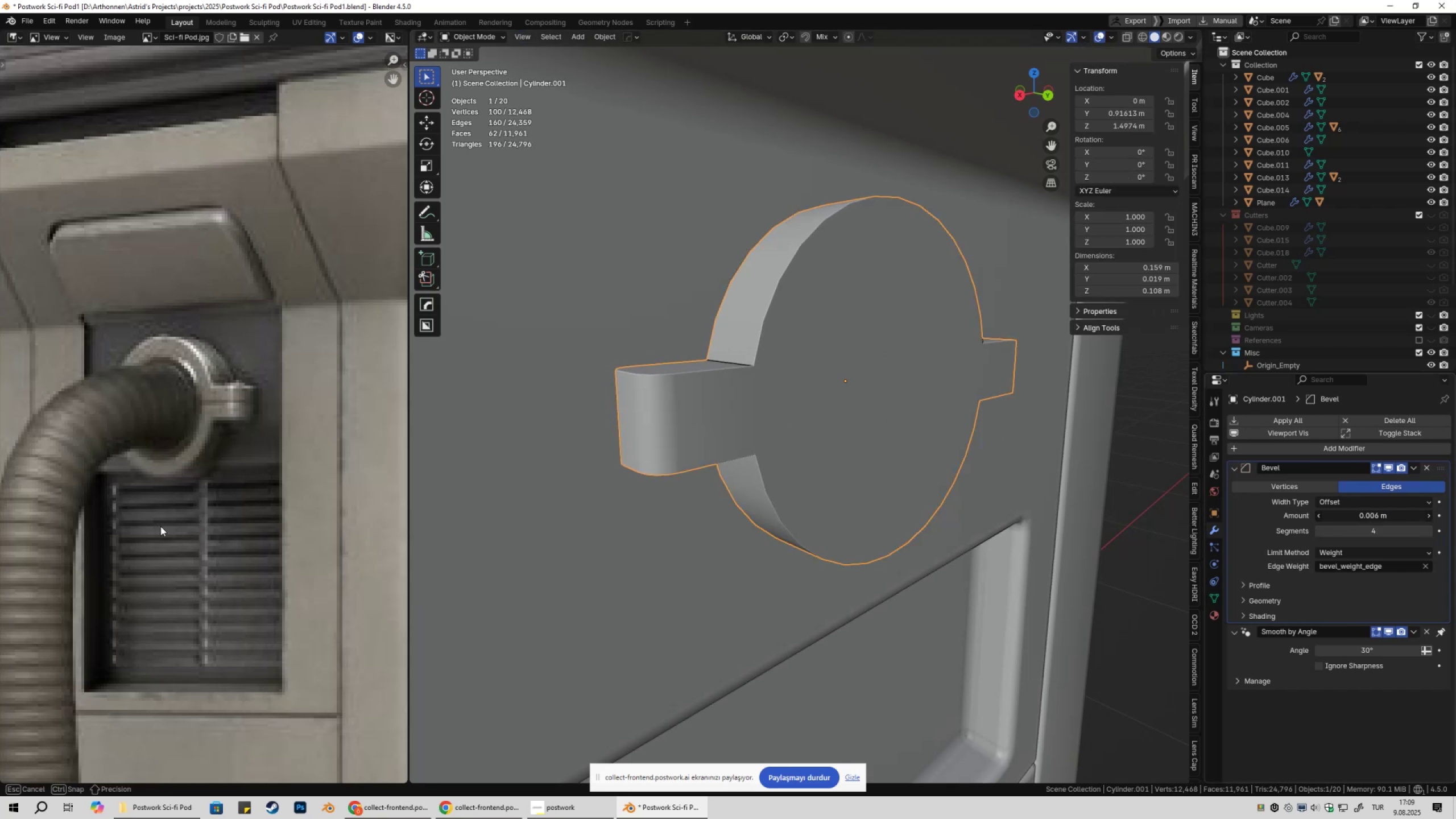 
hold_key(key=ShiftLeft, duration=1.52)
 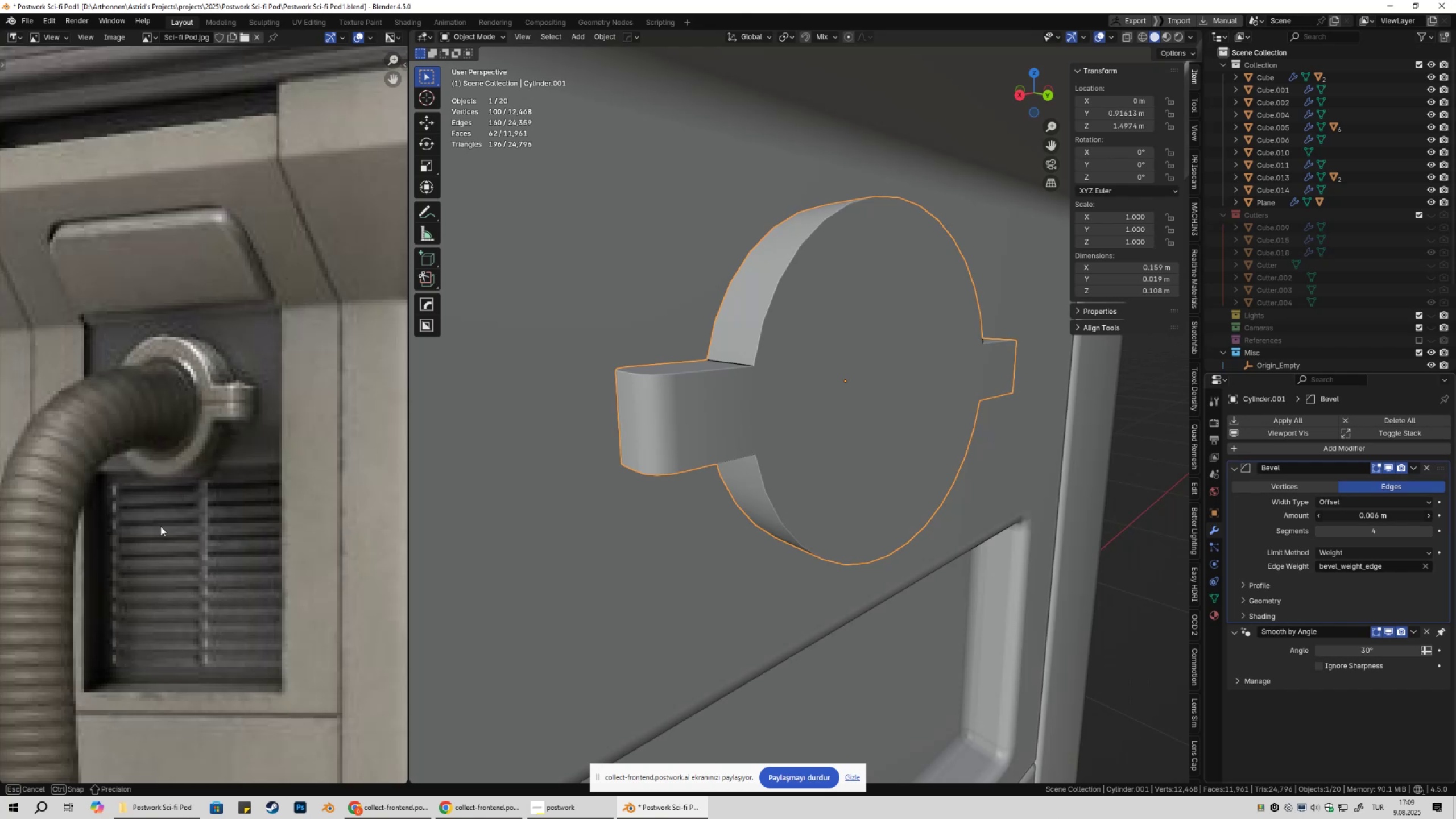 
hold_key(key=ShiftLeft, duration=1.15)
 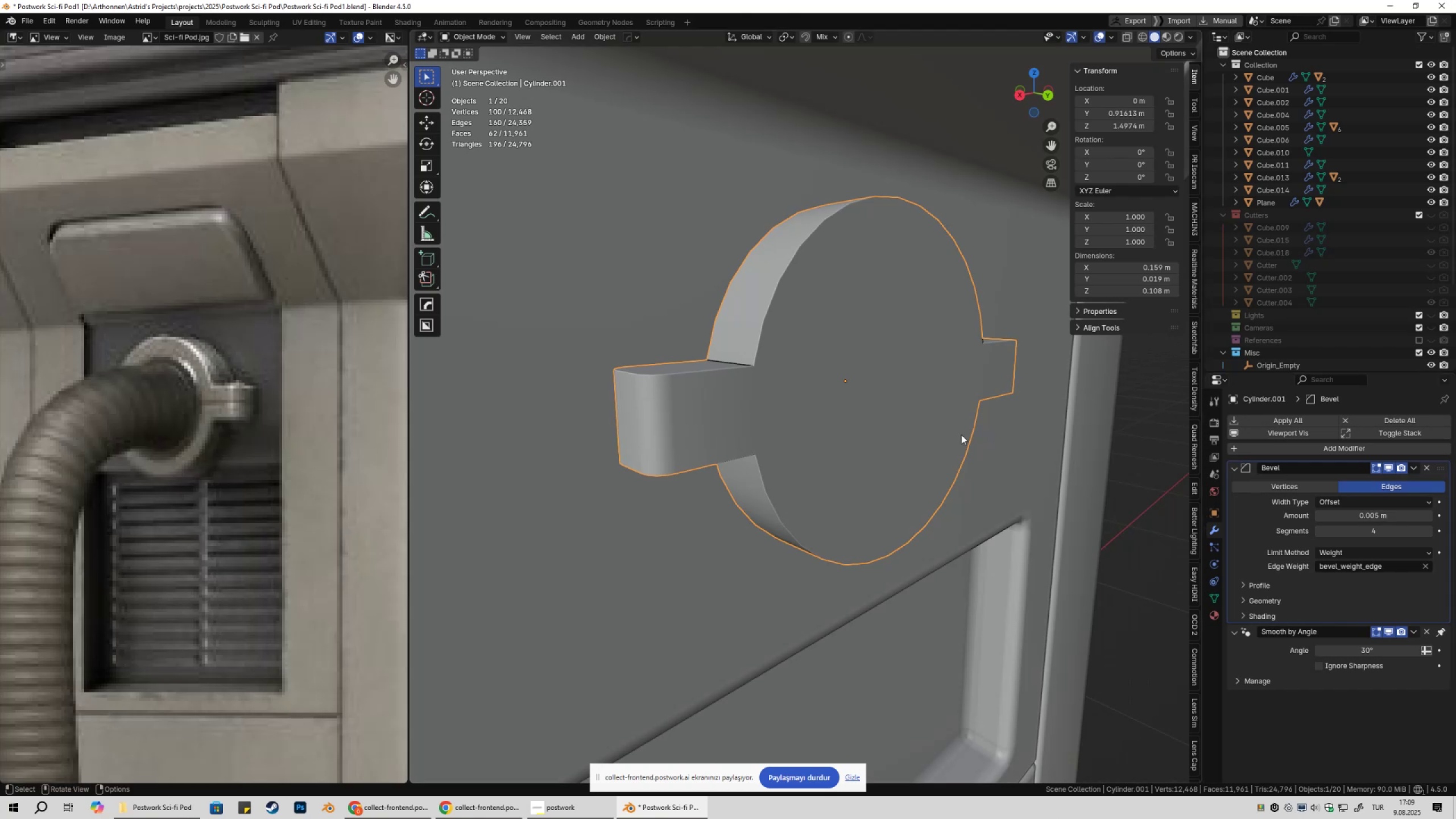 
scroll: coordinate [923, 432], scroll_direction: down, amount: 2.0
 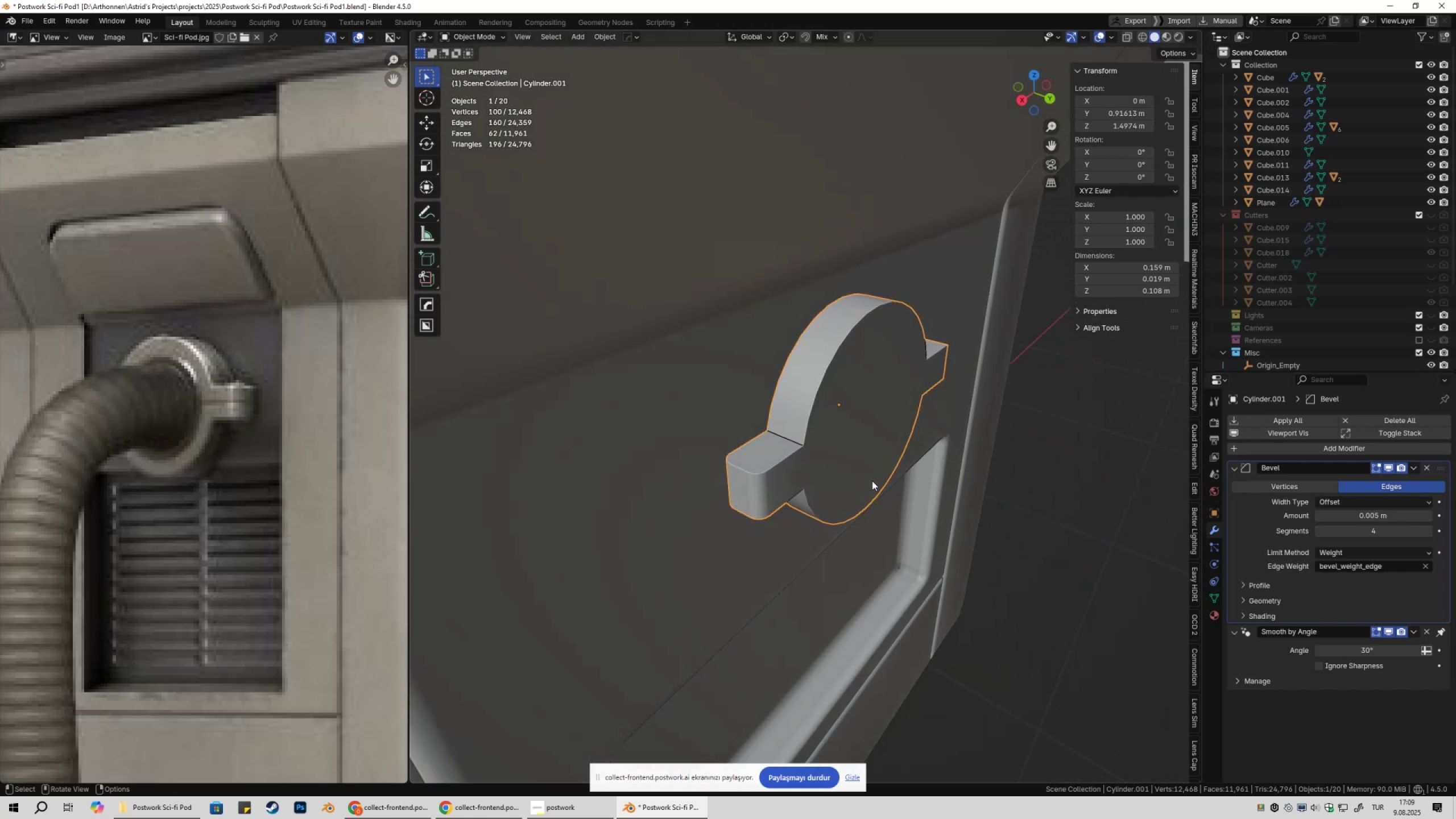 
scroll: coordinate [856, 451], scroll_direction: up, amount: 1.0
 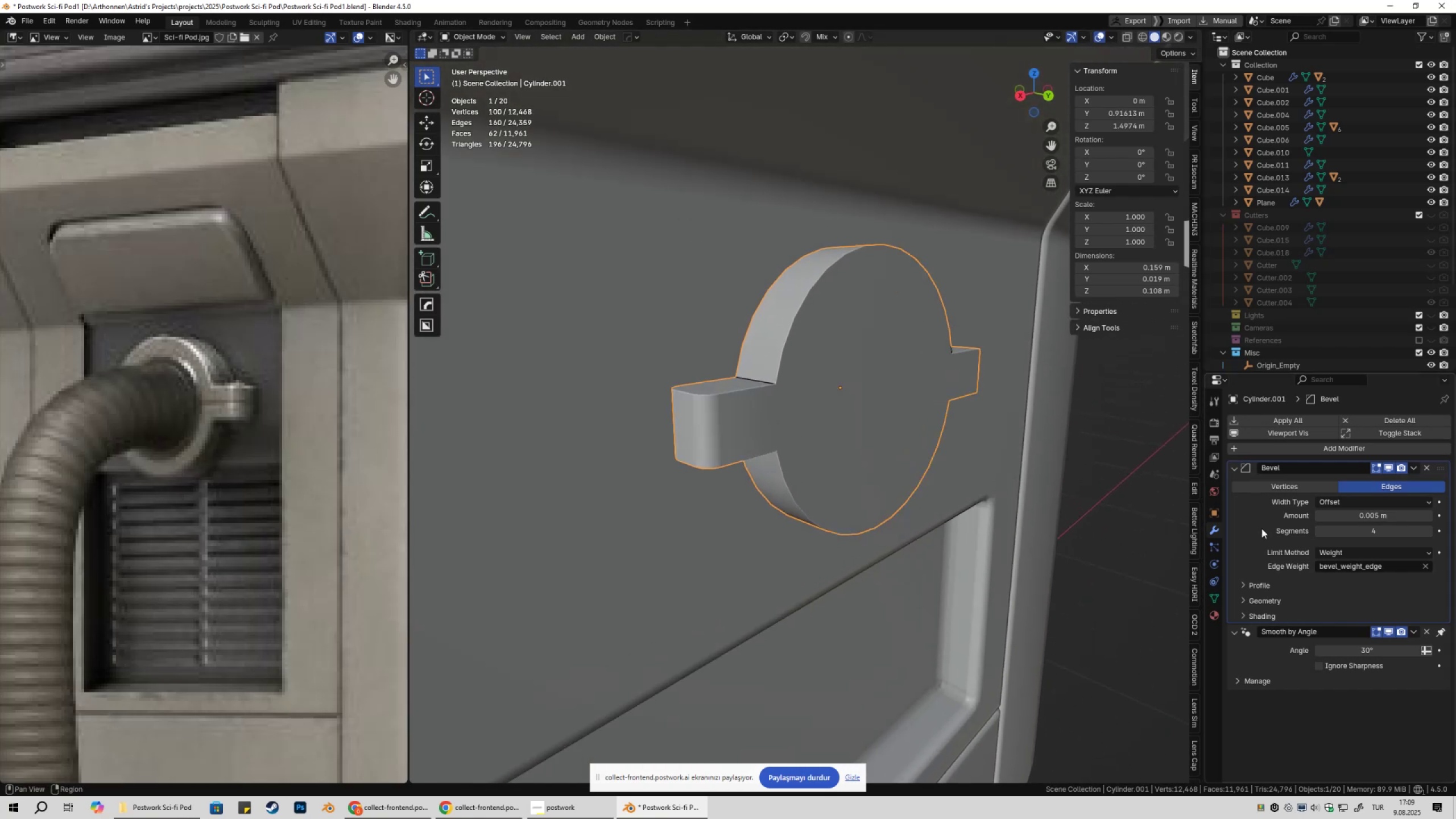 
hold_key(key=ShiftLeft, duration=1.53)
left_click_drag(start_coordinate=[1385, 515], to_coordinate=[222, 516])
 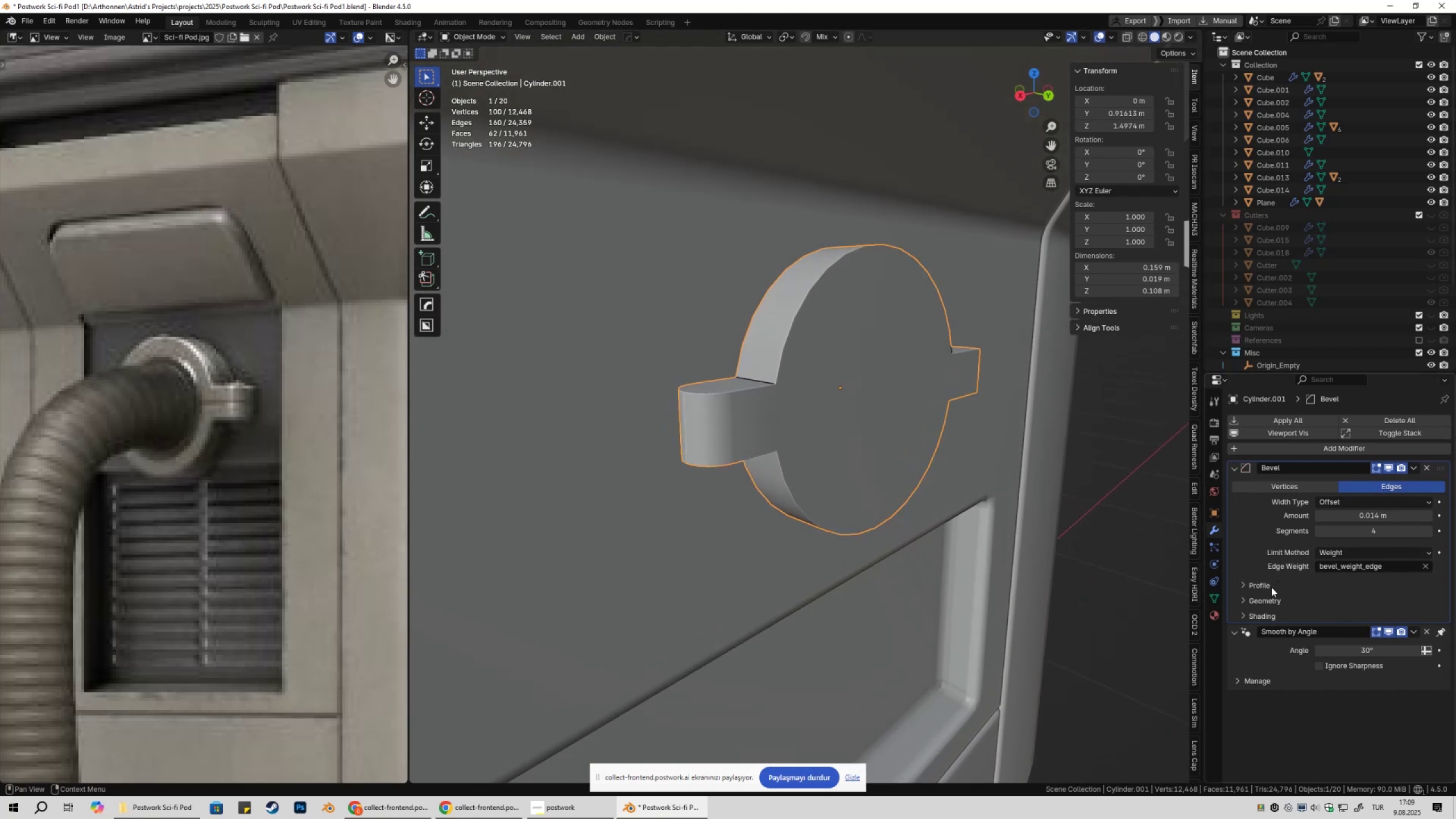 
hold_key(key=ShiftLeft, duration=1.52)
 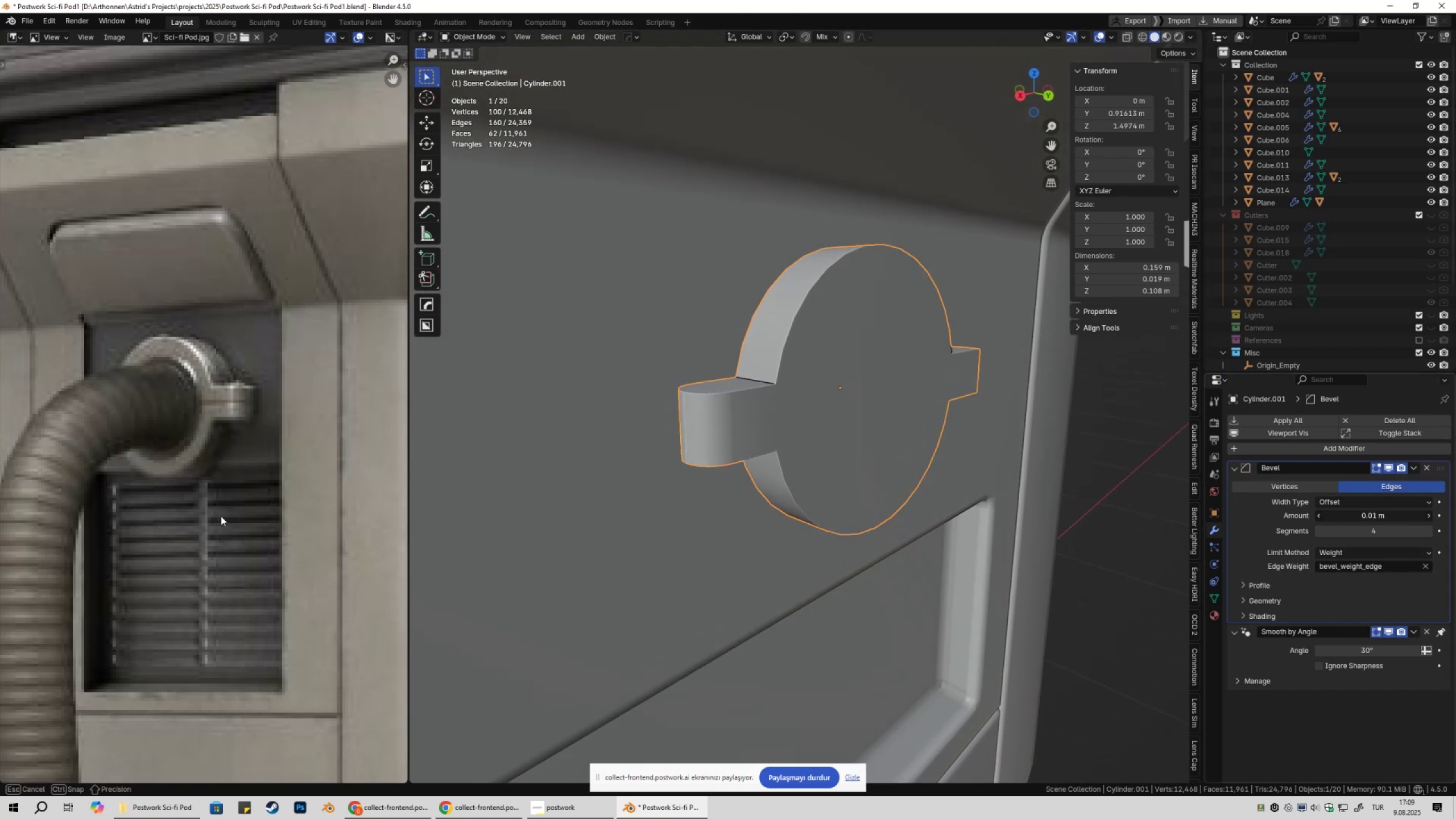 
hold_key(key=ShiftLeft, duration=1.26)
 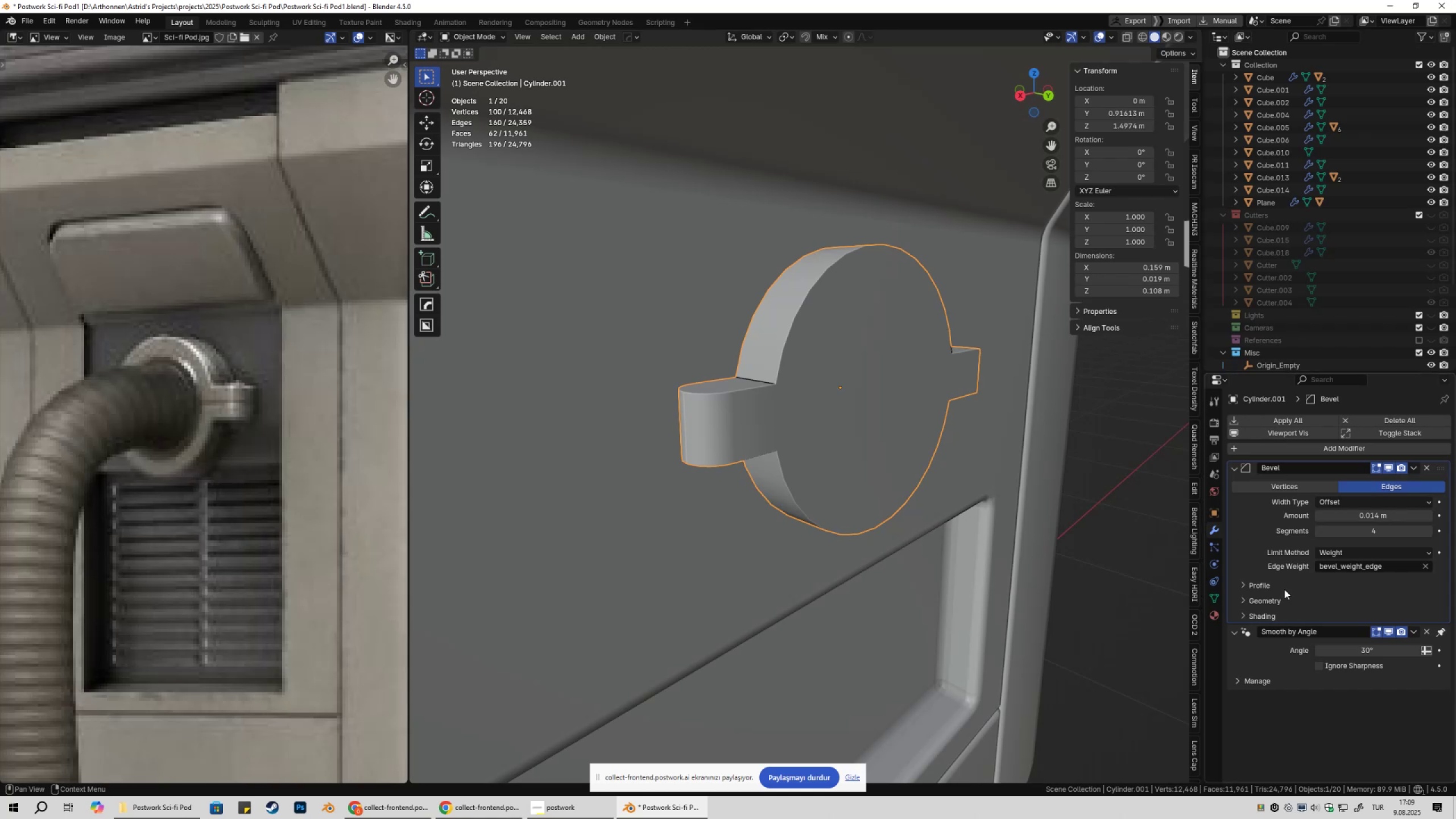 
left_click([1259, 614])
 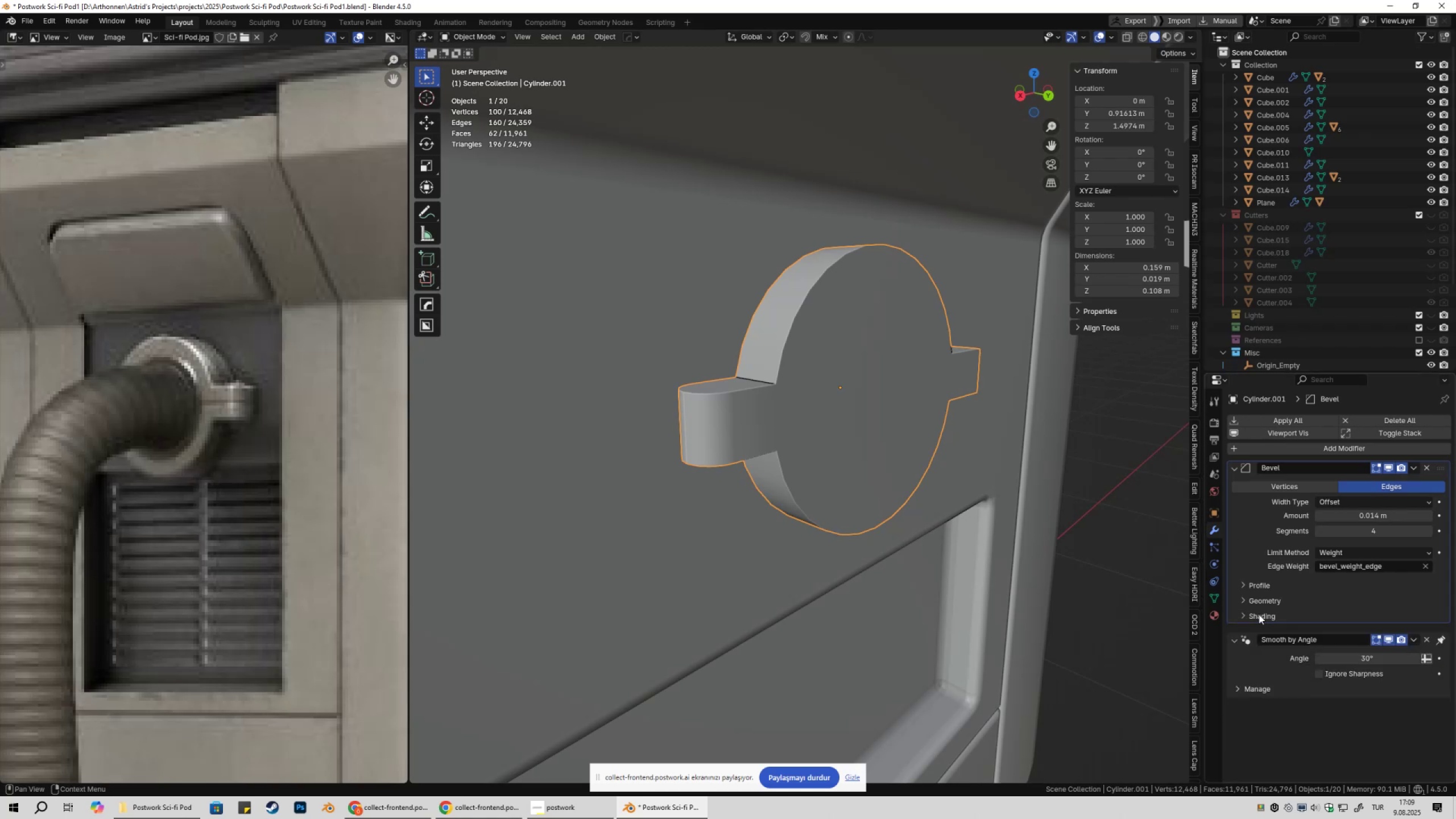 
double_click([1256, 590])
 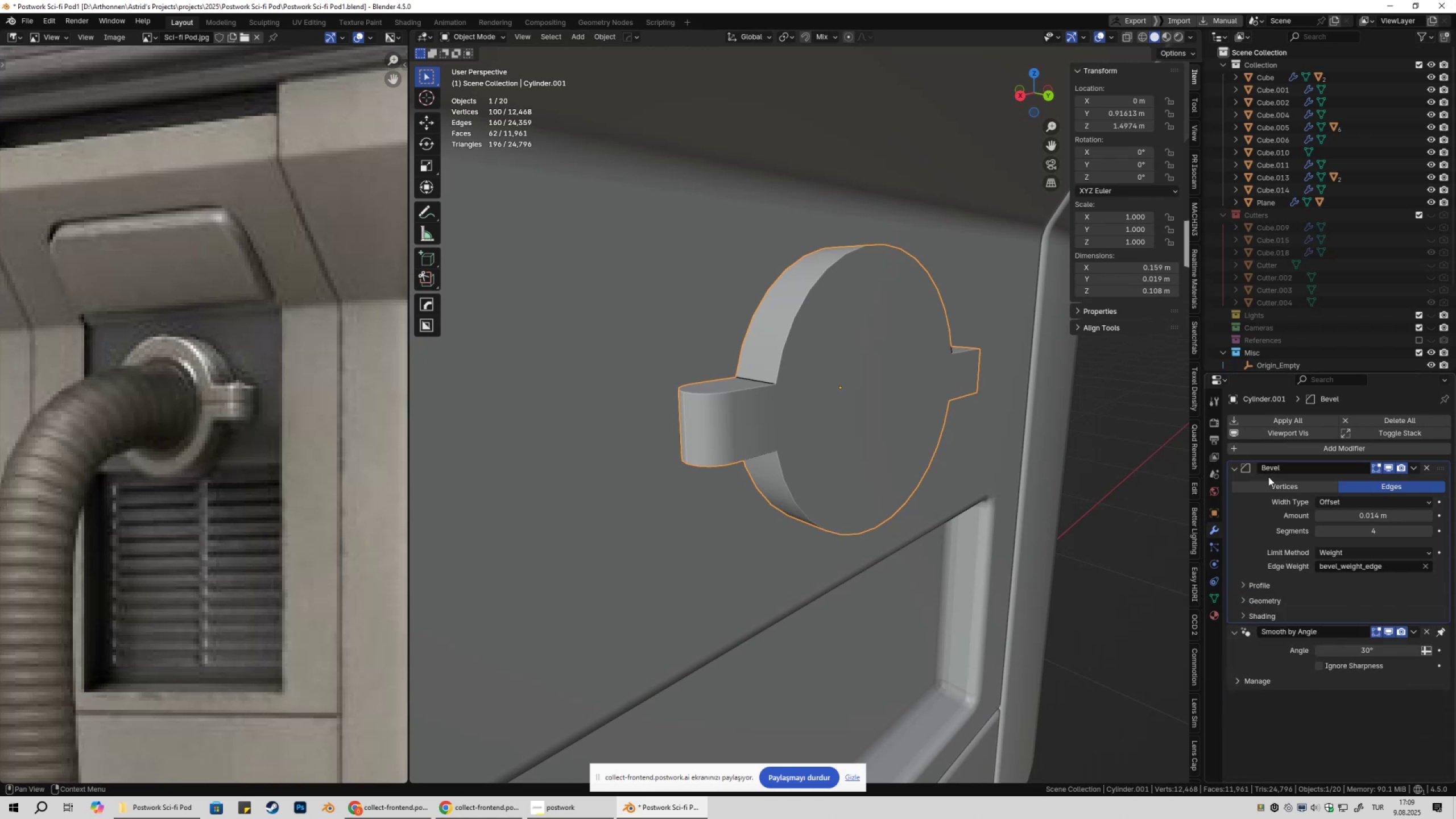 
left_click([1340, 453])
 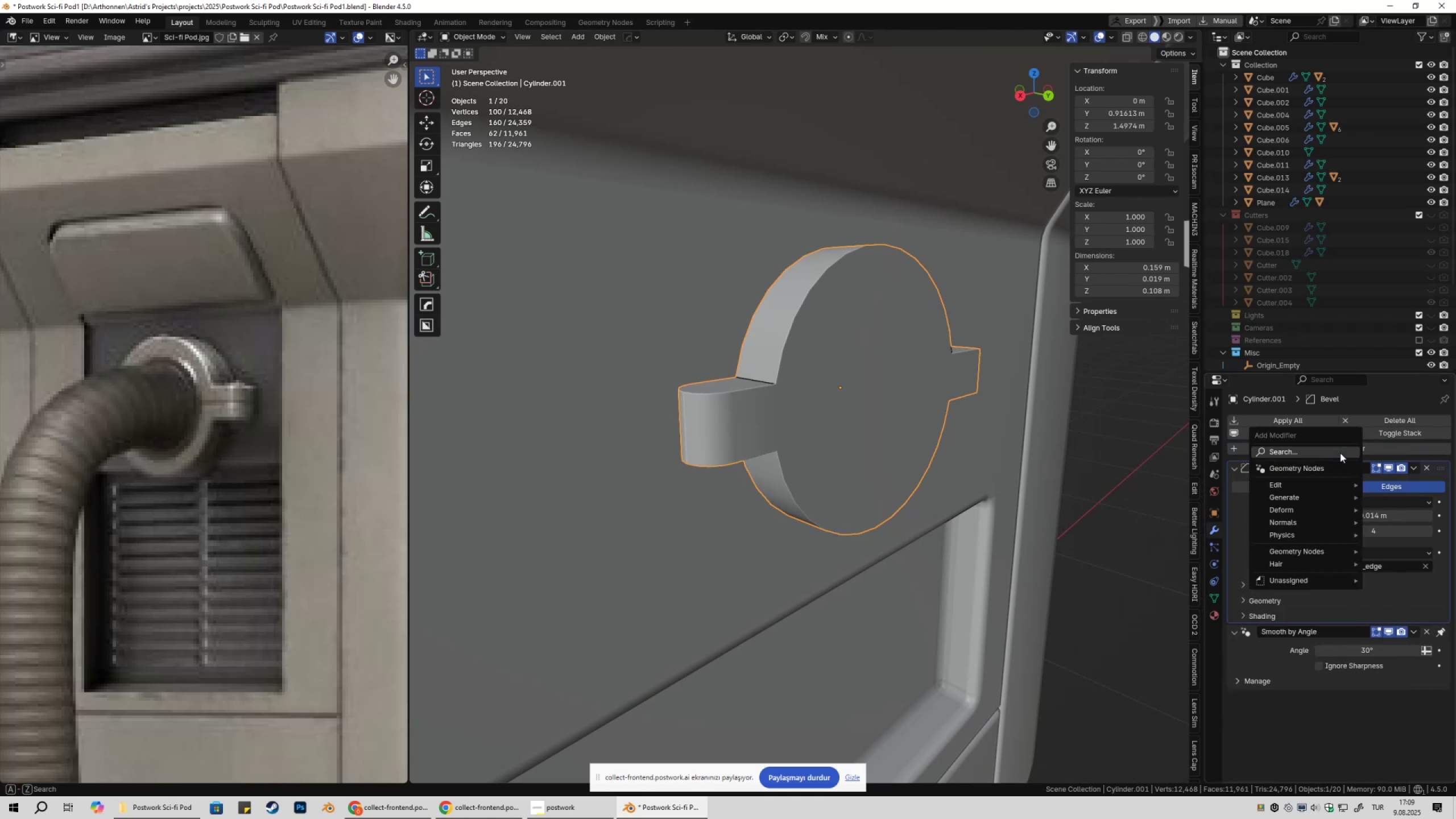 
type(we)
 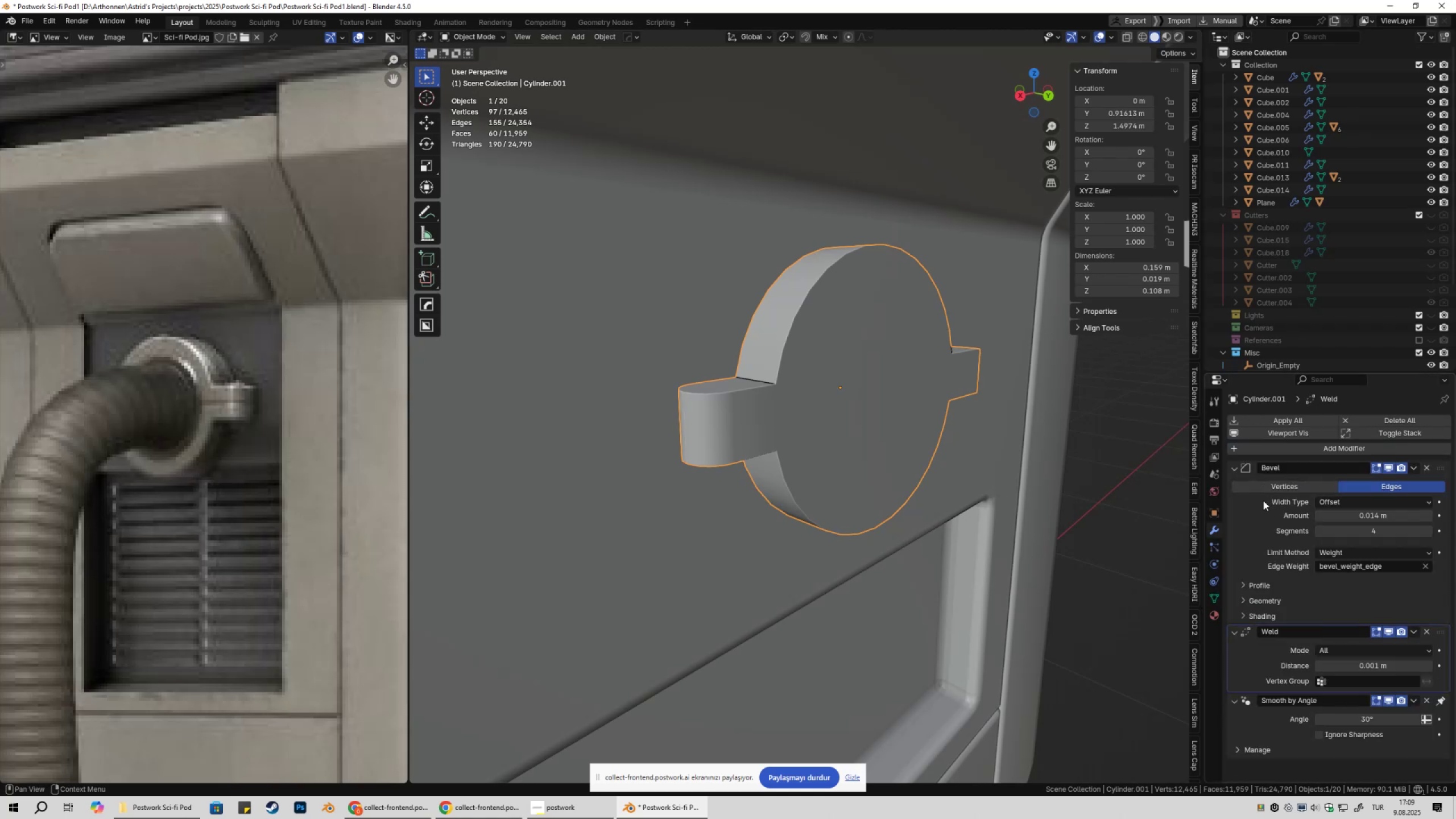 
left_click([1235, 469])
 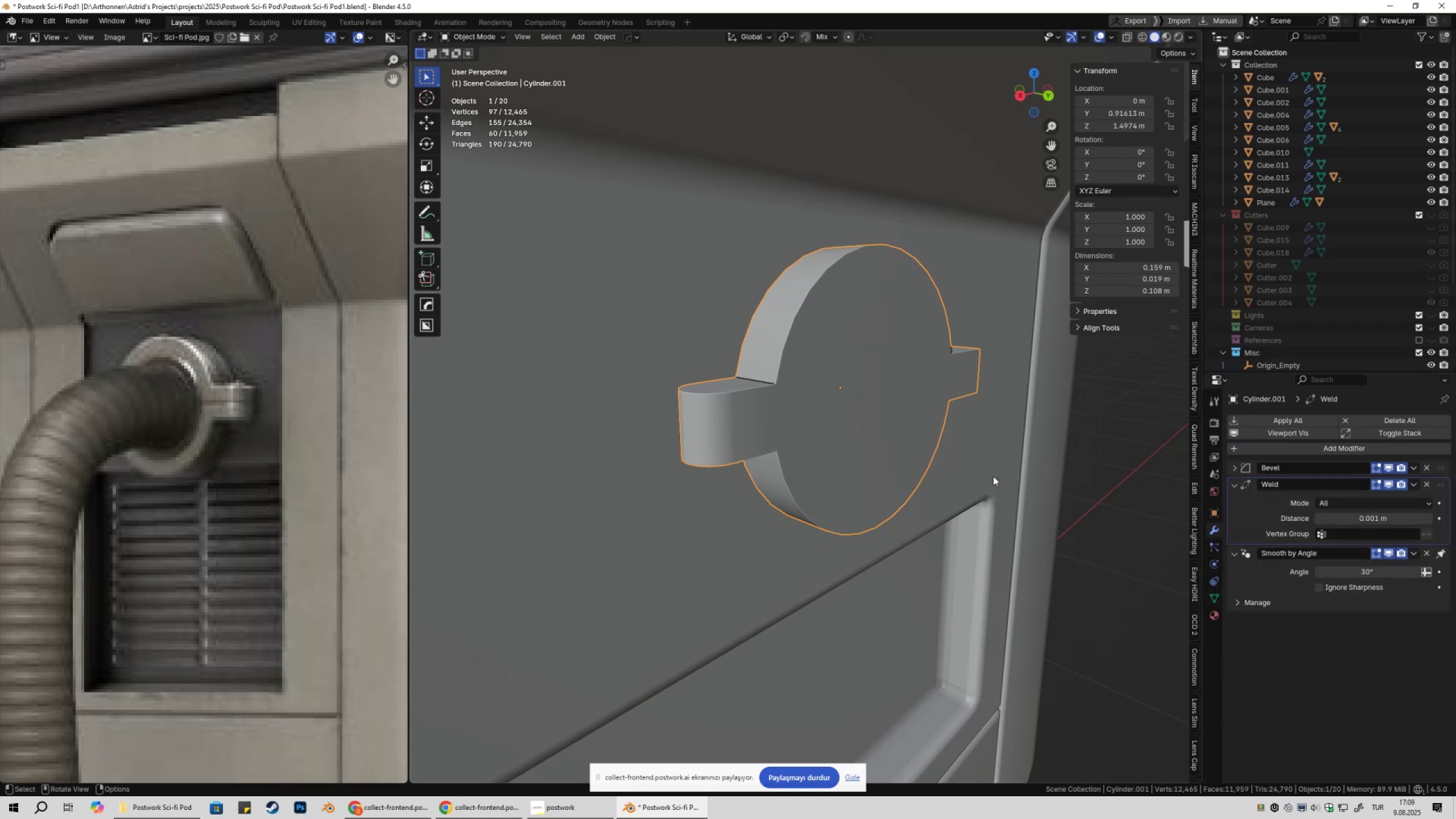 
left_click([899, 462])
 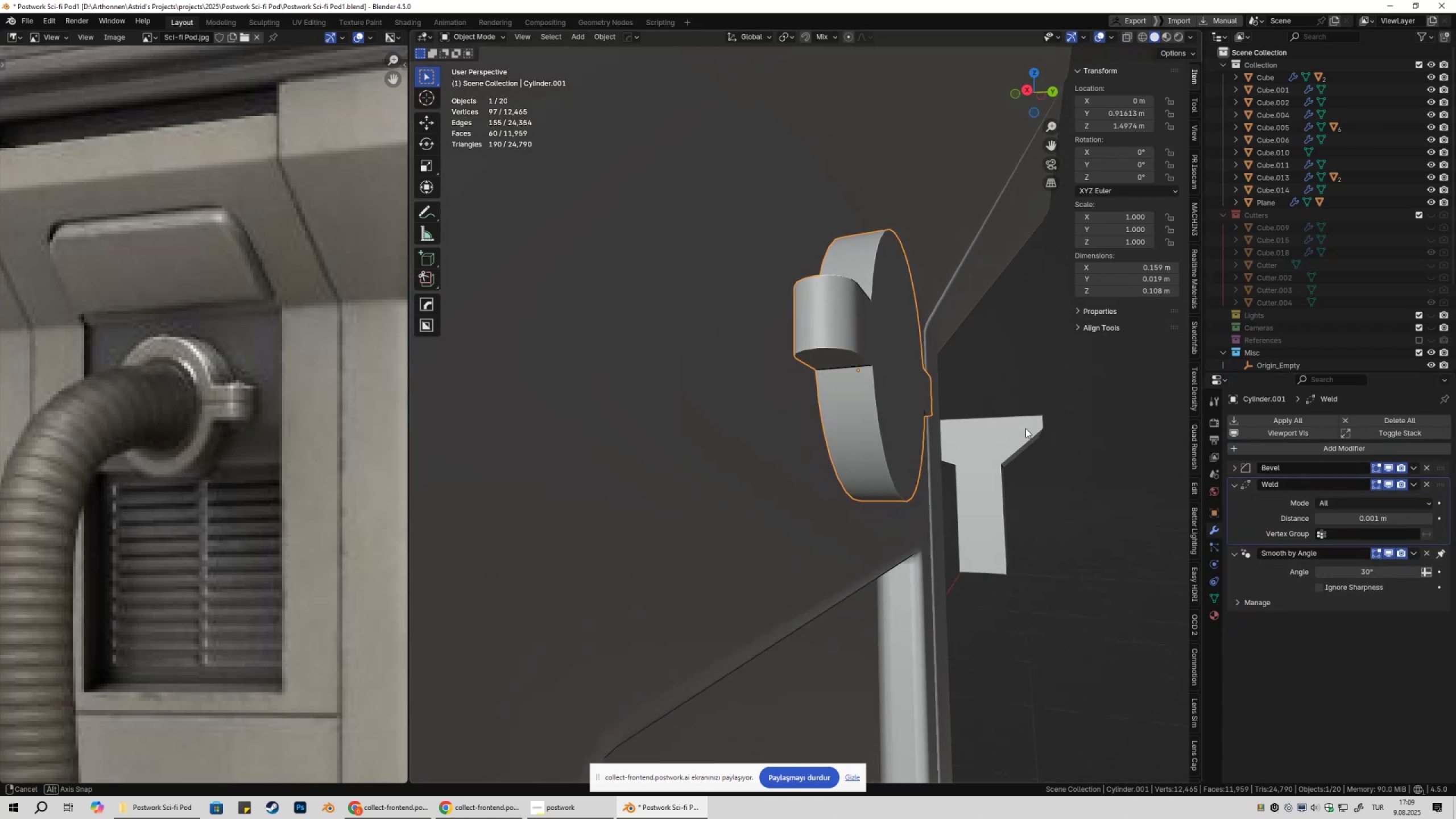 
left_click([1025, 428])
 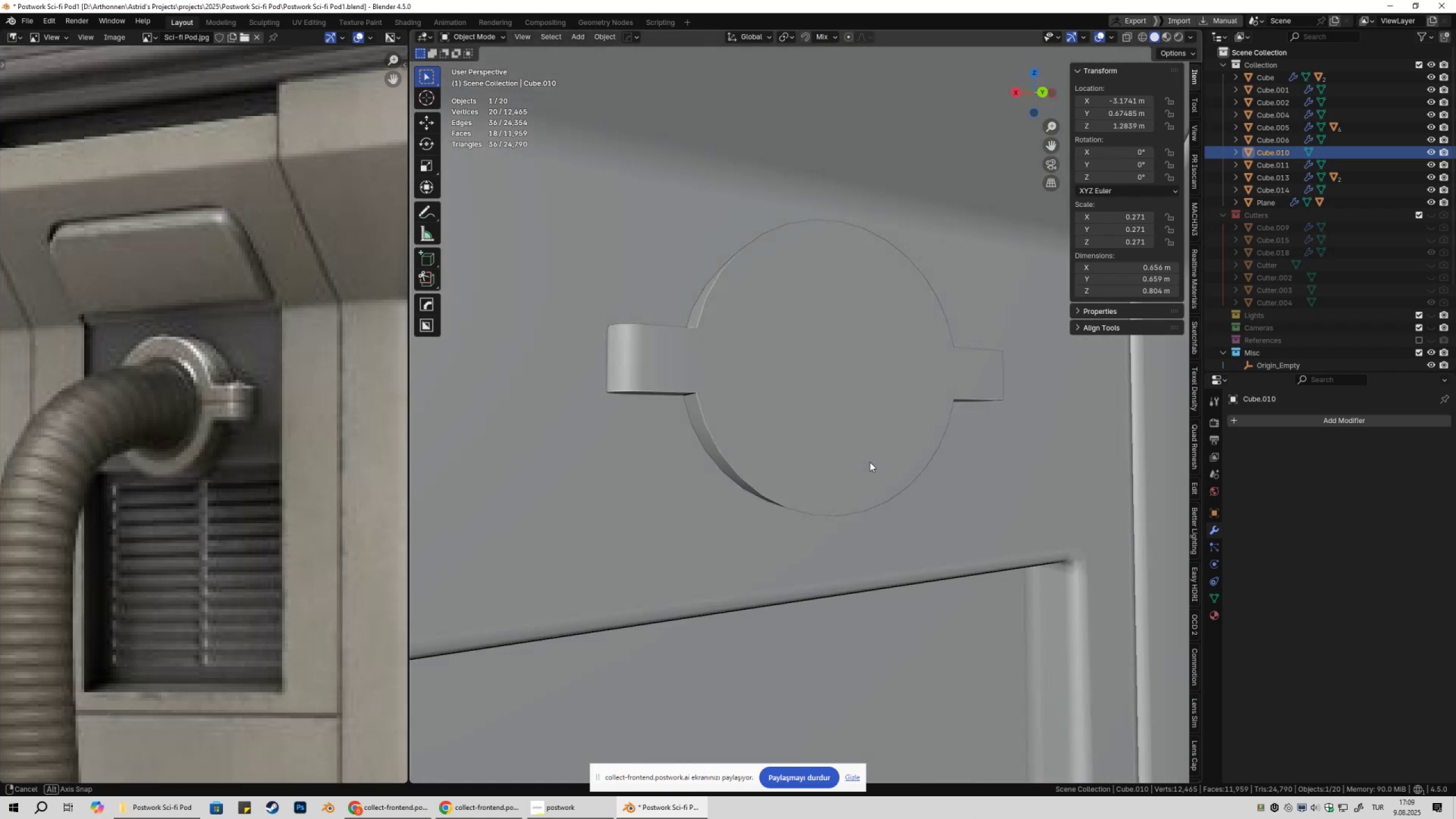 
scroll: coordinate [863, 467], scroll_direction: down, amount: 3.0
 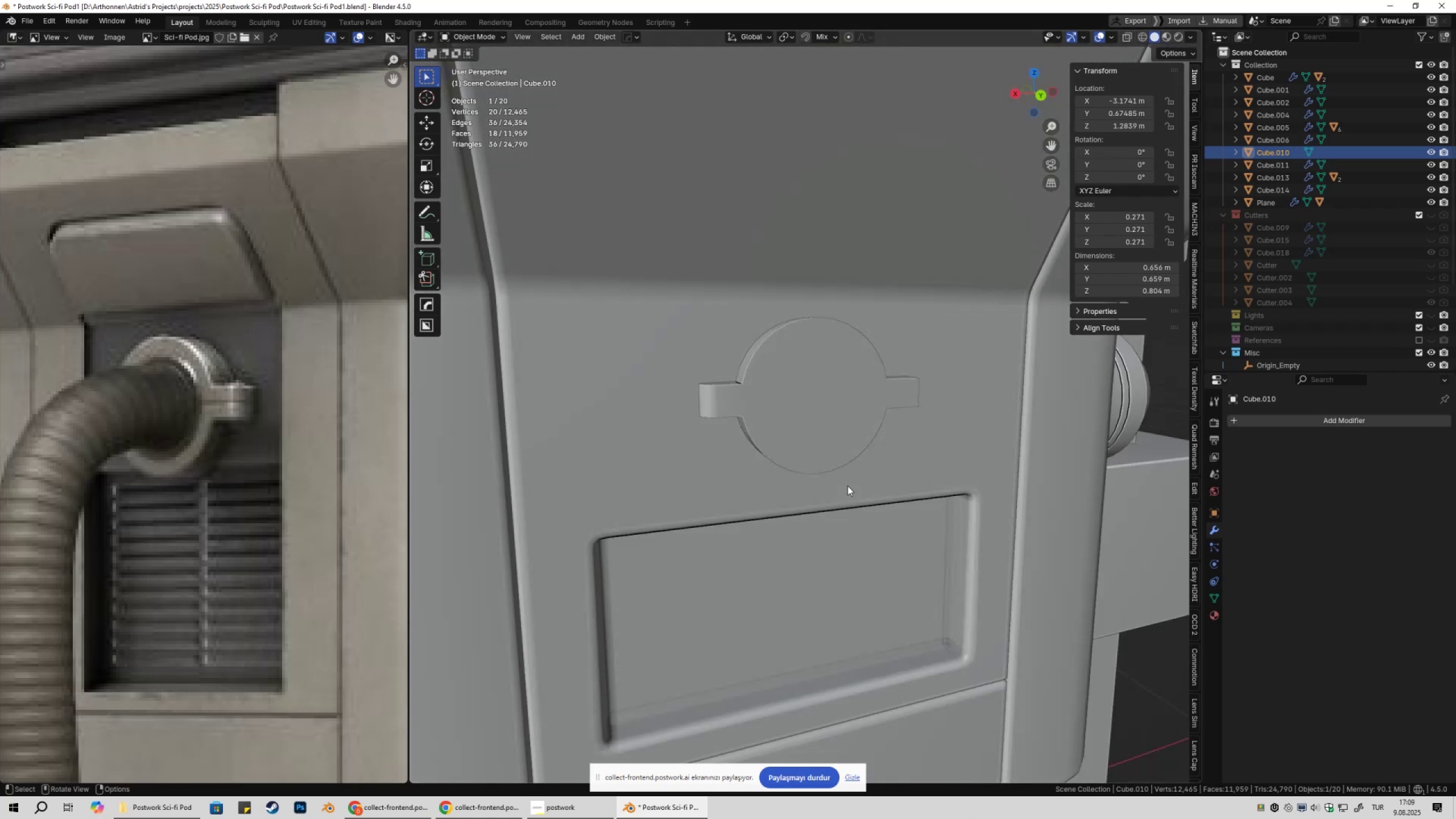 
left_click([813, 437])
 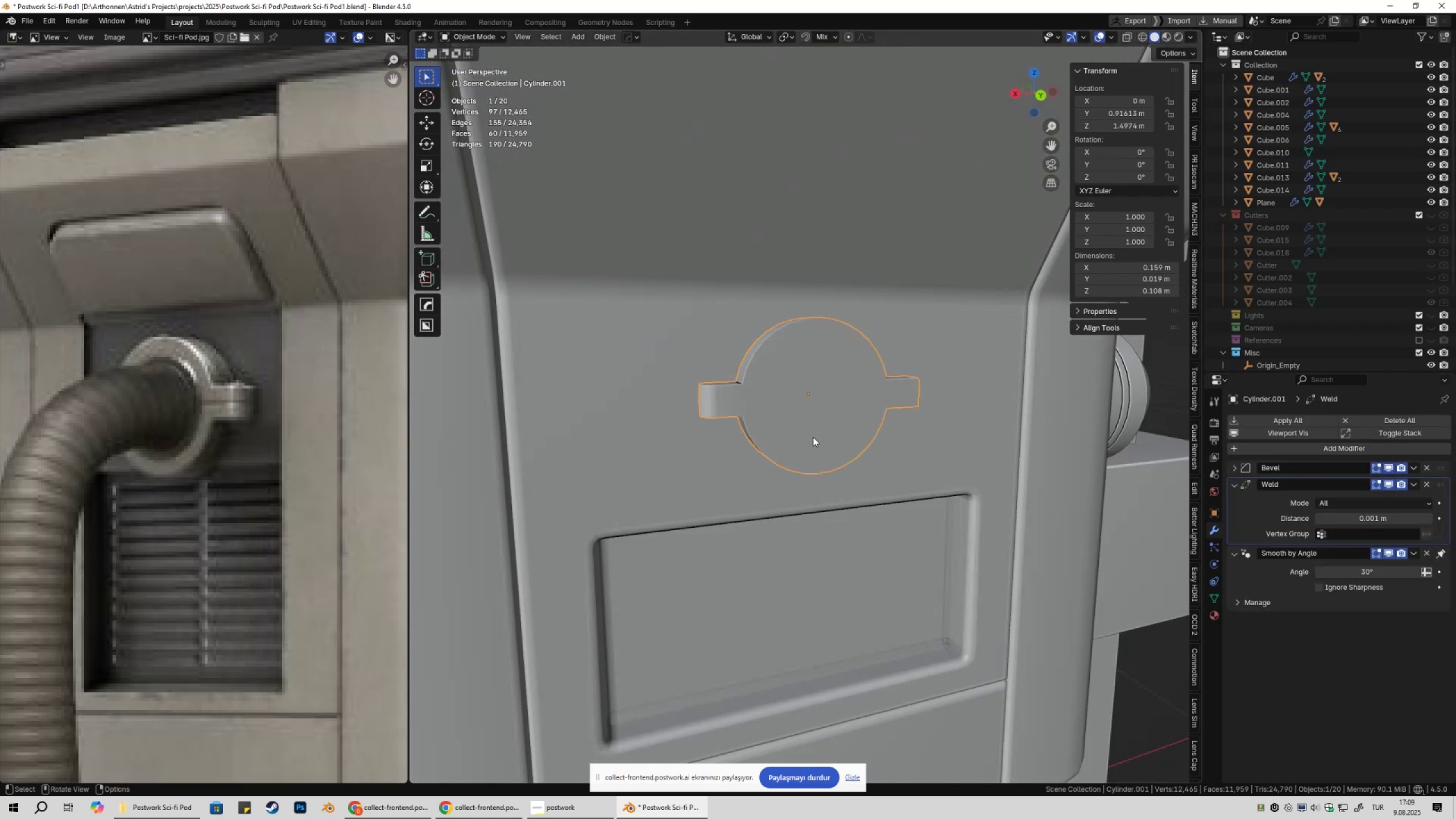 
key(Tab)
 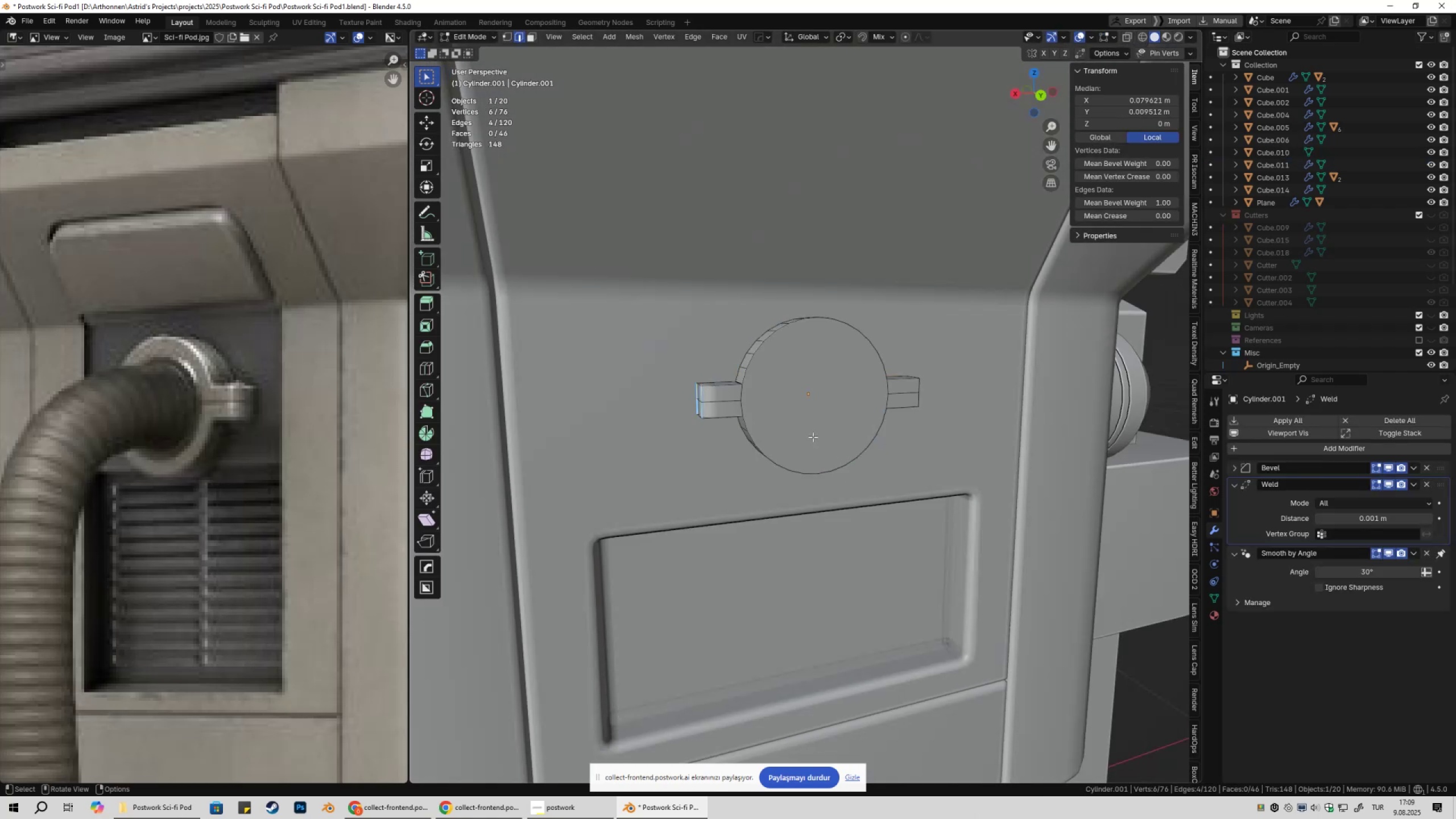 
key(Alt+X)
 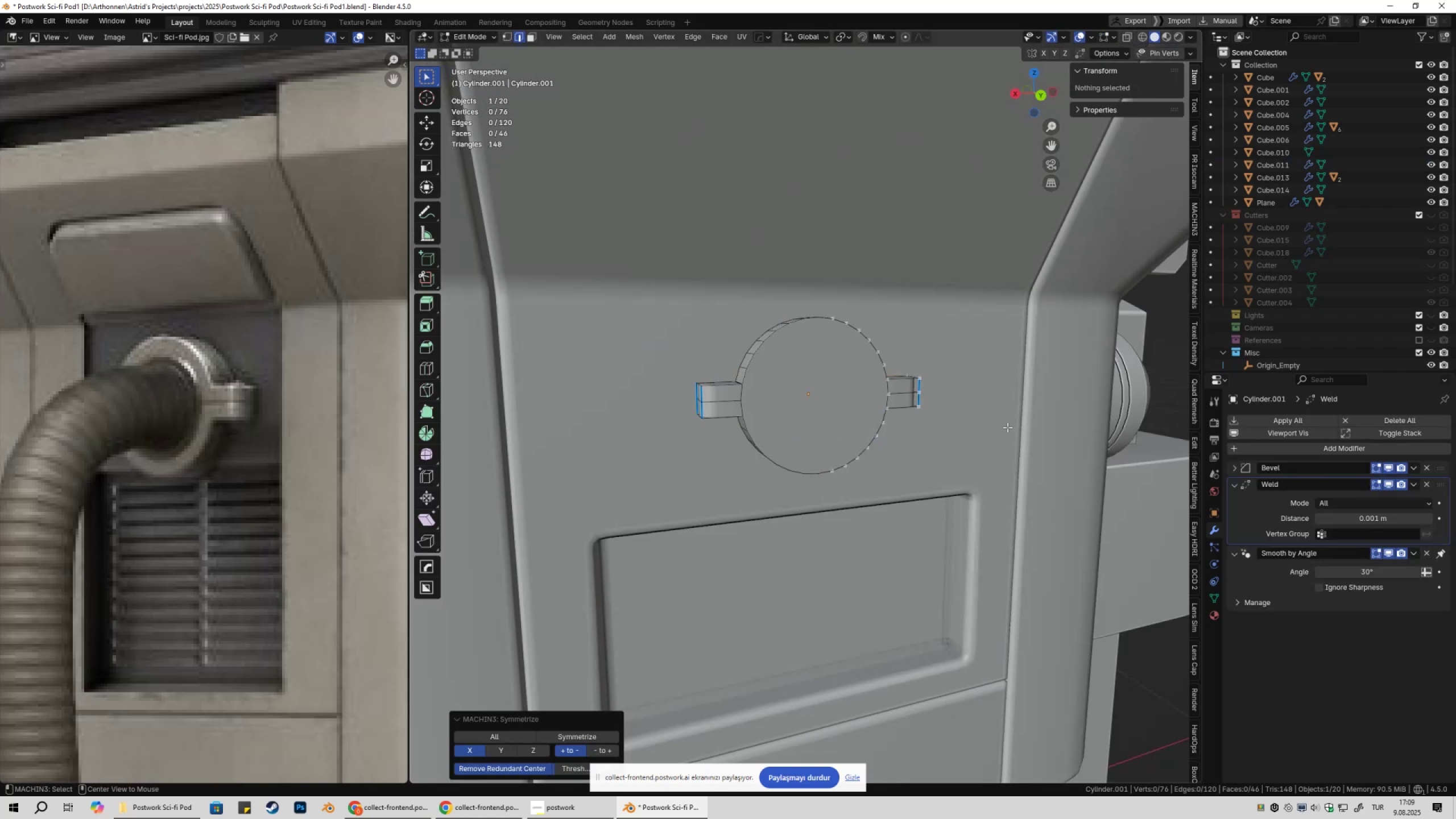 
key(Tab)
 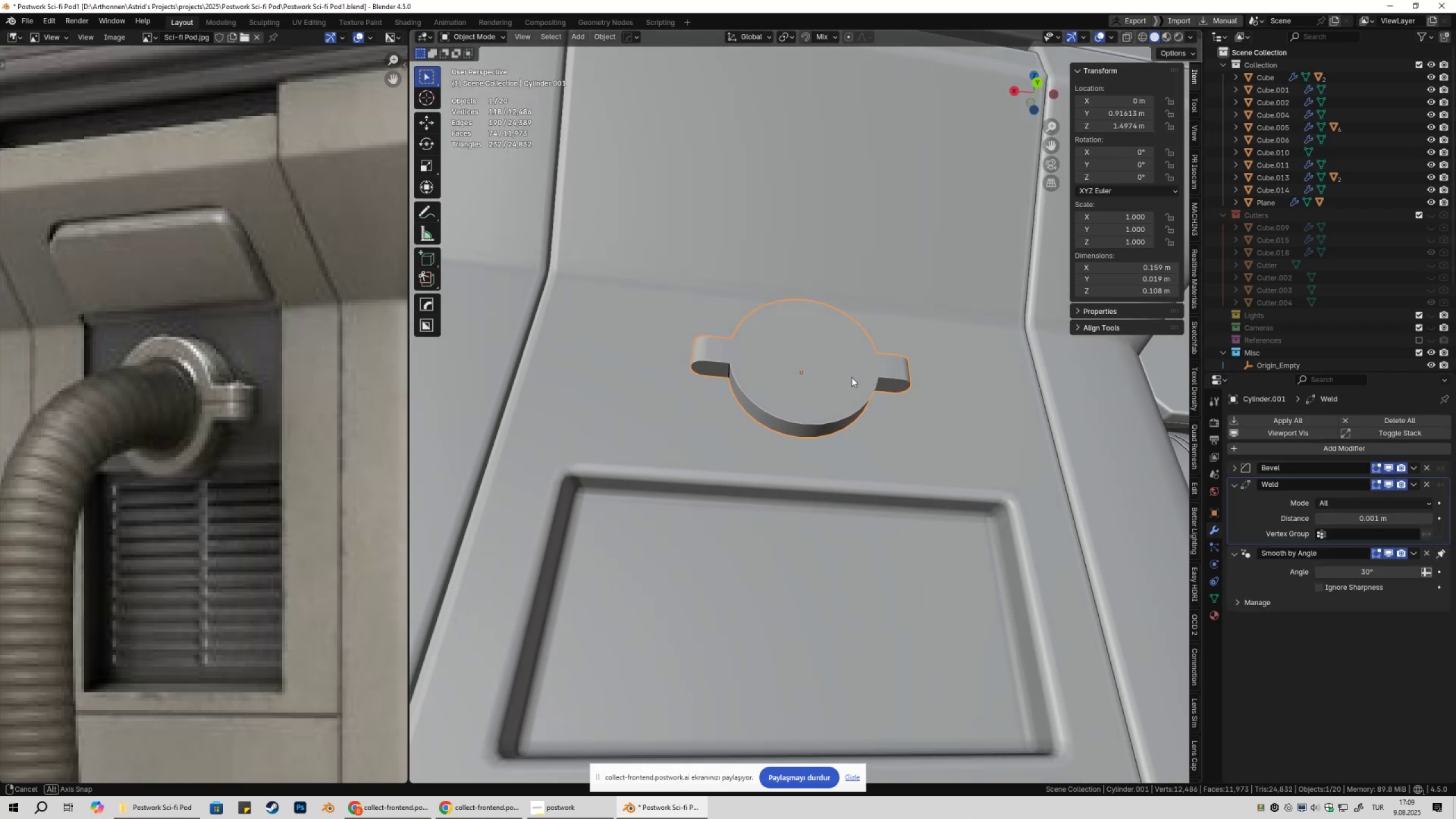 
key(Tab)
 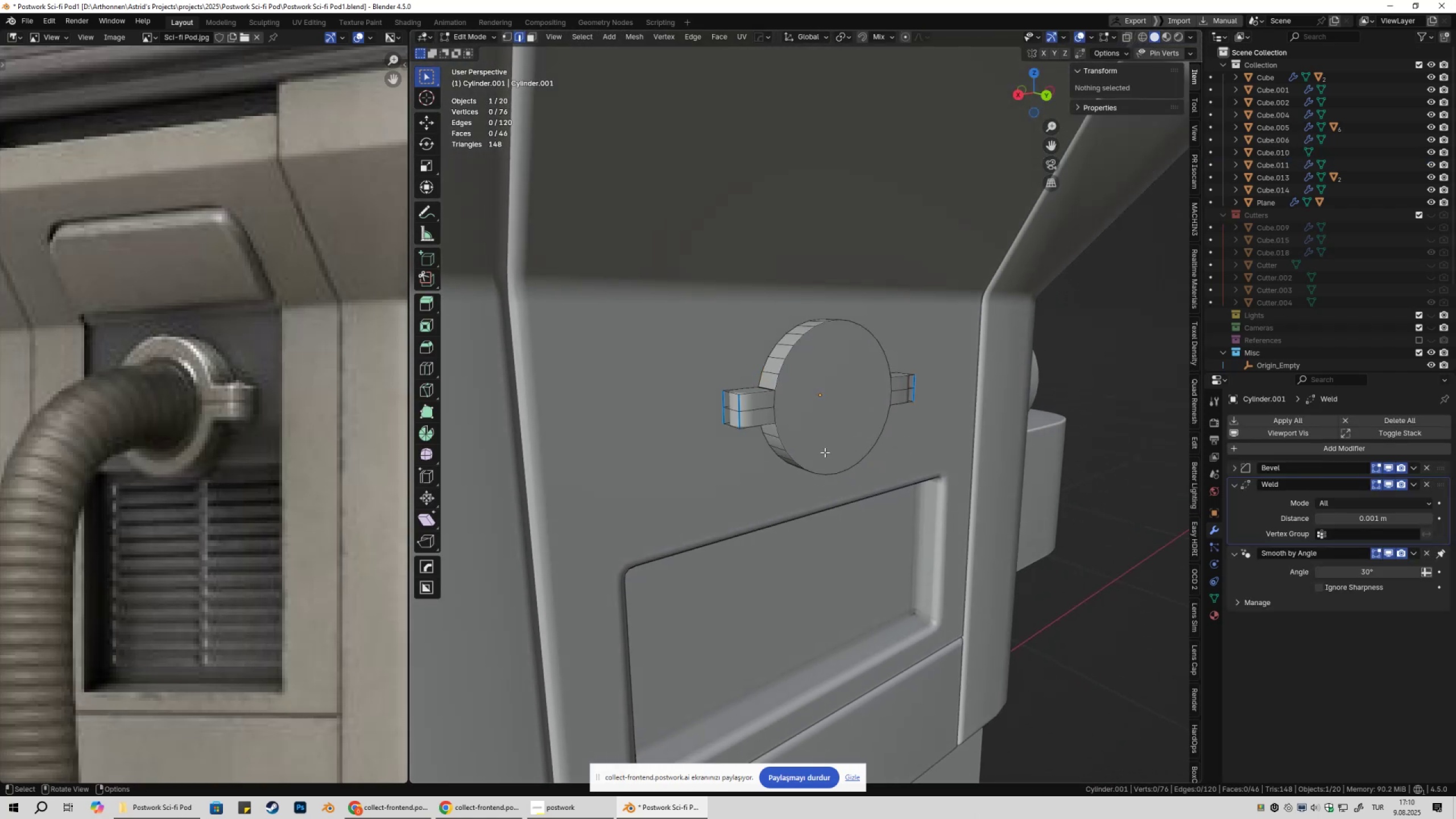 
scroll: coordinate [820, 453], scroll_direction: up, amount: 2.0
 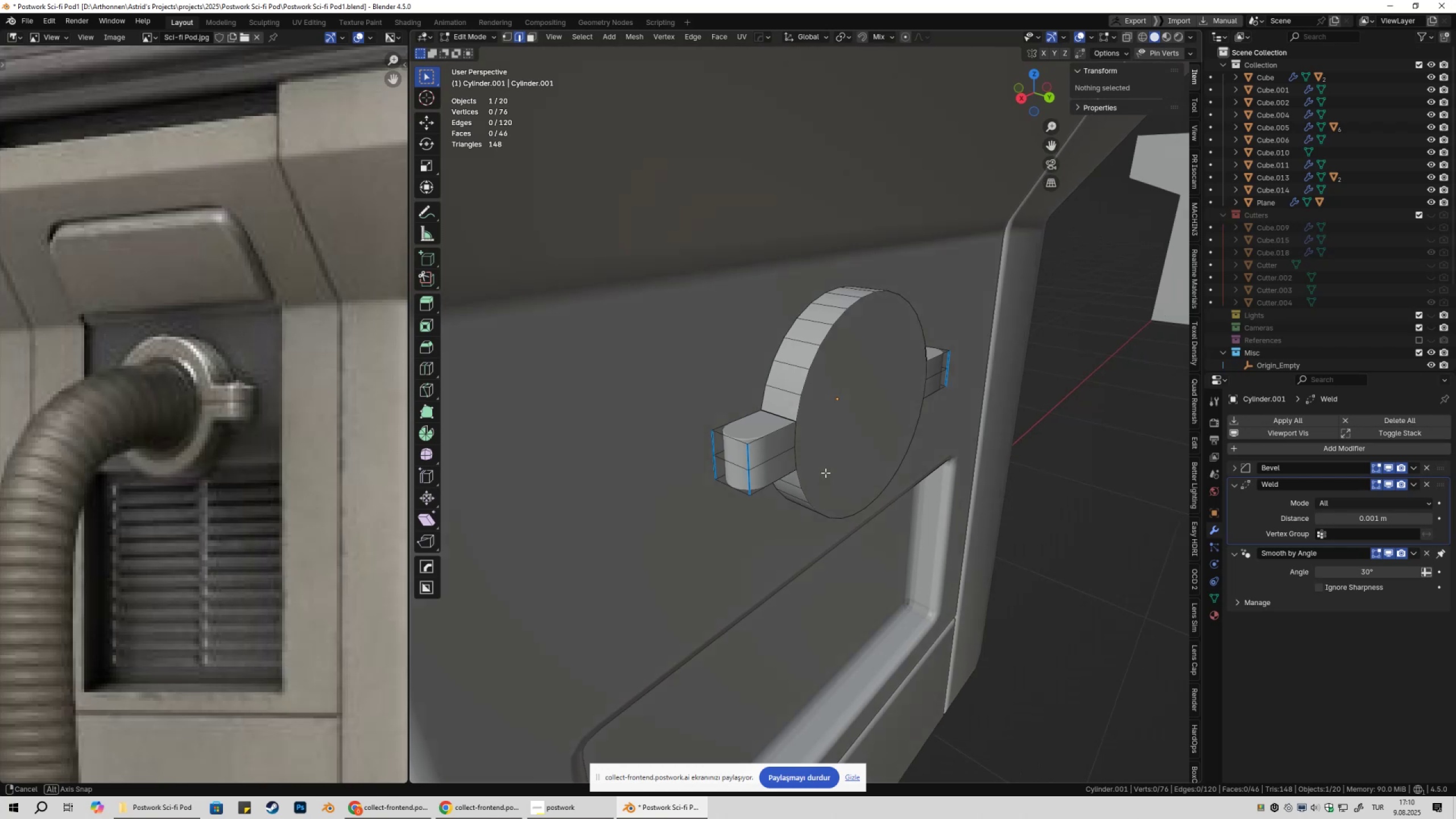 
key(Tab)
 